 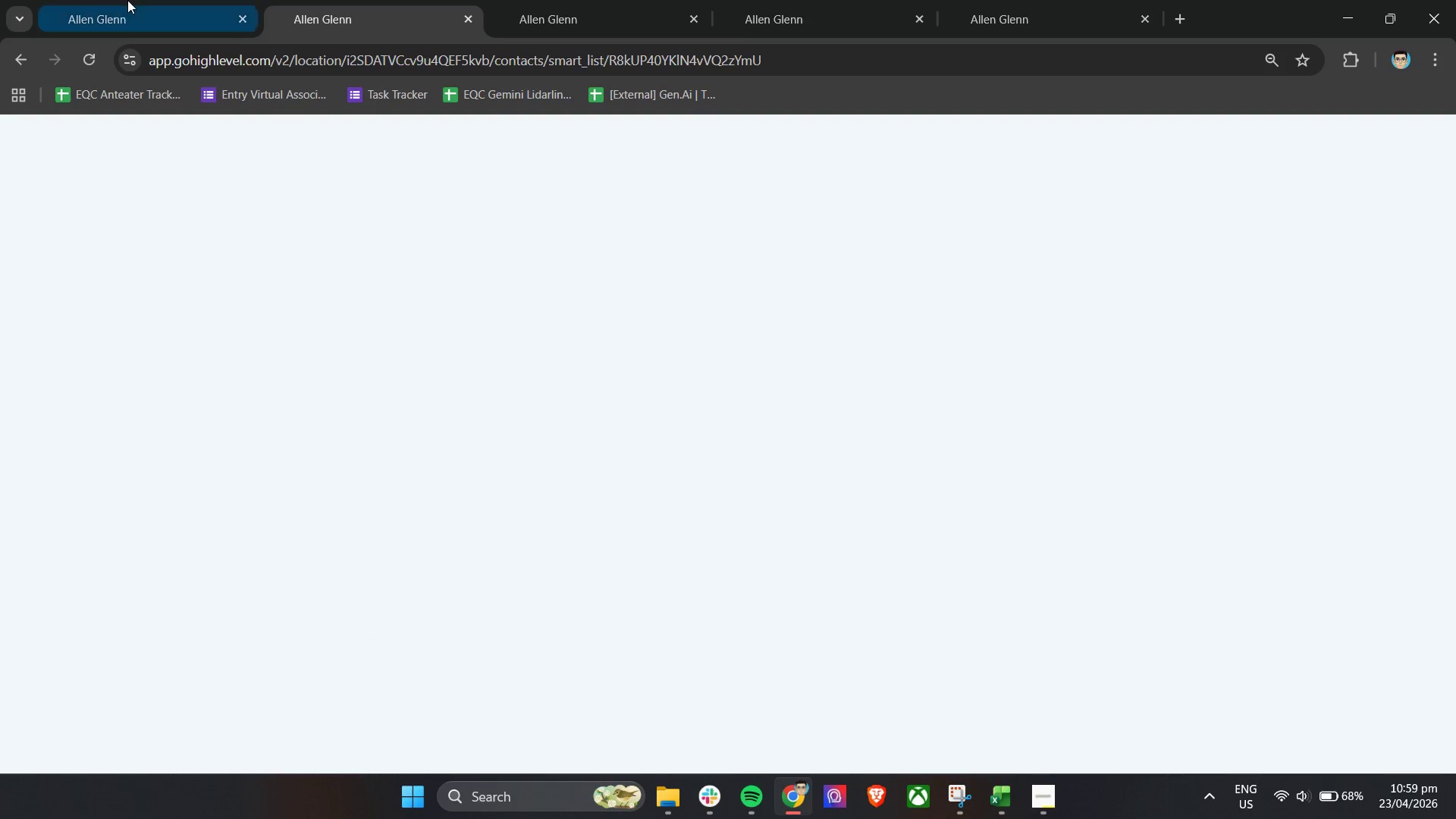 
left_click([191, 268])
 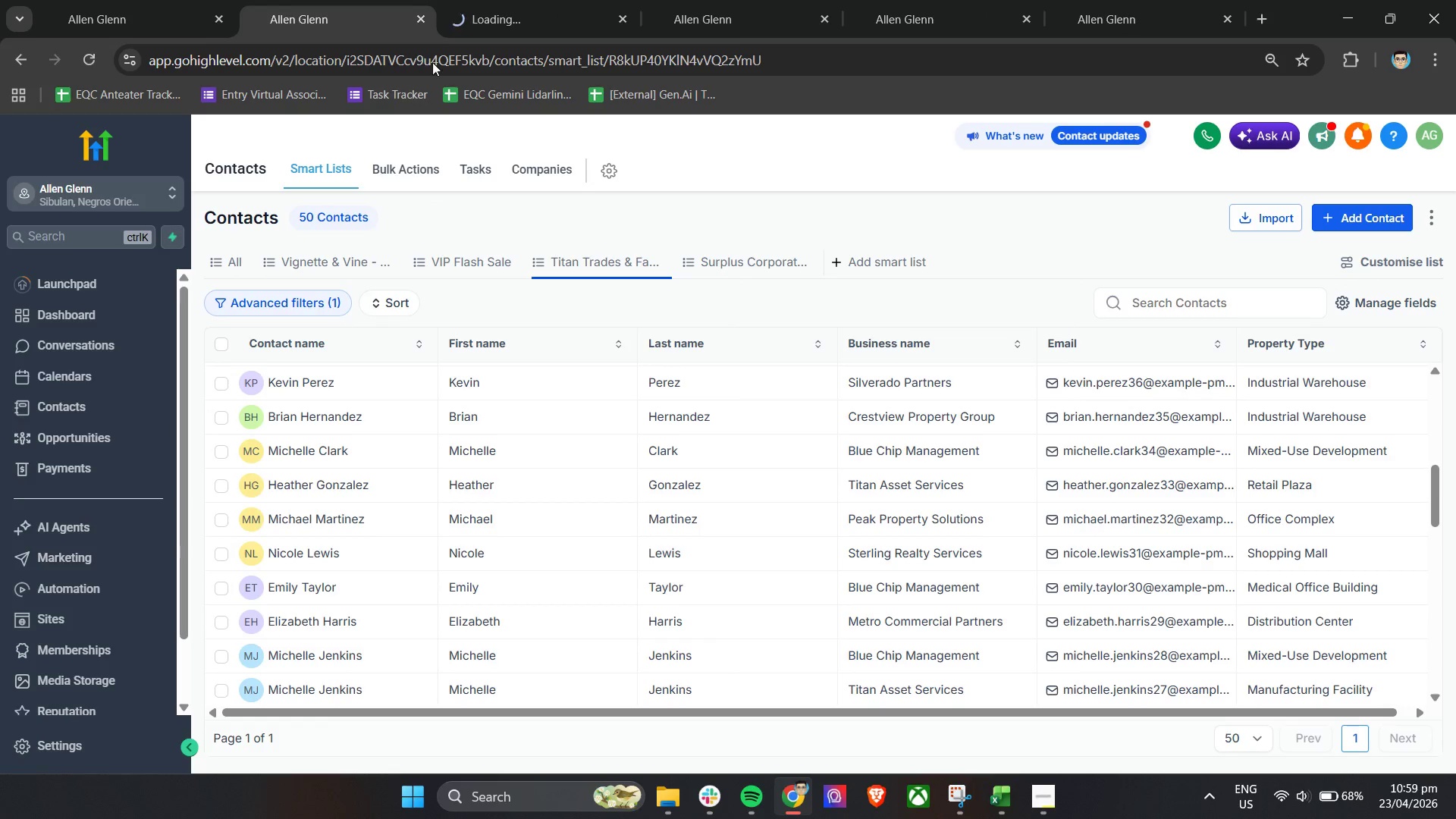 
left_click([479, 0])
 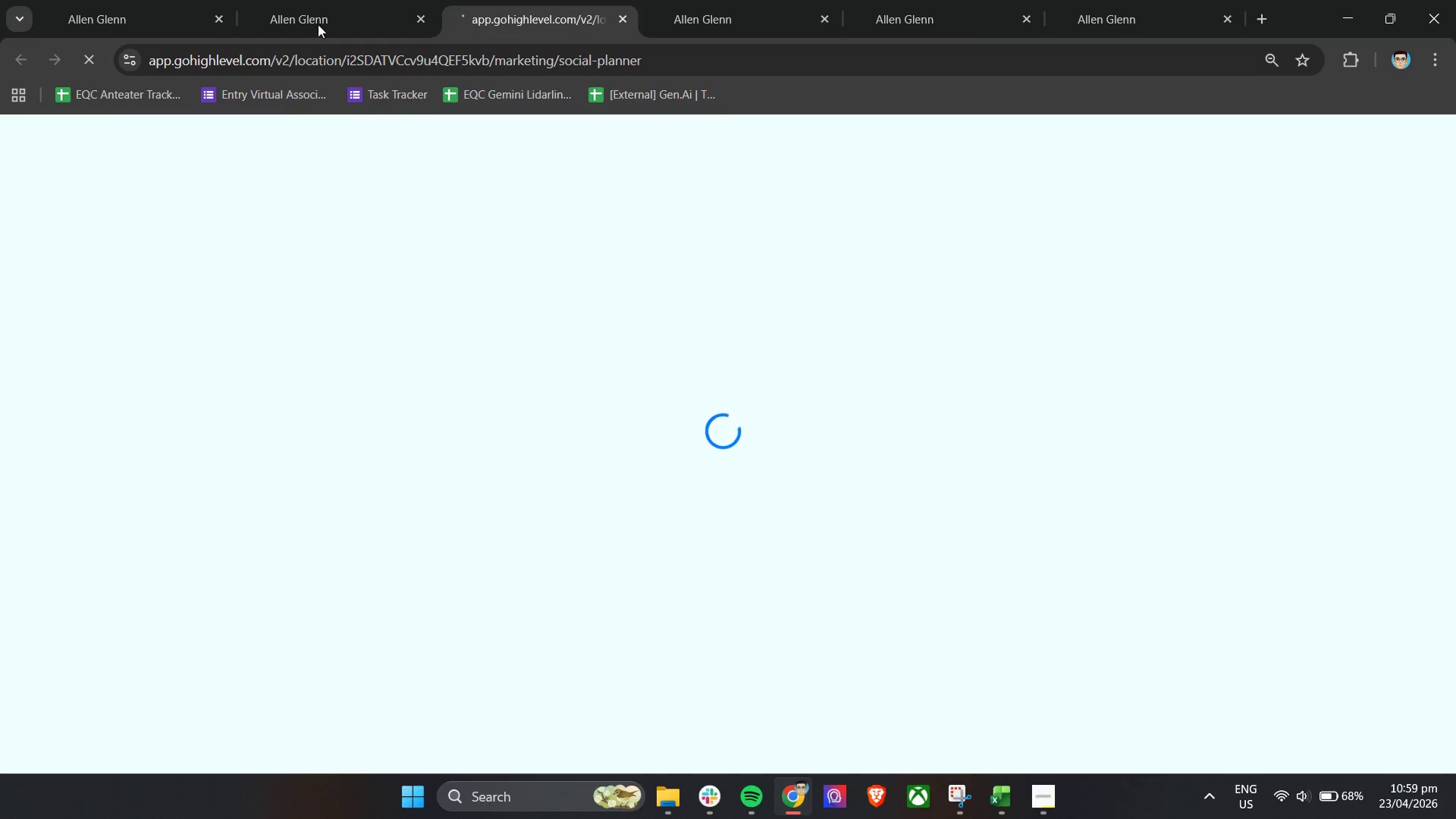 
double_click([62, 0])
 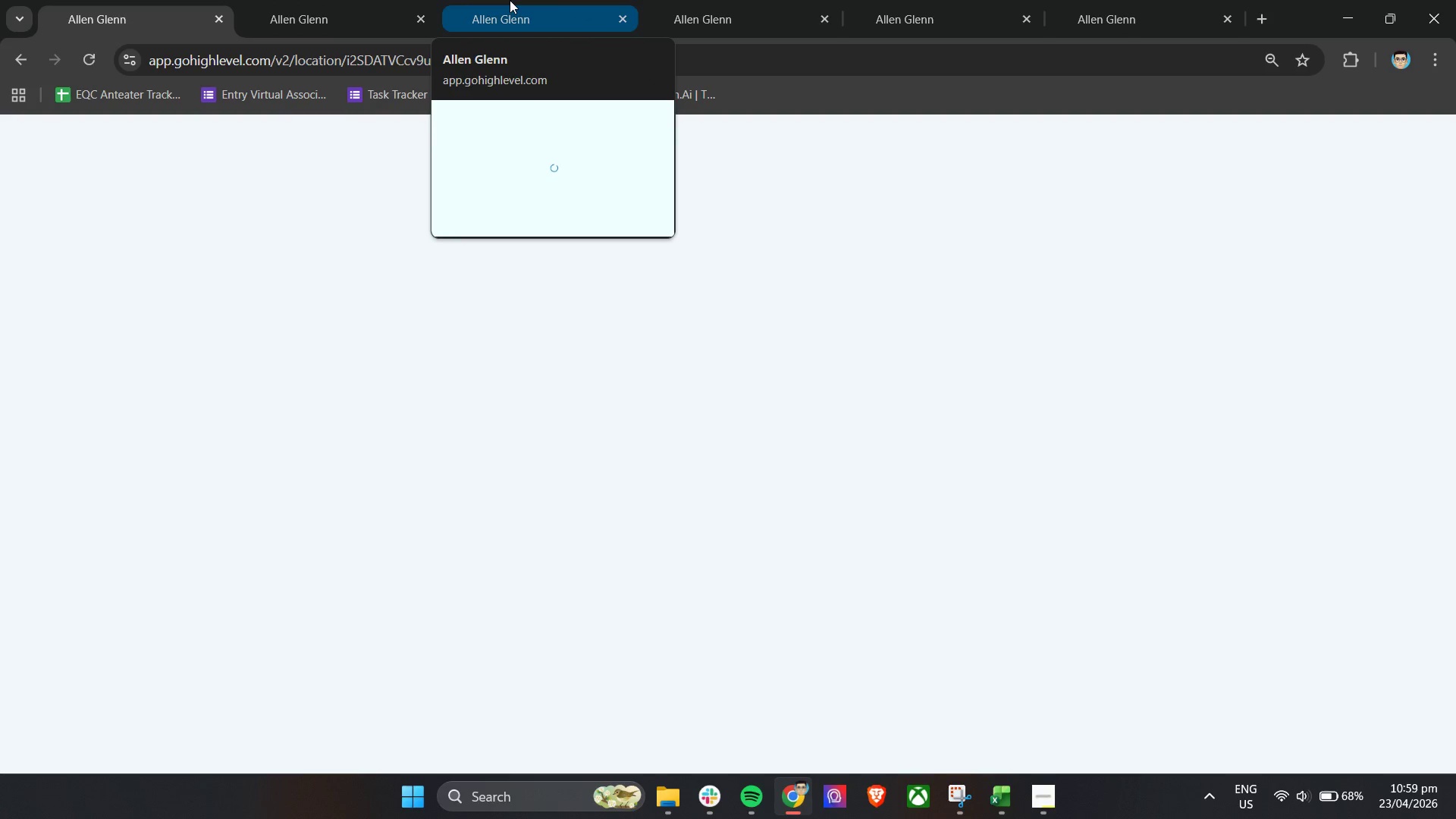 
wait(5.45)
 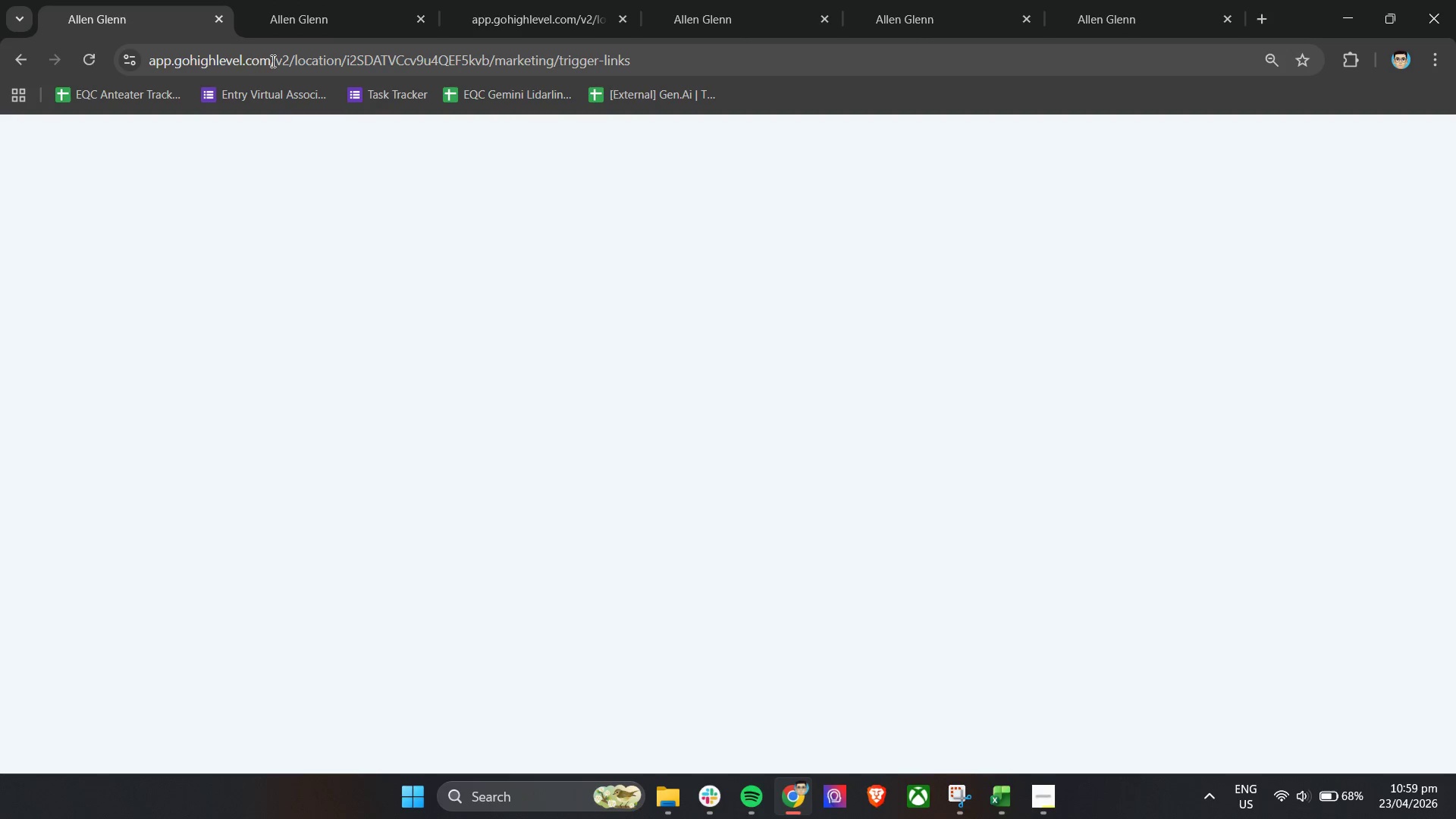 
left_click([377, 334])
 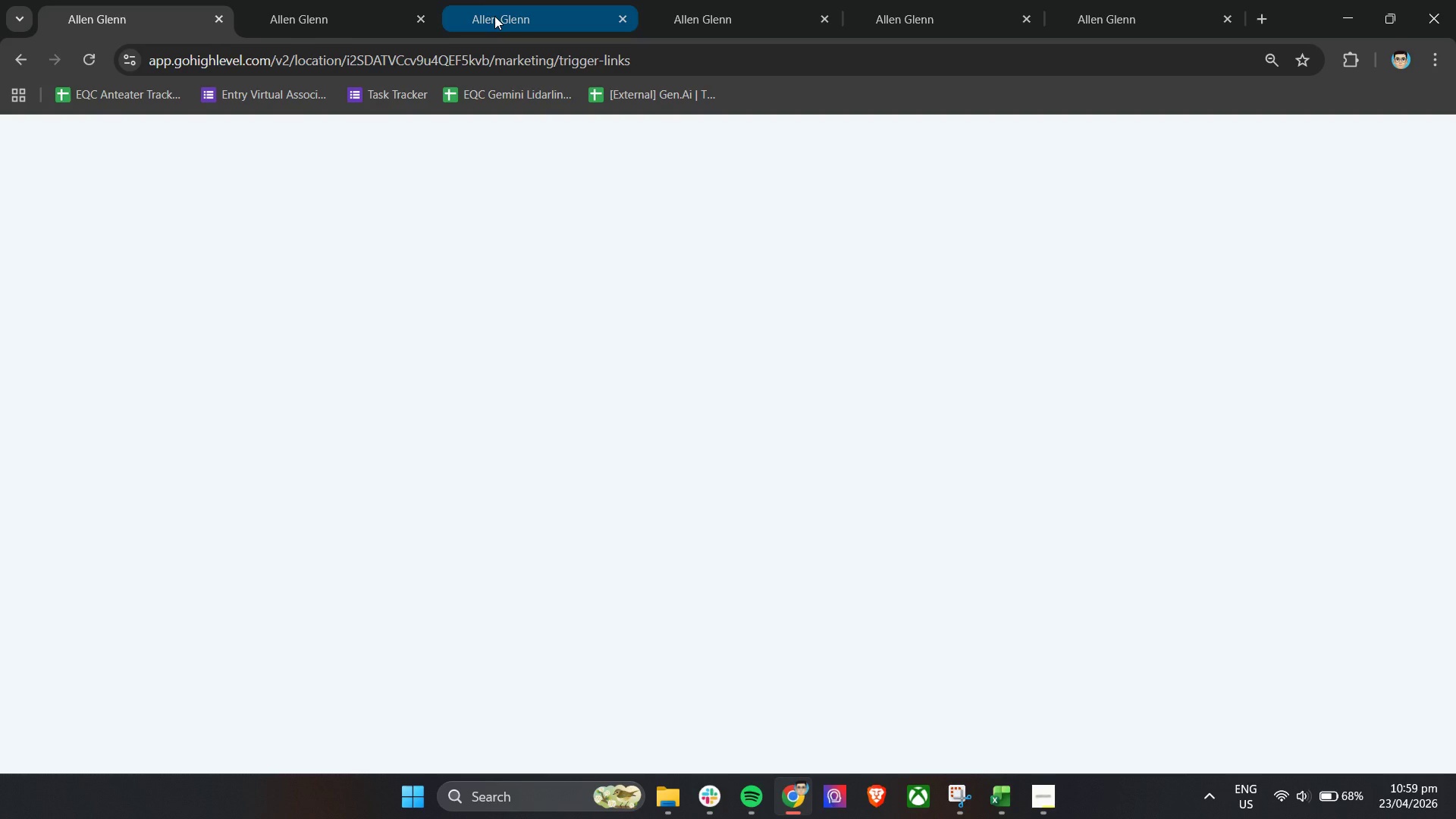 
left_click([494, 16])
 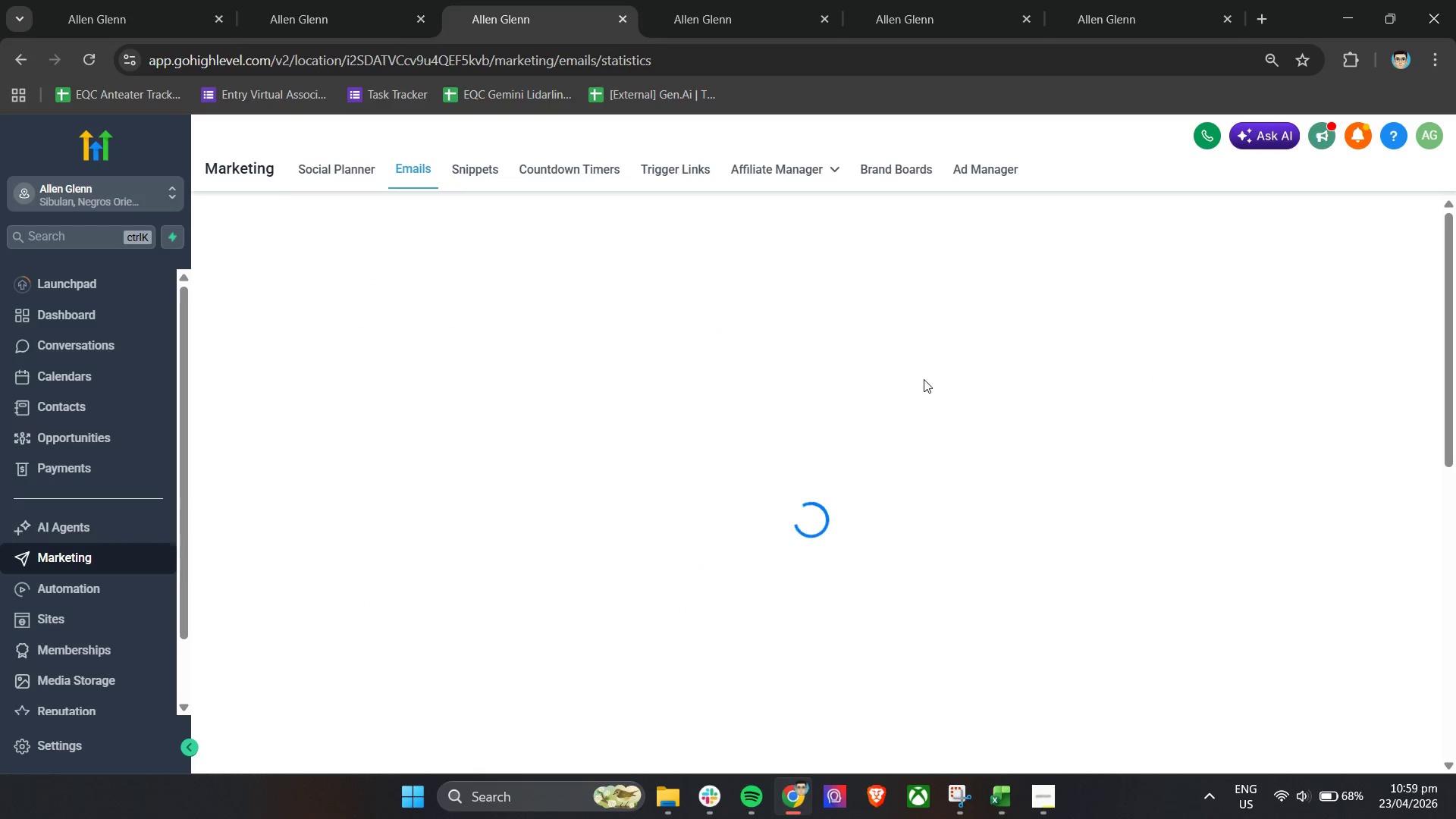 
wait(11.17)
 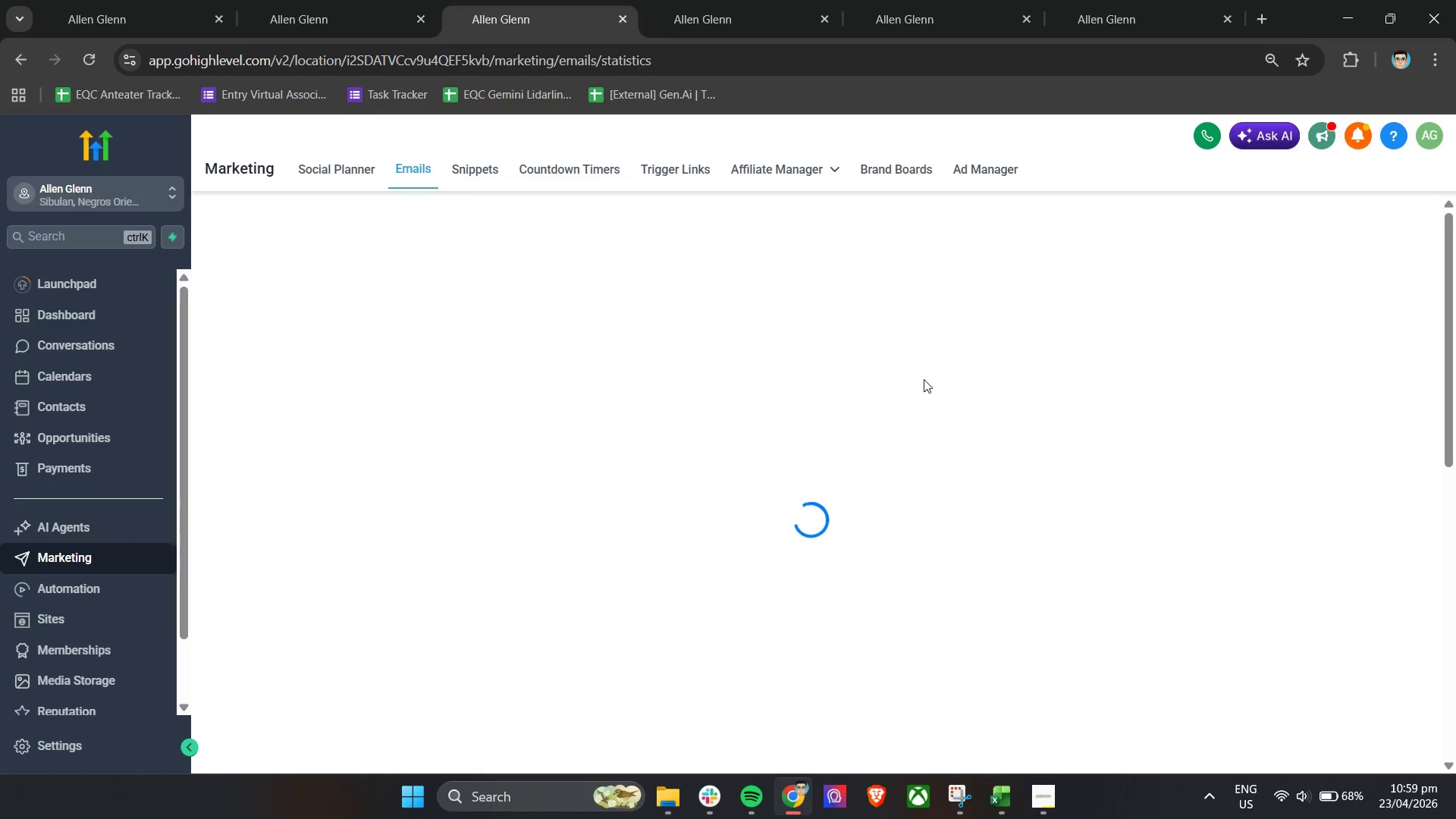 
scroll: coordinate [517, 545], scroll_direction: down, amount: 2.0
 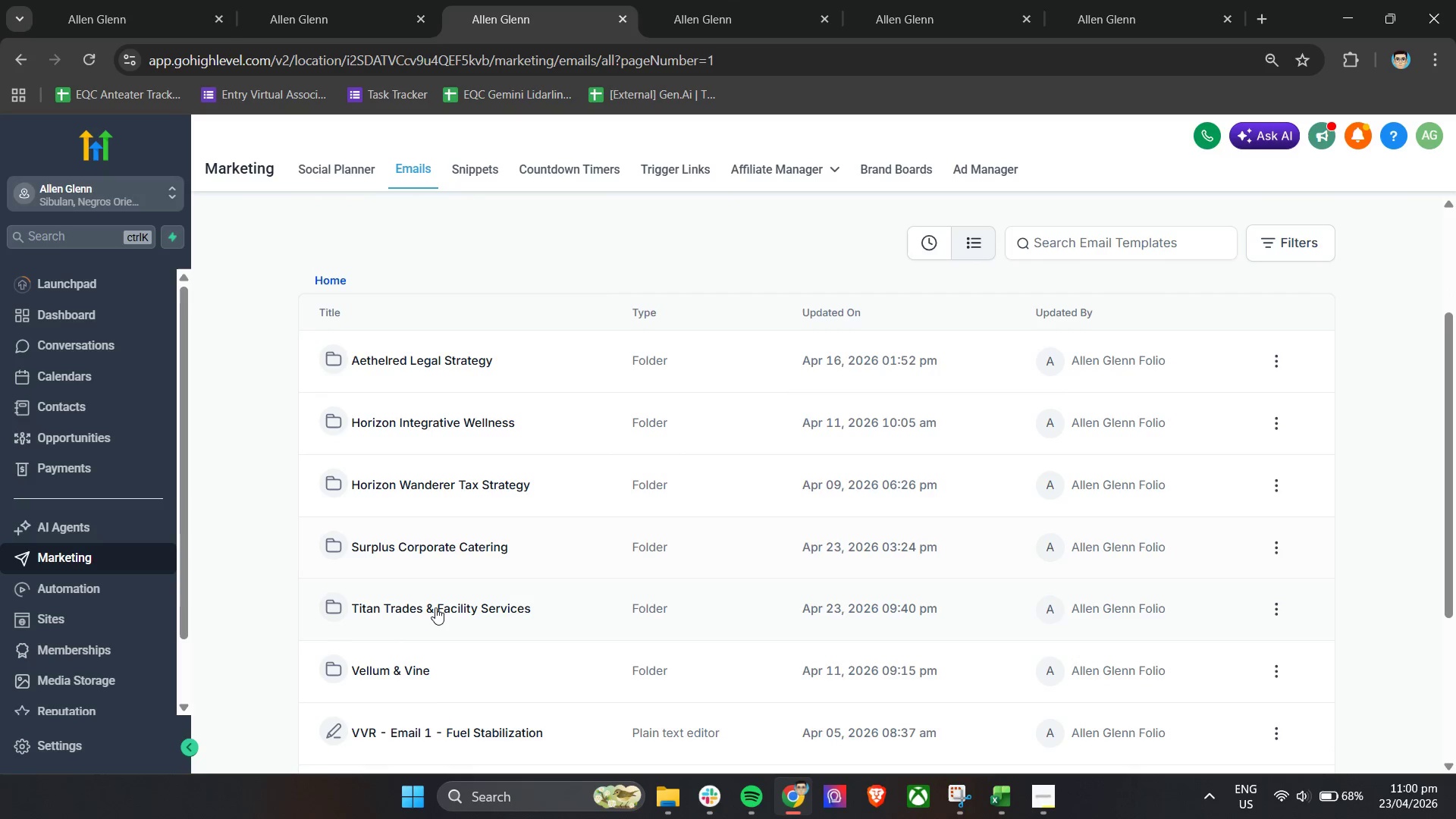 
left_click([434, 611])
 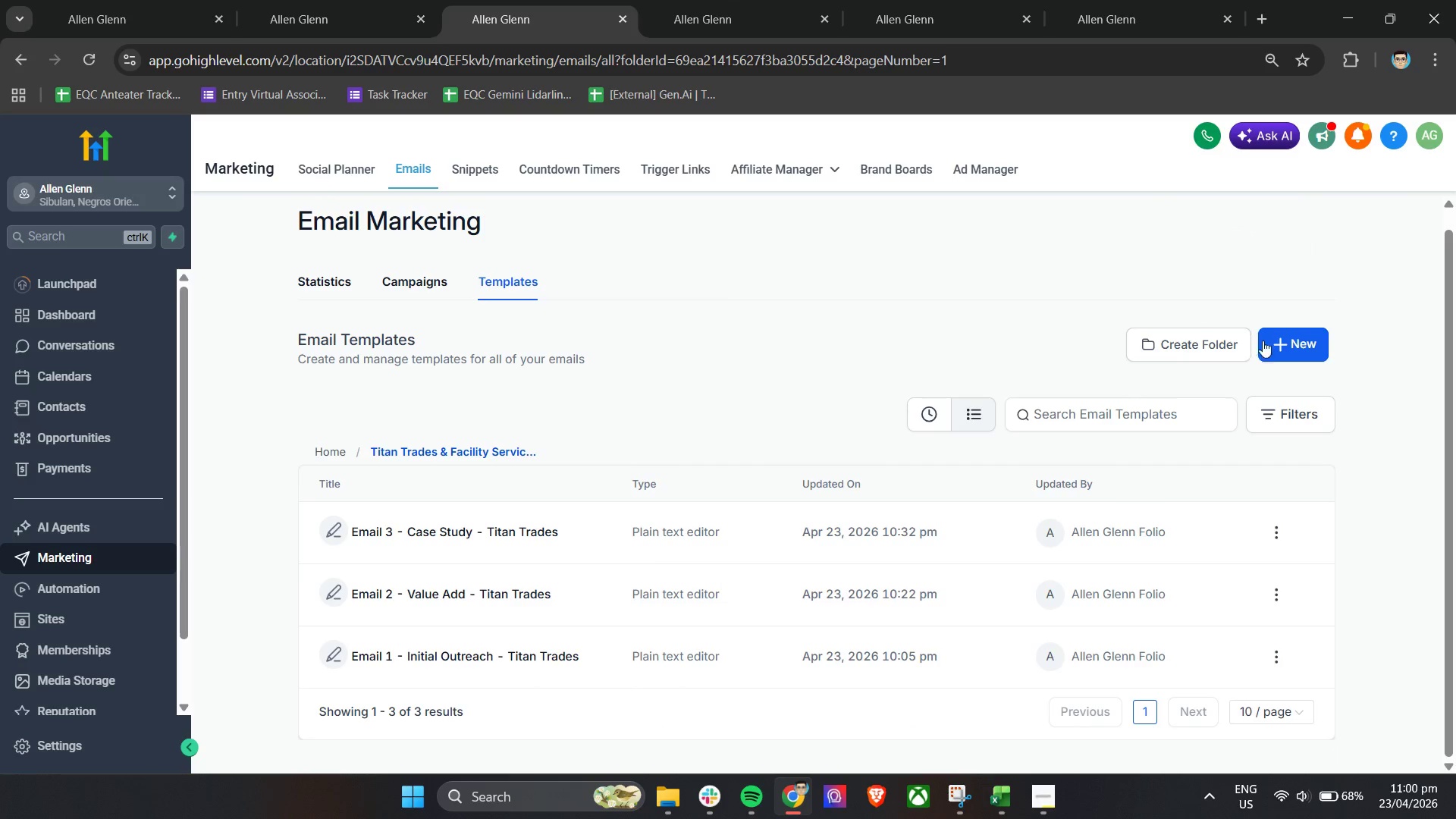 
left_click([1286, 345])
 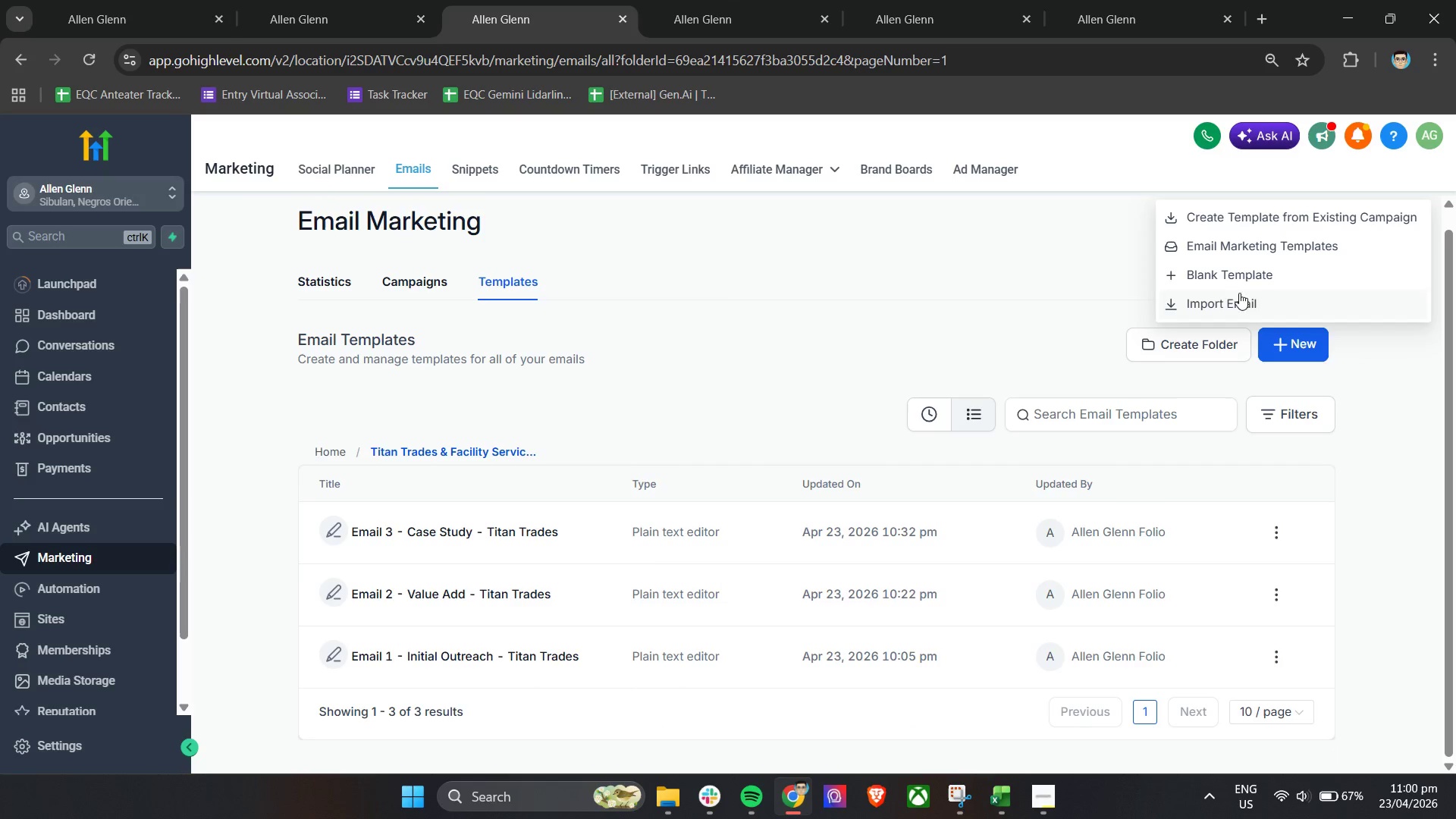 
left_click([1239, 277])
 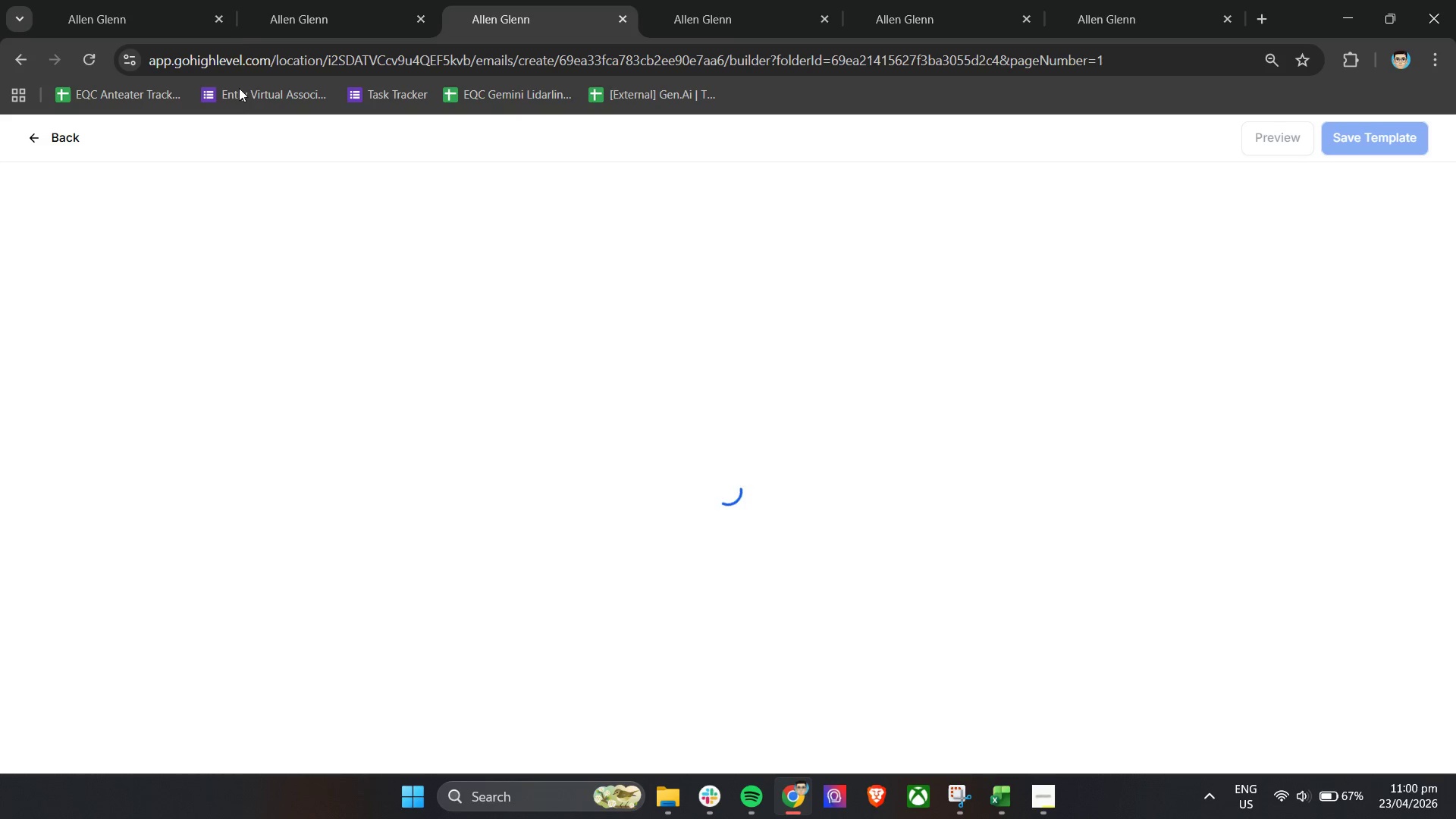 
wait(7.16)
 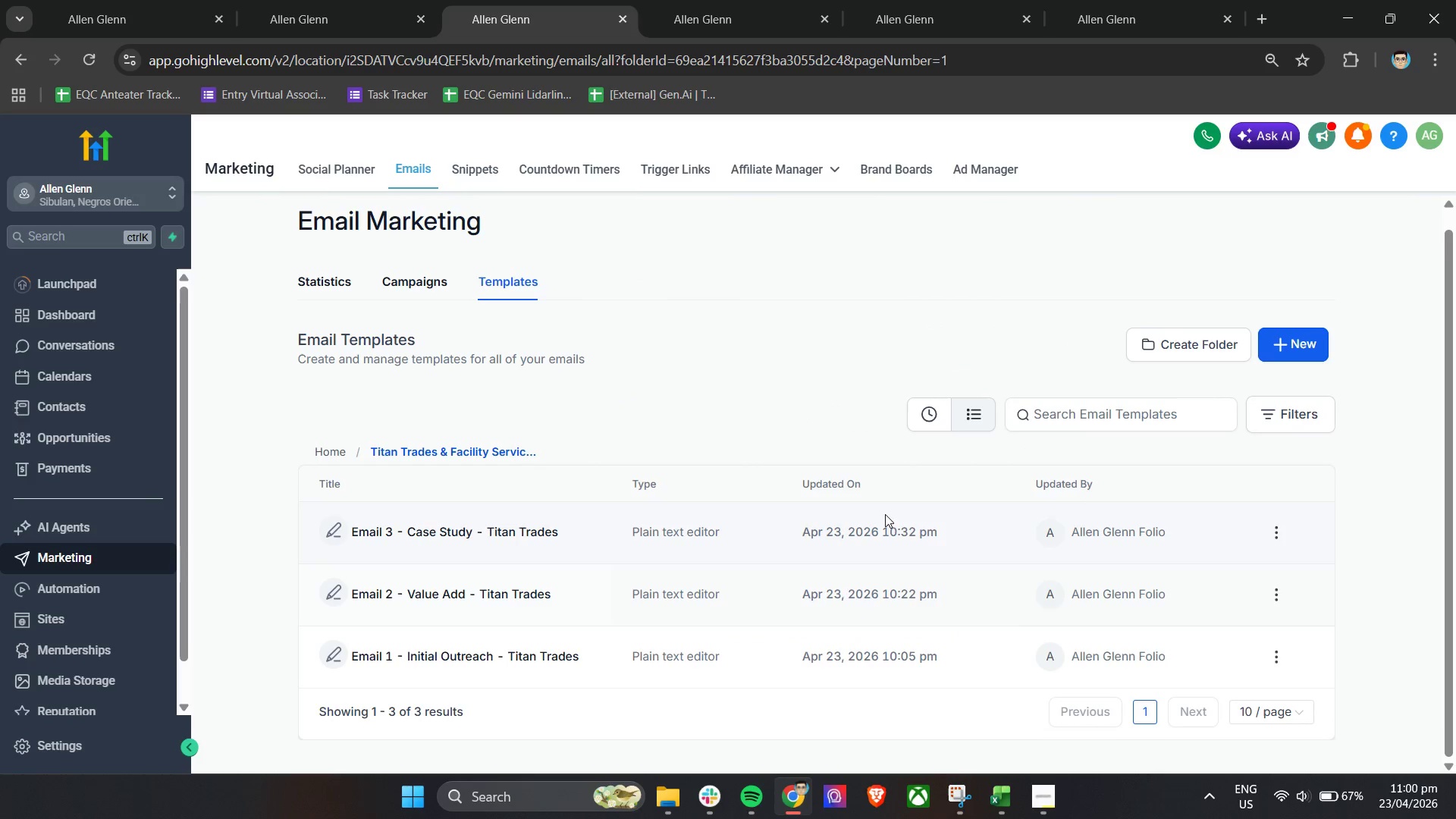 
left_click([550, 0])
 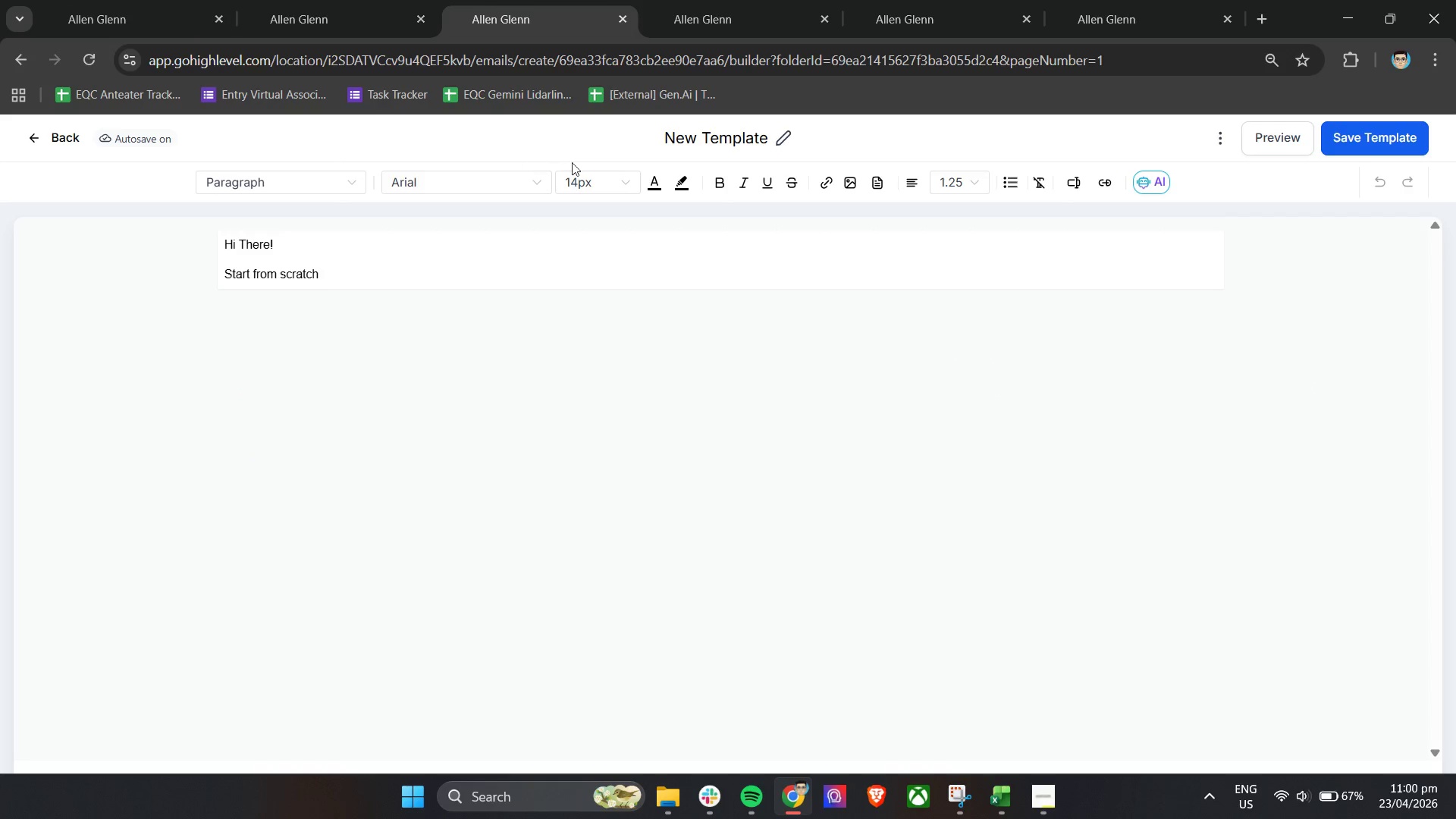 
left_click([714, 140])
 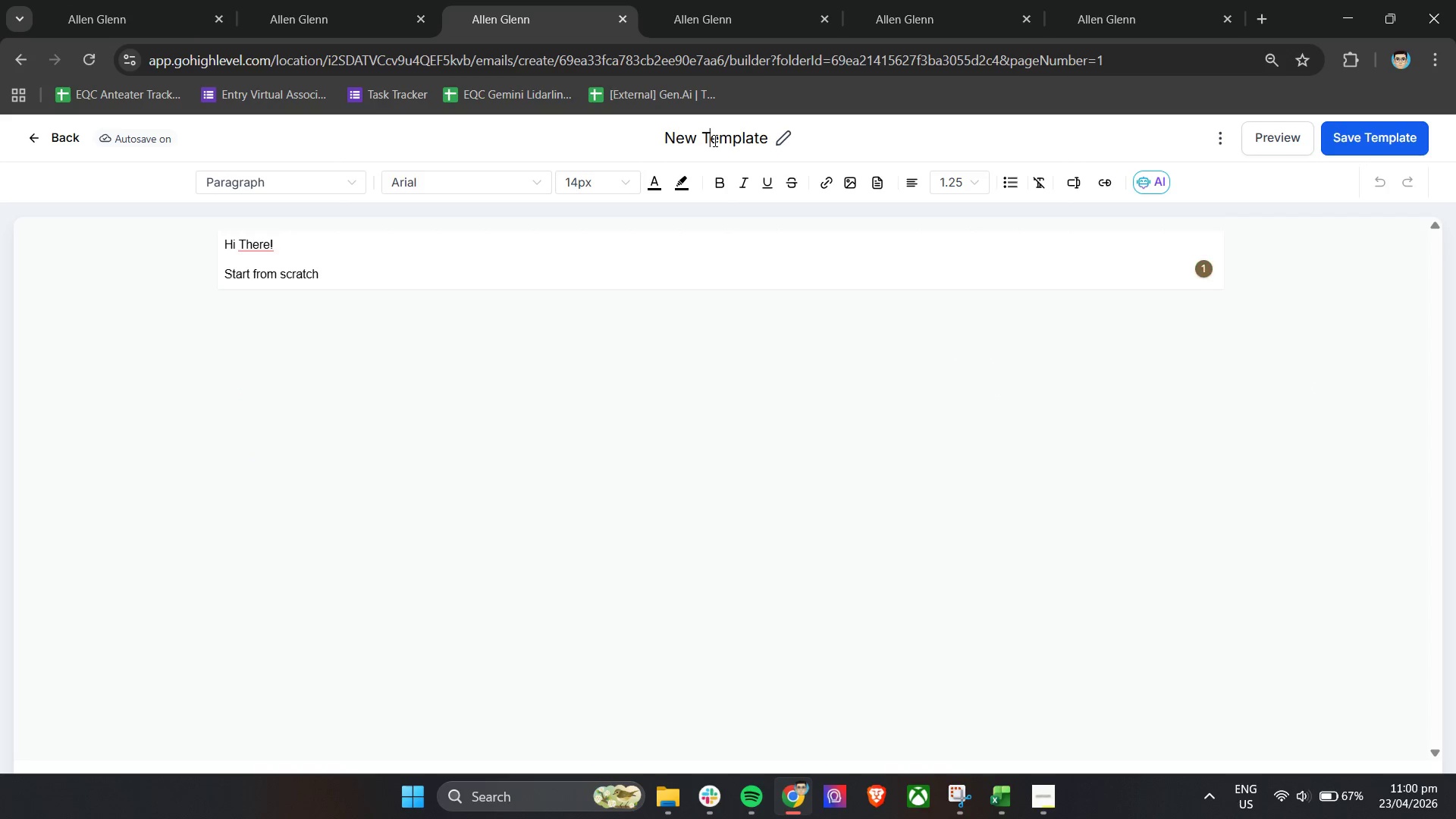 
double_click([714, 140])
 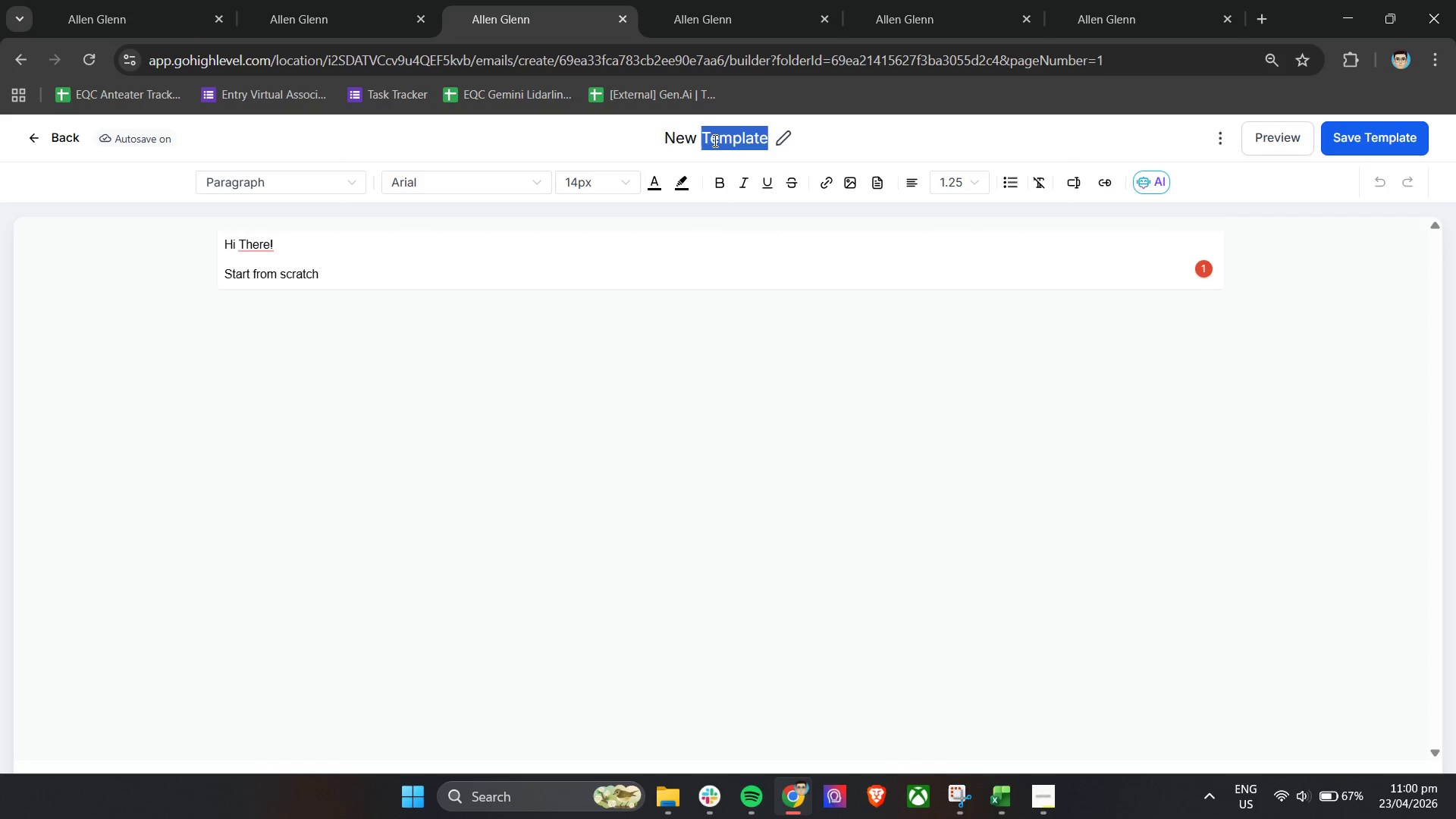 
triple_click([714, 140])
 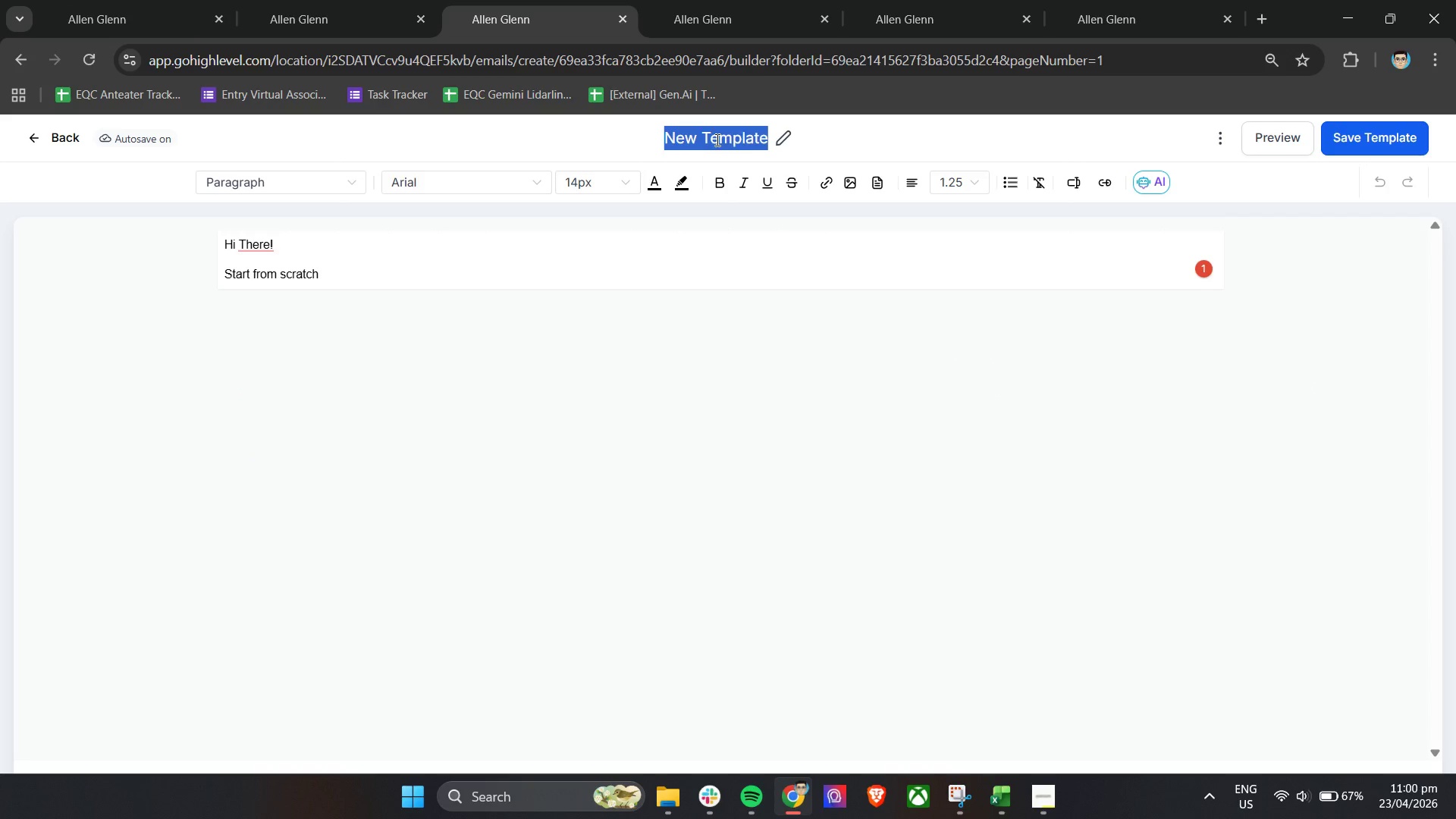 
type(Email 4 - Final Follow-up - Tinda)
key(Backspace)
key(Backspace)
key(Backspace)
type(tan Trades)
 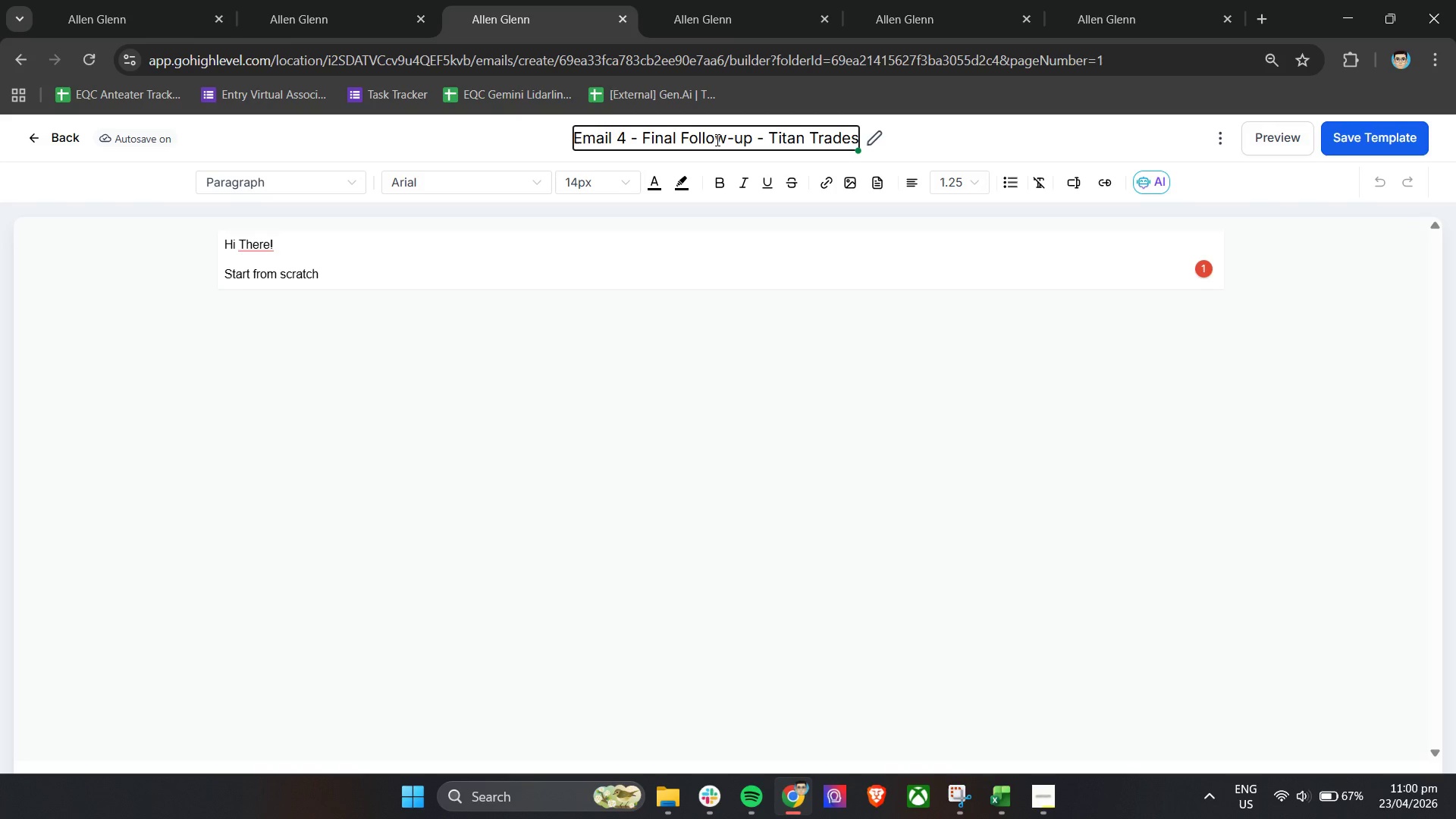 
left_click([423, 278])
 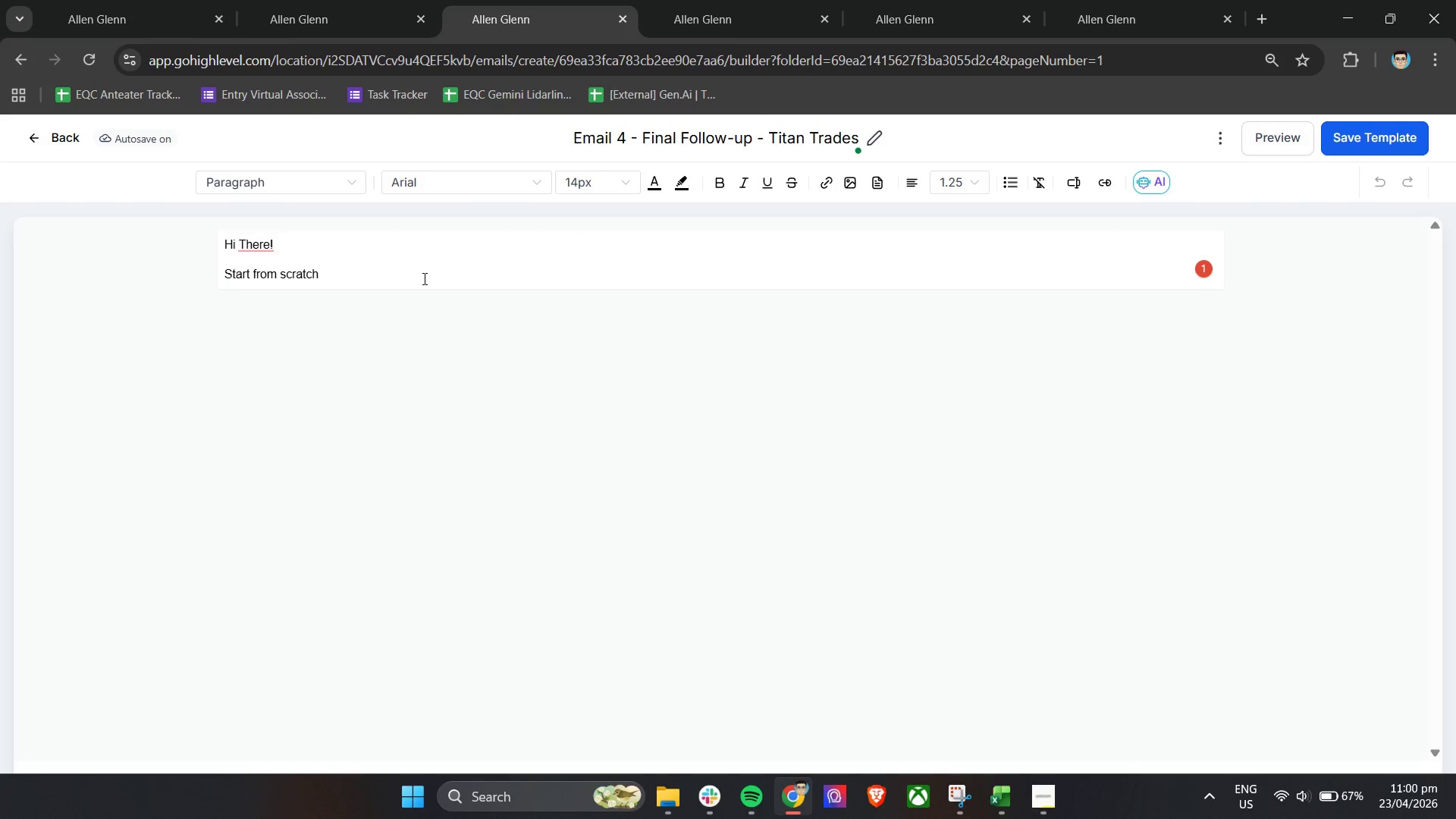 
key(Control+A)
 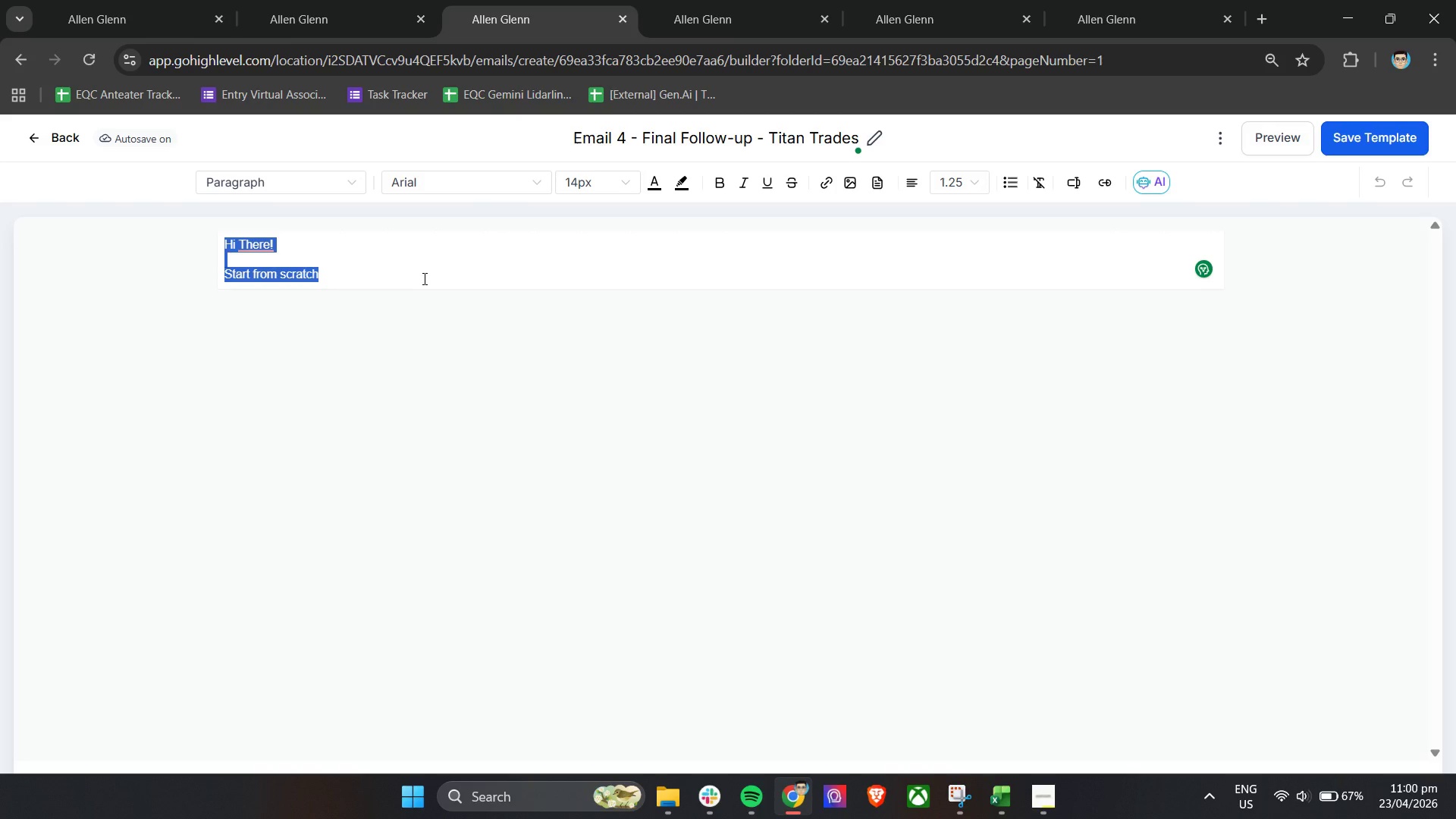 
key(Backspace)
 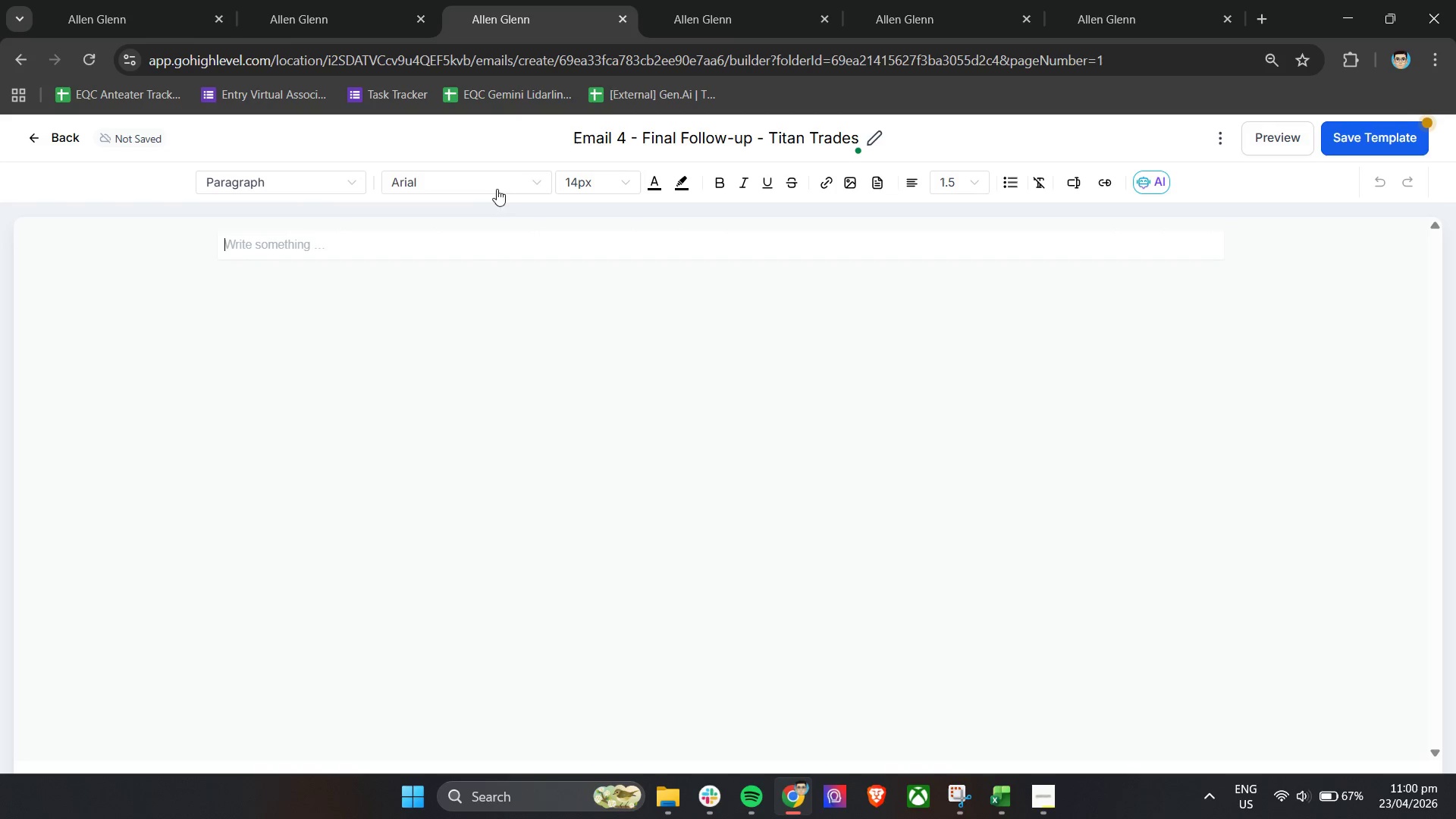 
left_click([497, 181])
 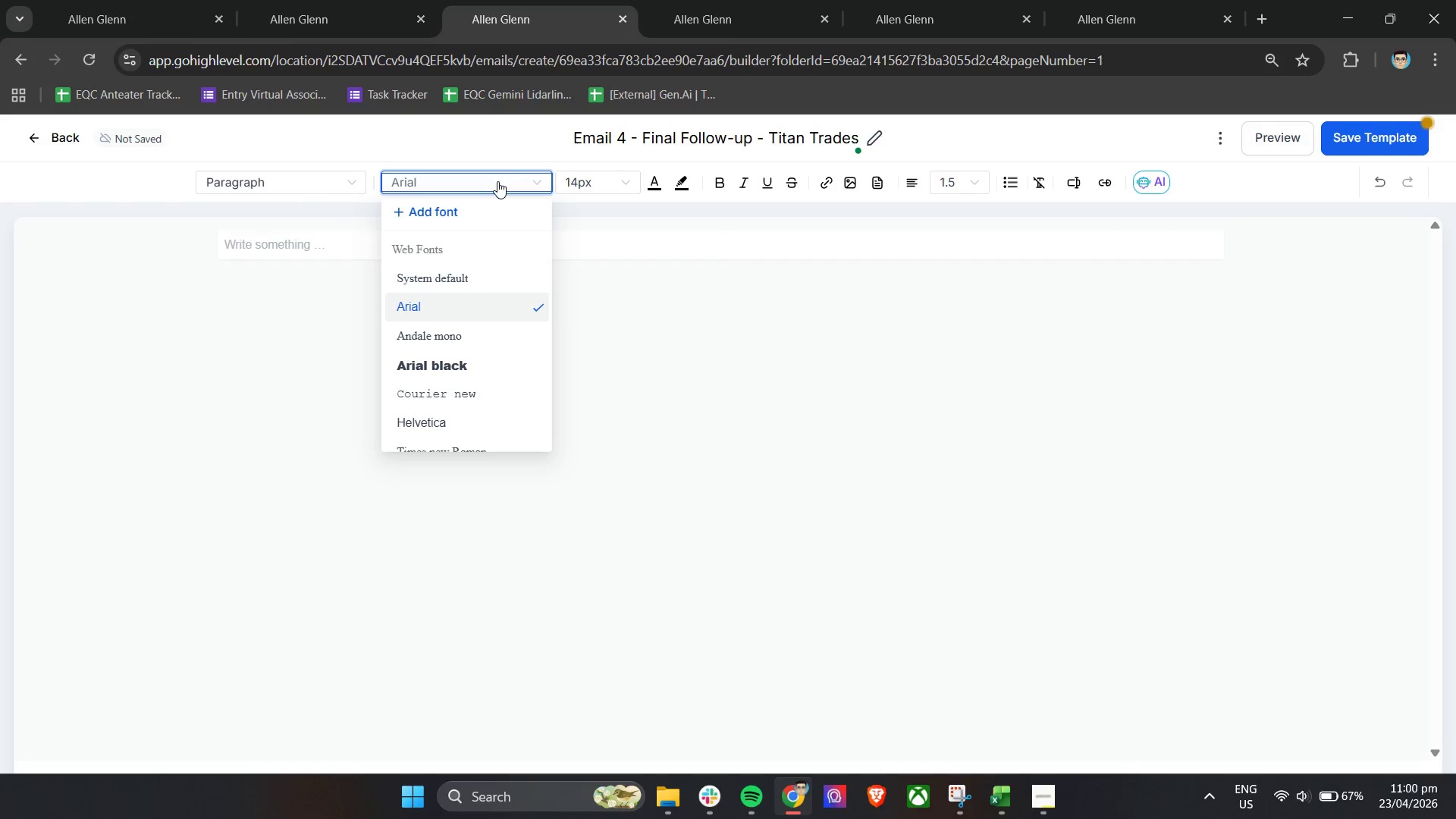 
type(times)
 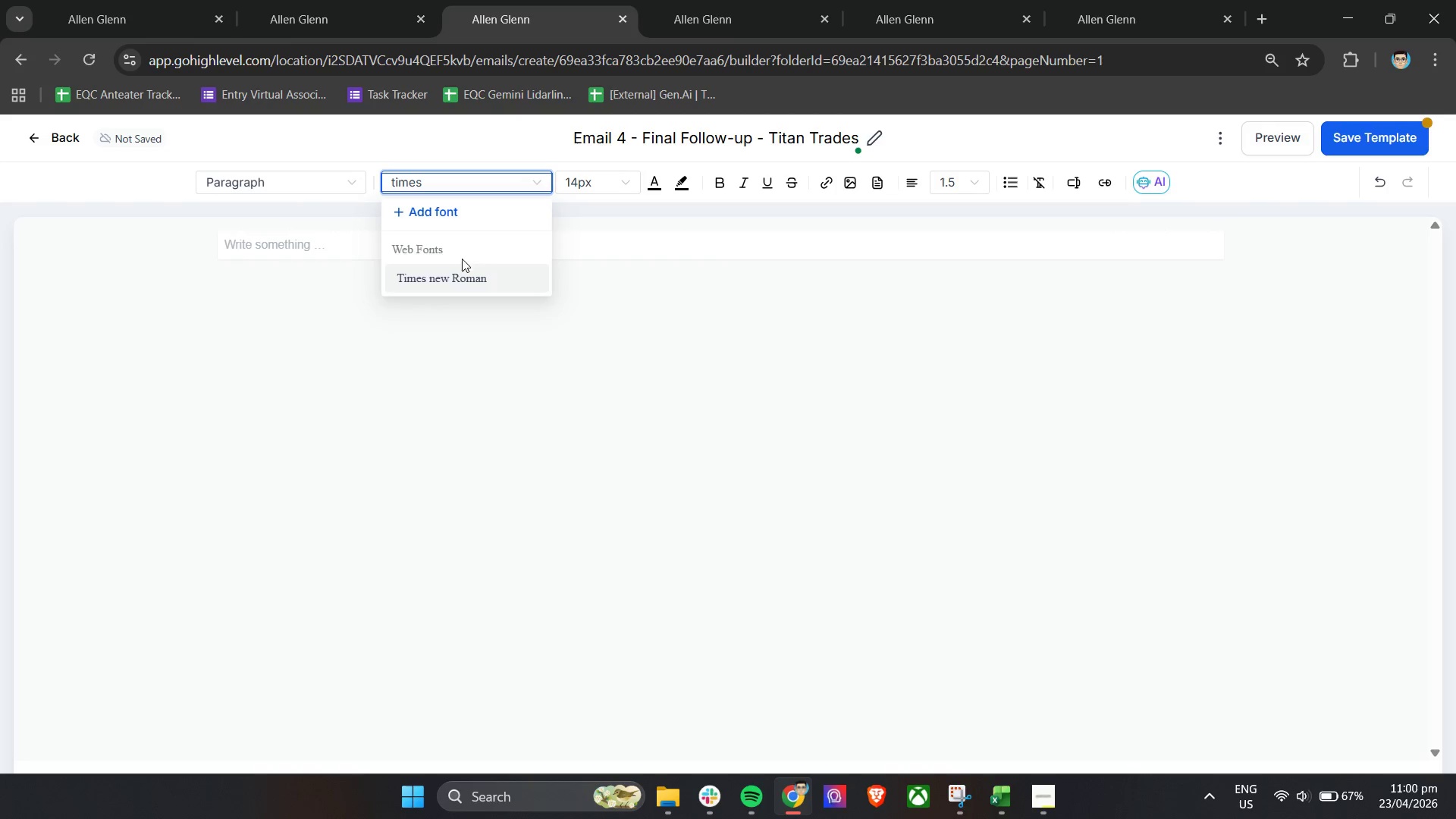 
left_click([458, 275])
 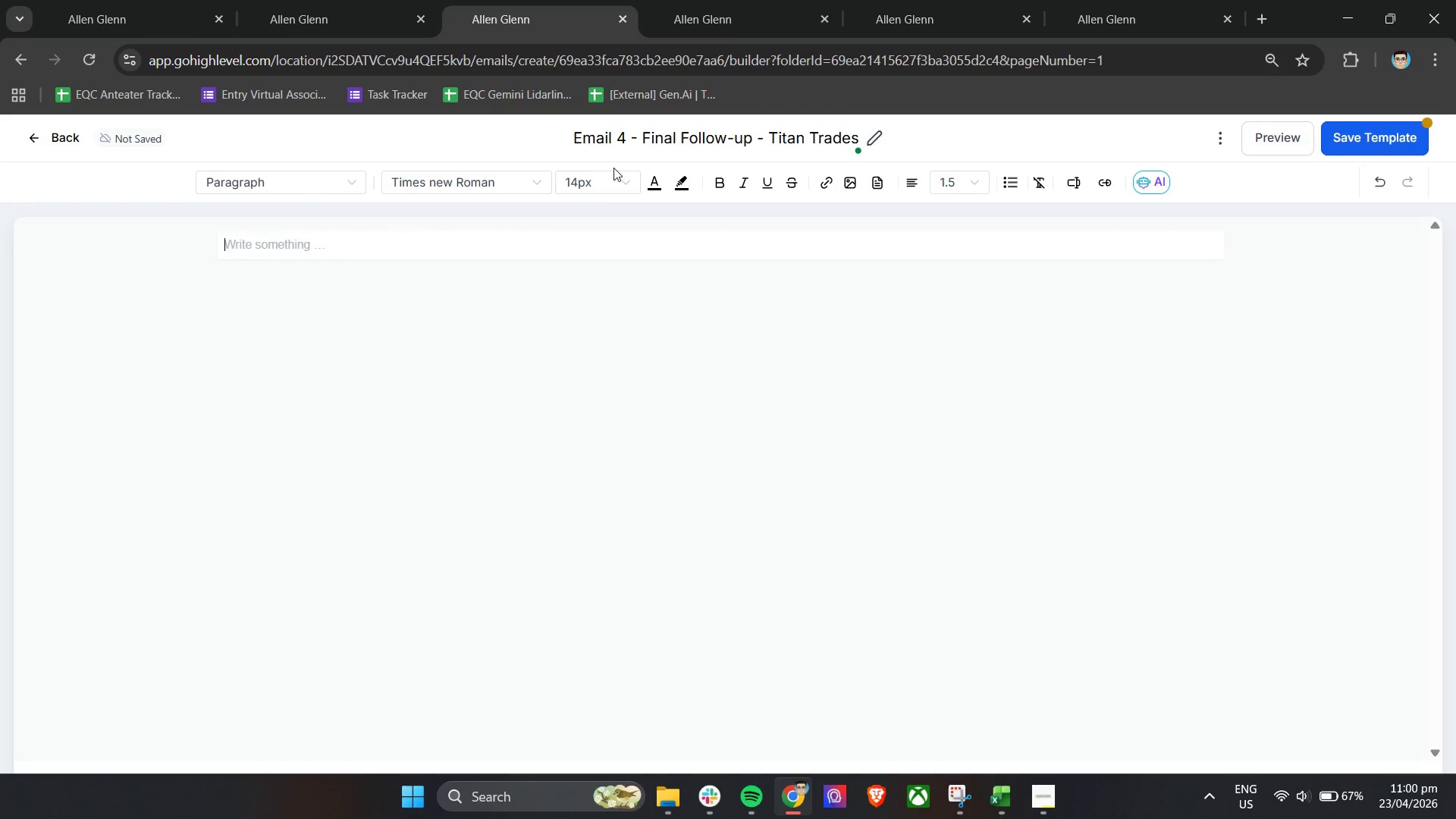 
left_click([609, 177])
 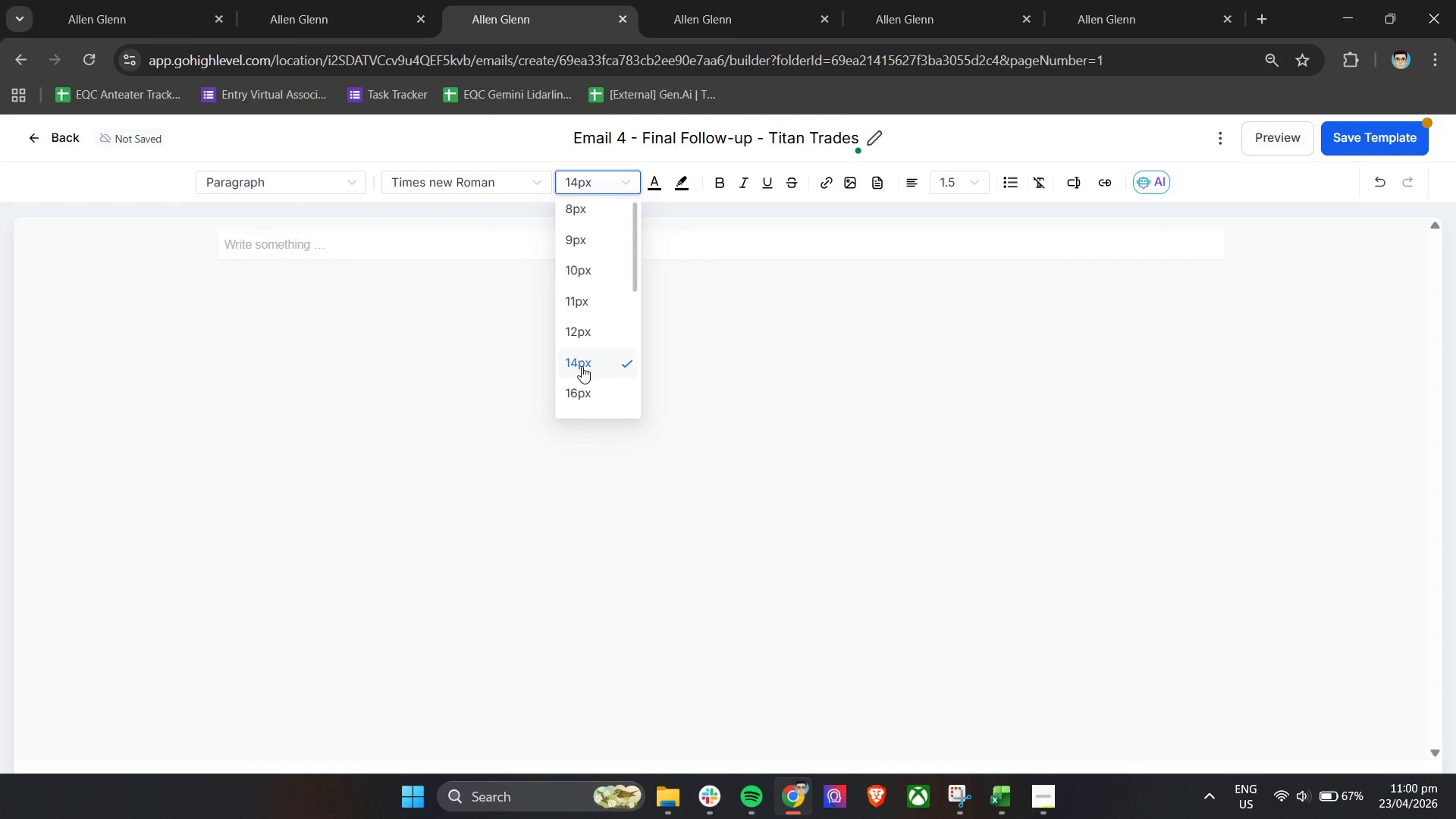 
scroll: coordinate [587, 366], scroll_direction: down, amount: 1.0
 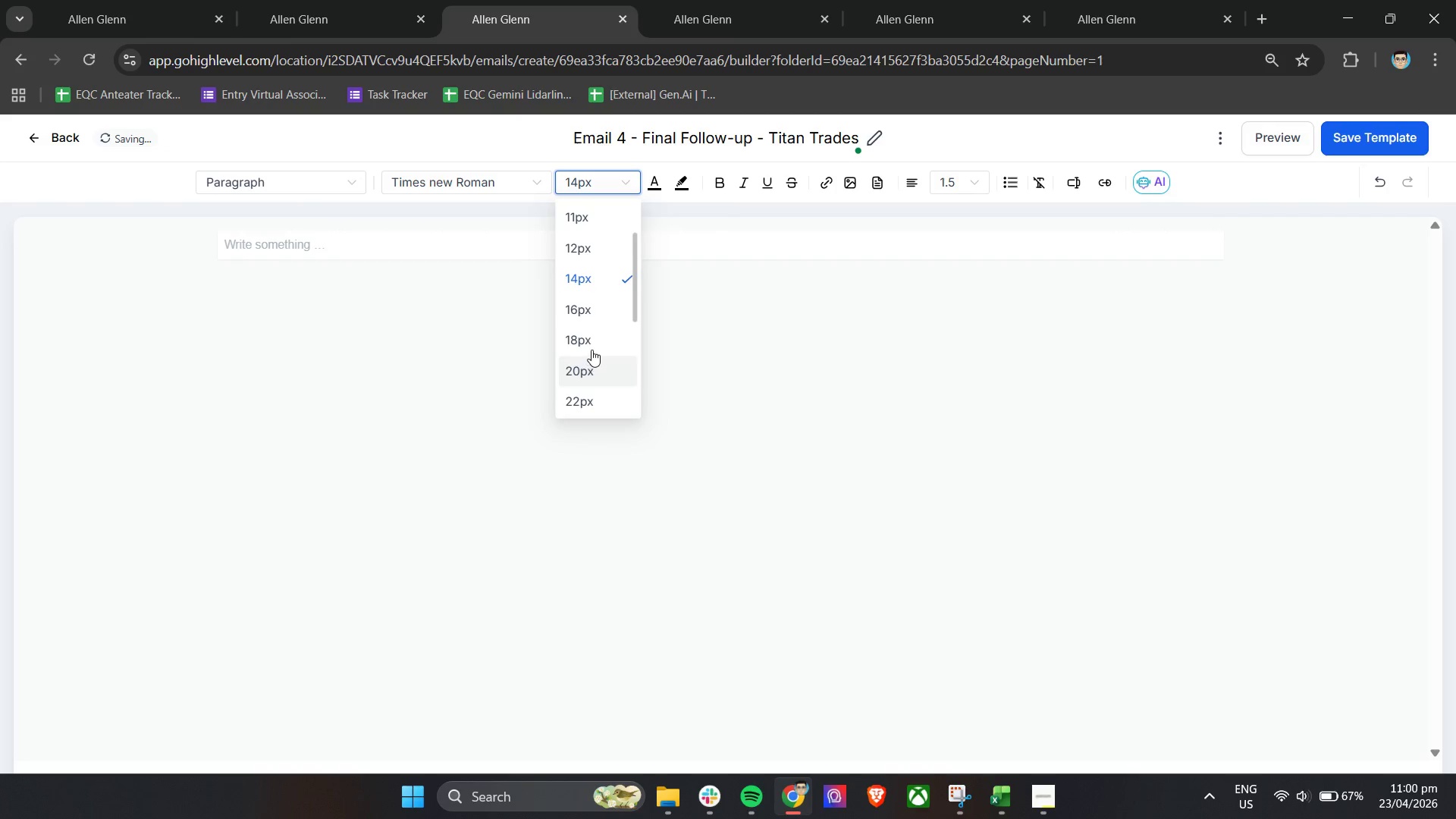 
left_click([594, 341])
 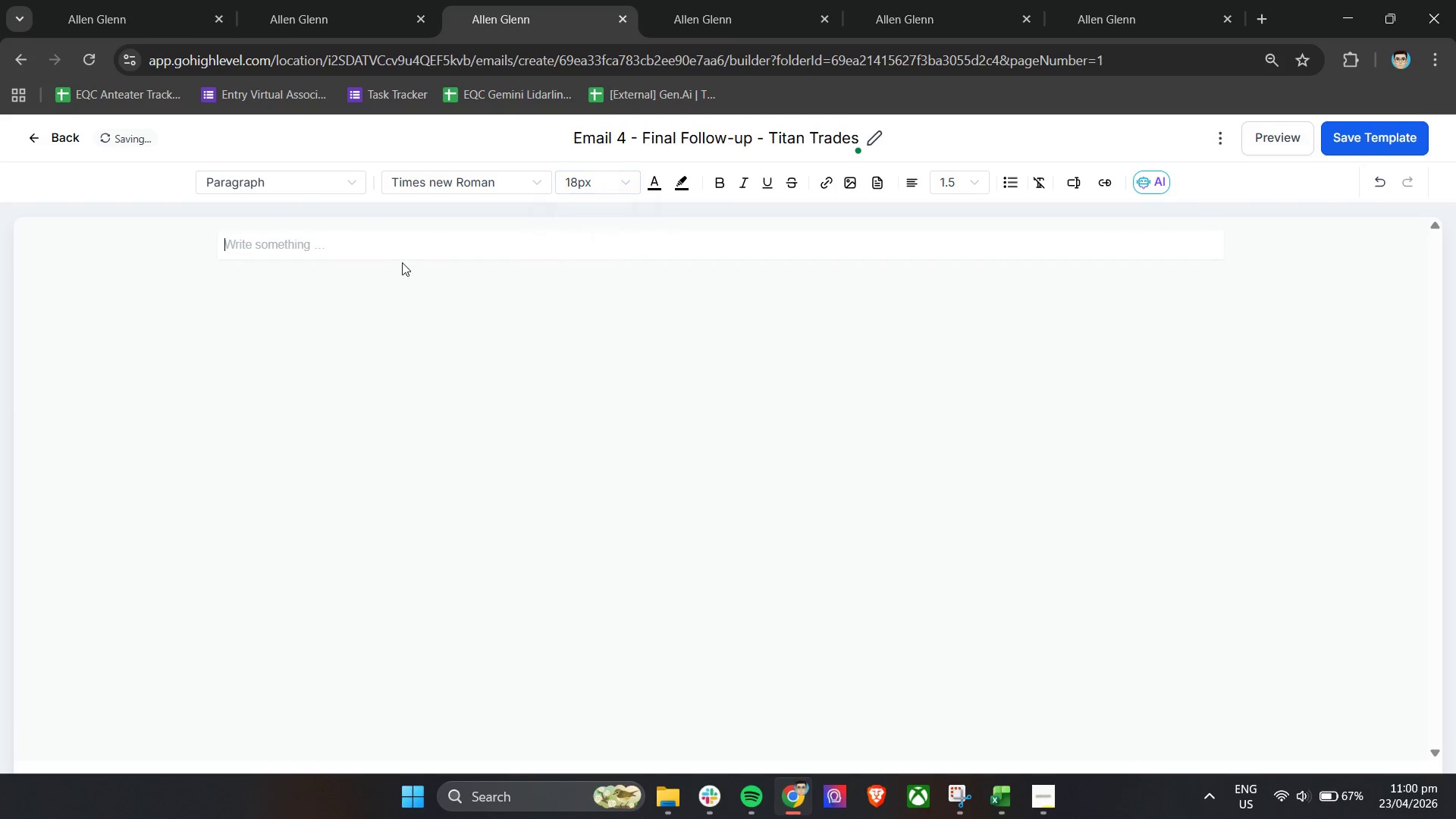 
left_click([394, 247])
 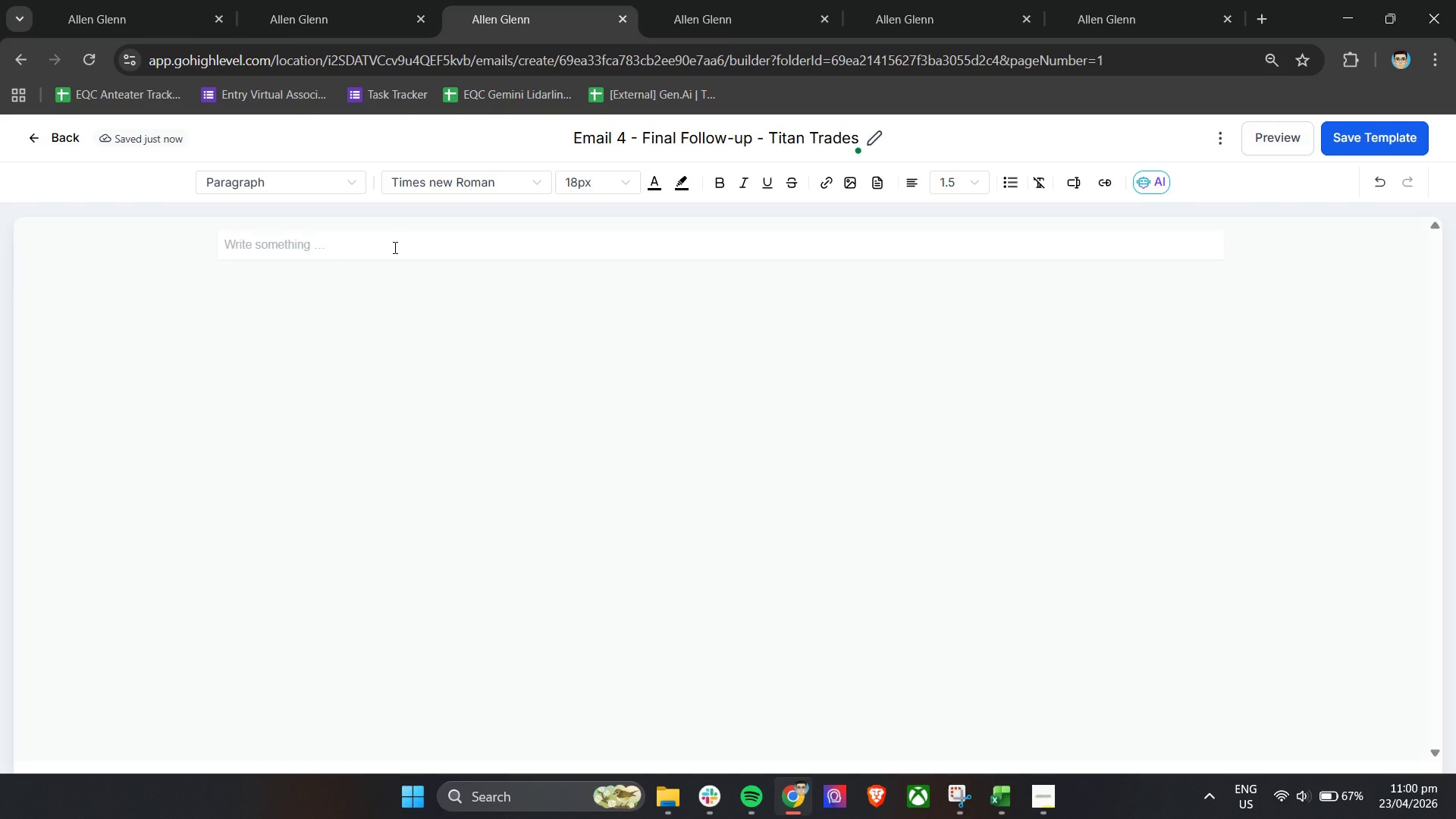 
type(Subject: )
 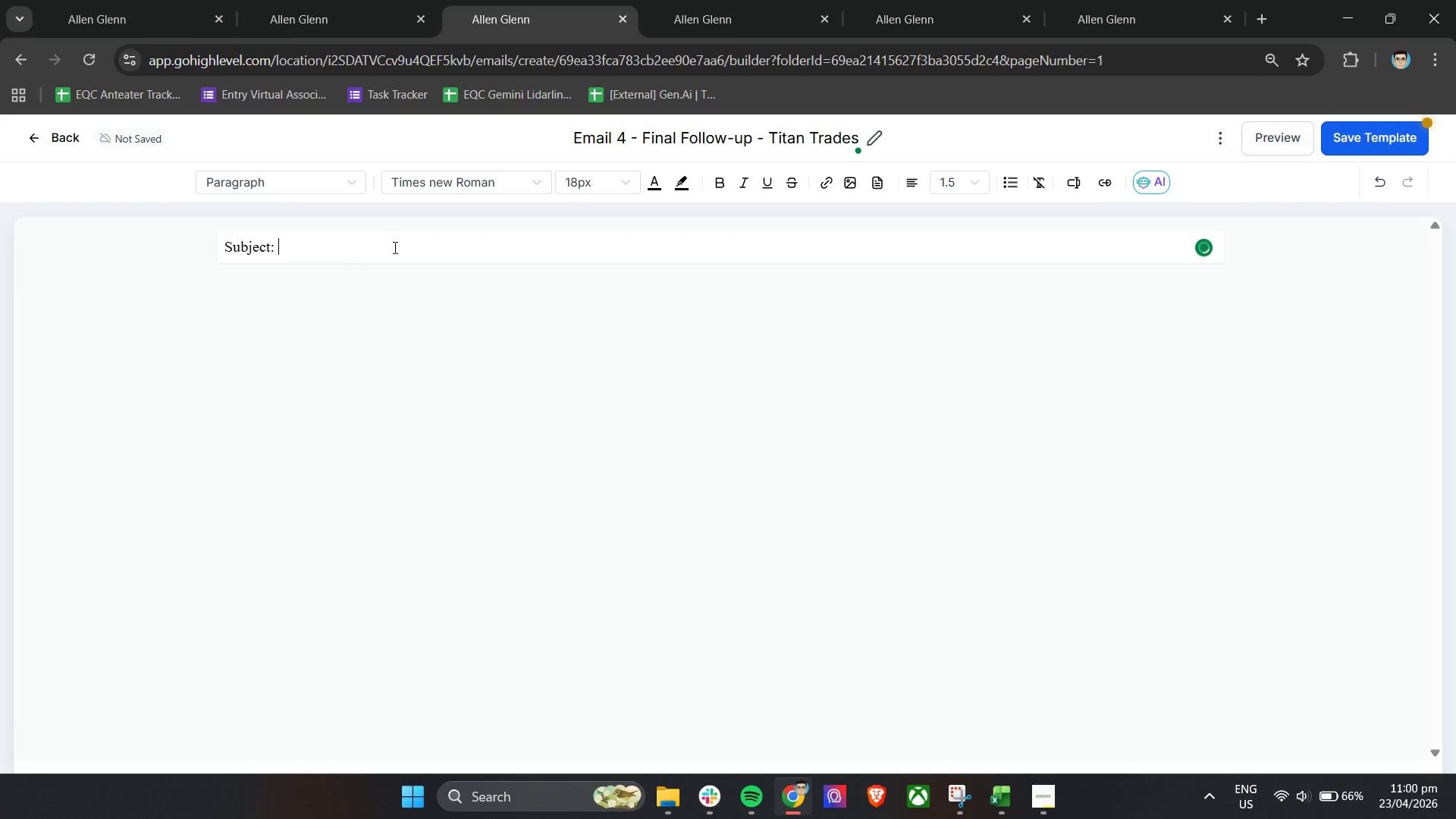 
hold_key(key=ShiftLeft, duration=0.56)
 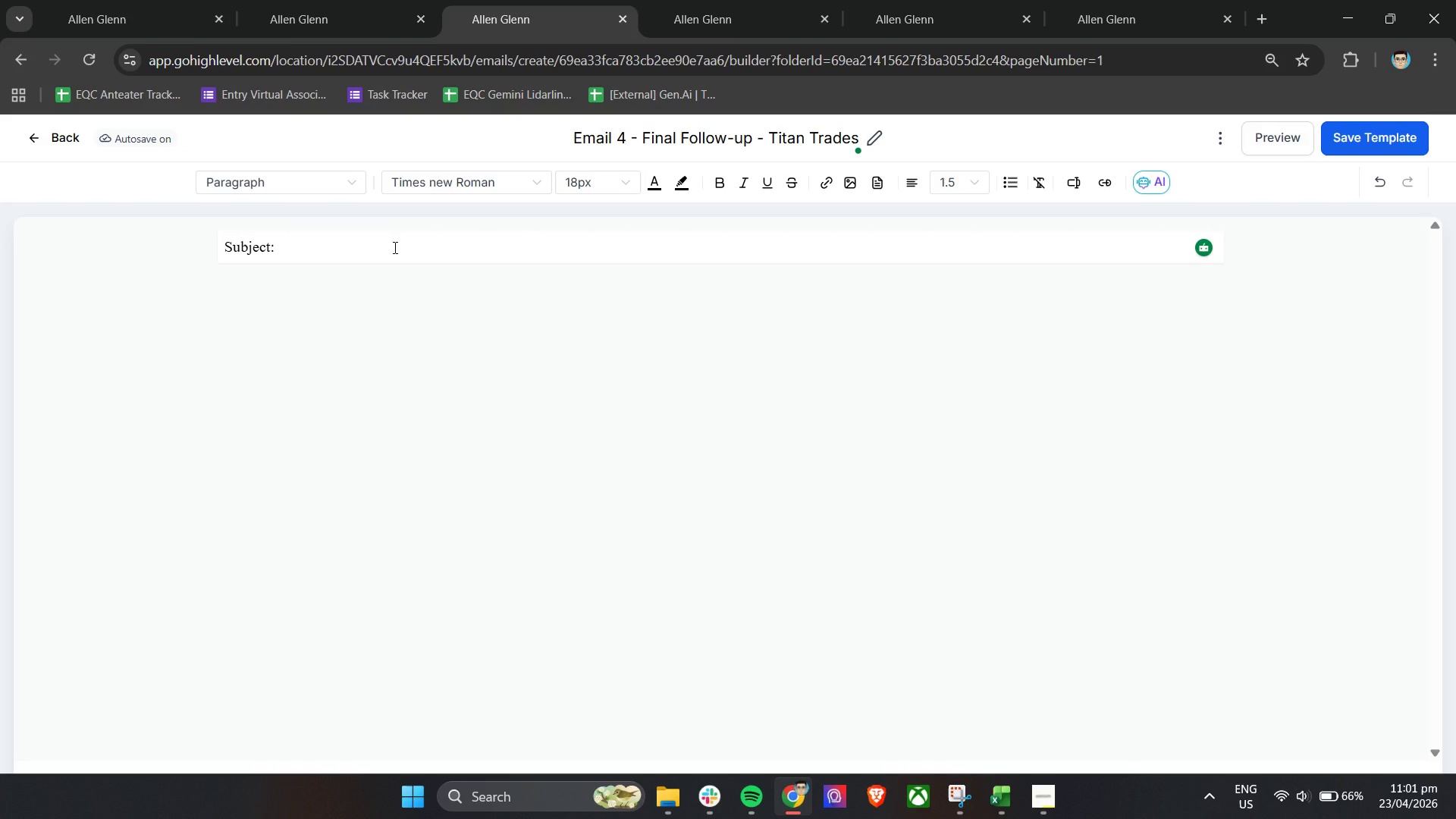 
wait(18.59)
 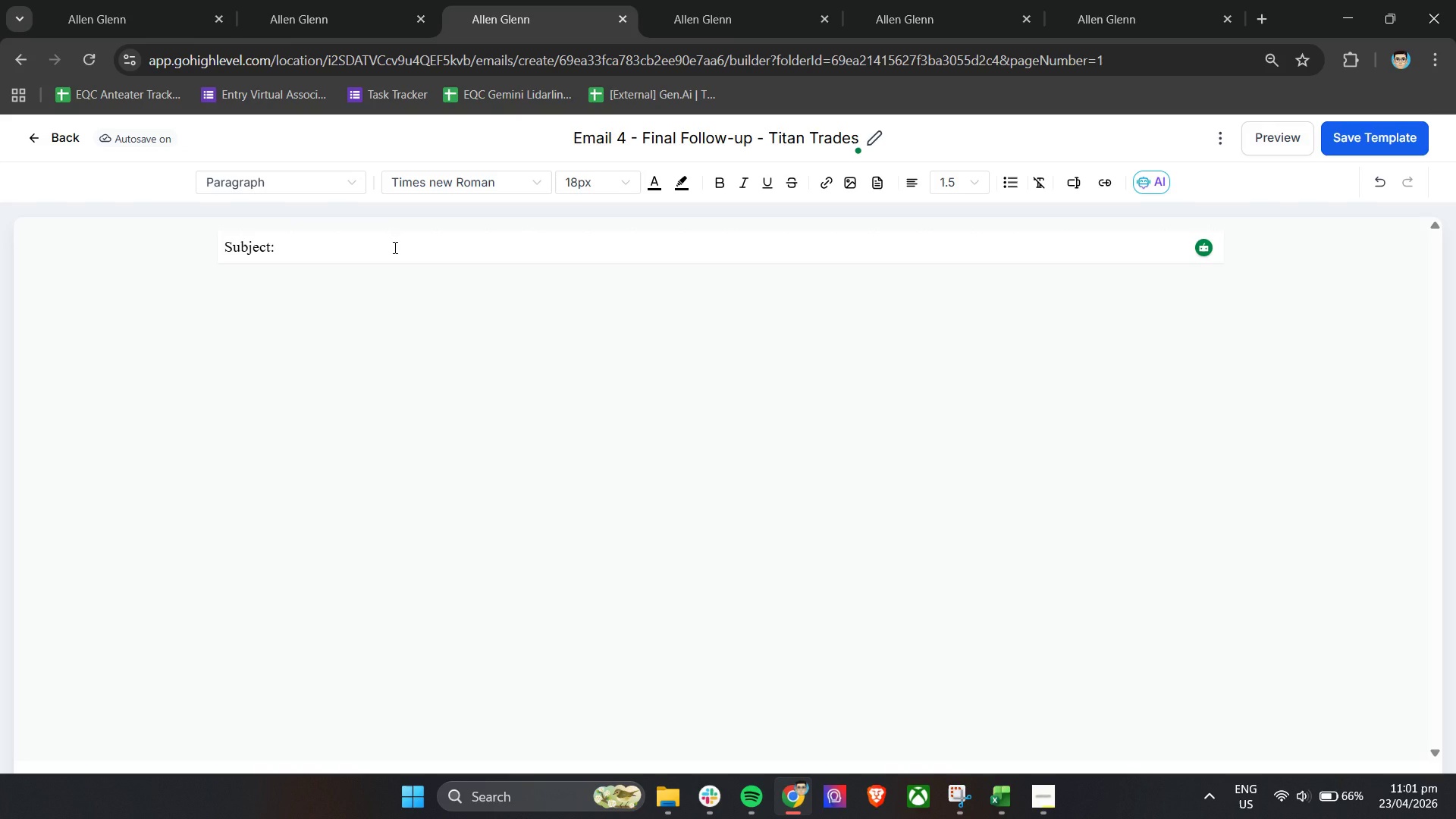 
left_click([387, 249])
 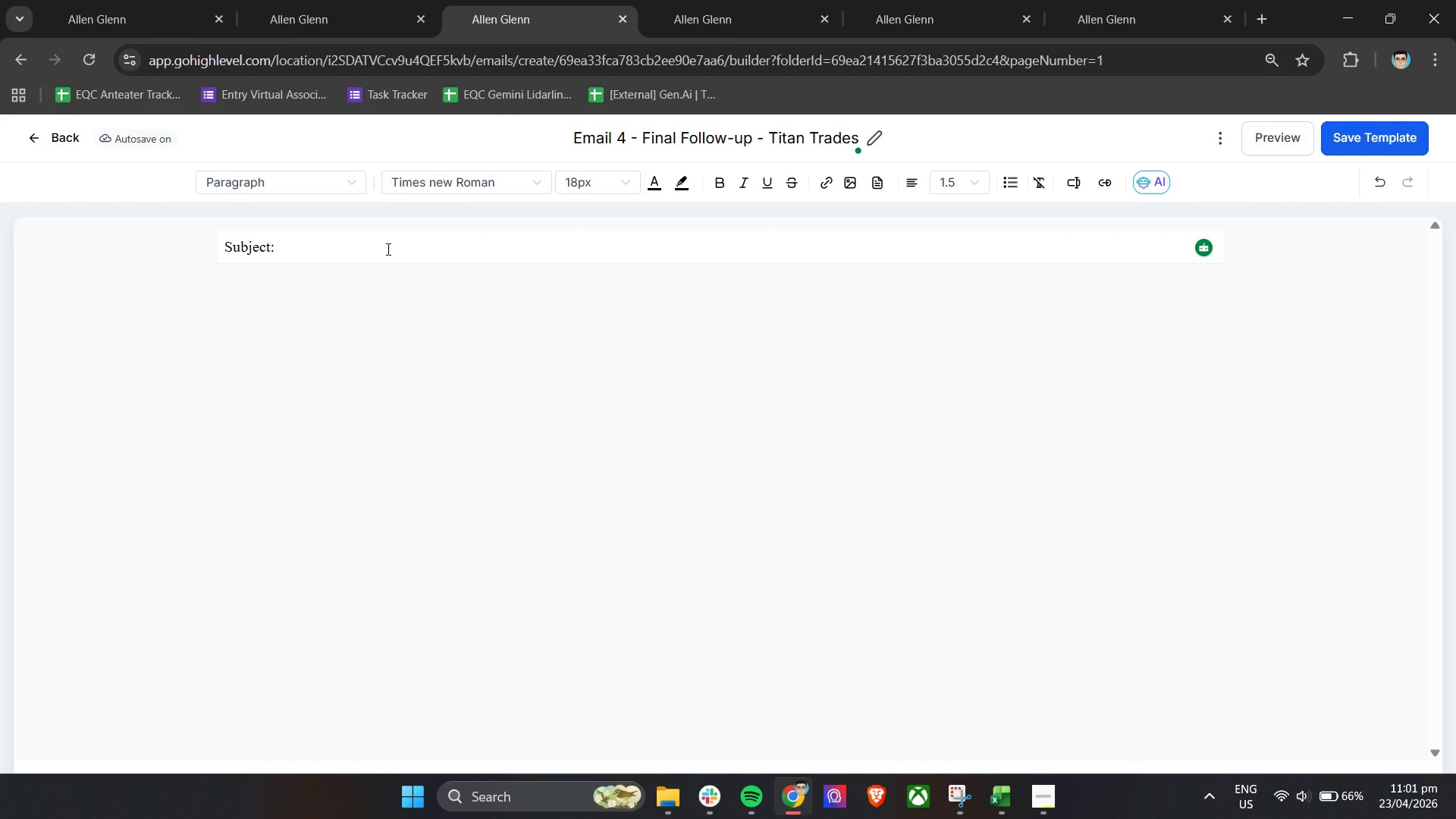 
wait(5.67)
 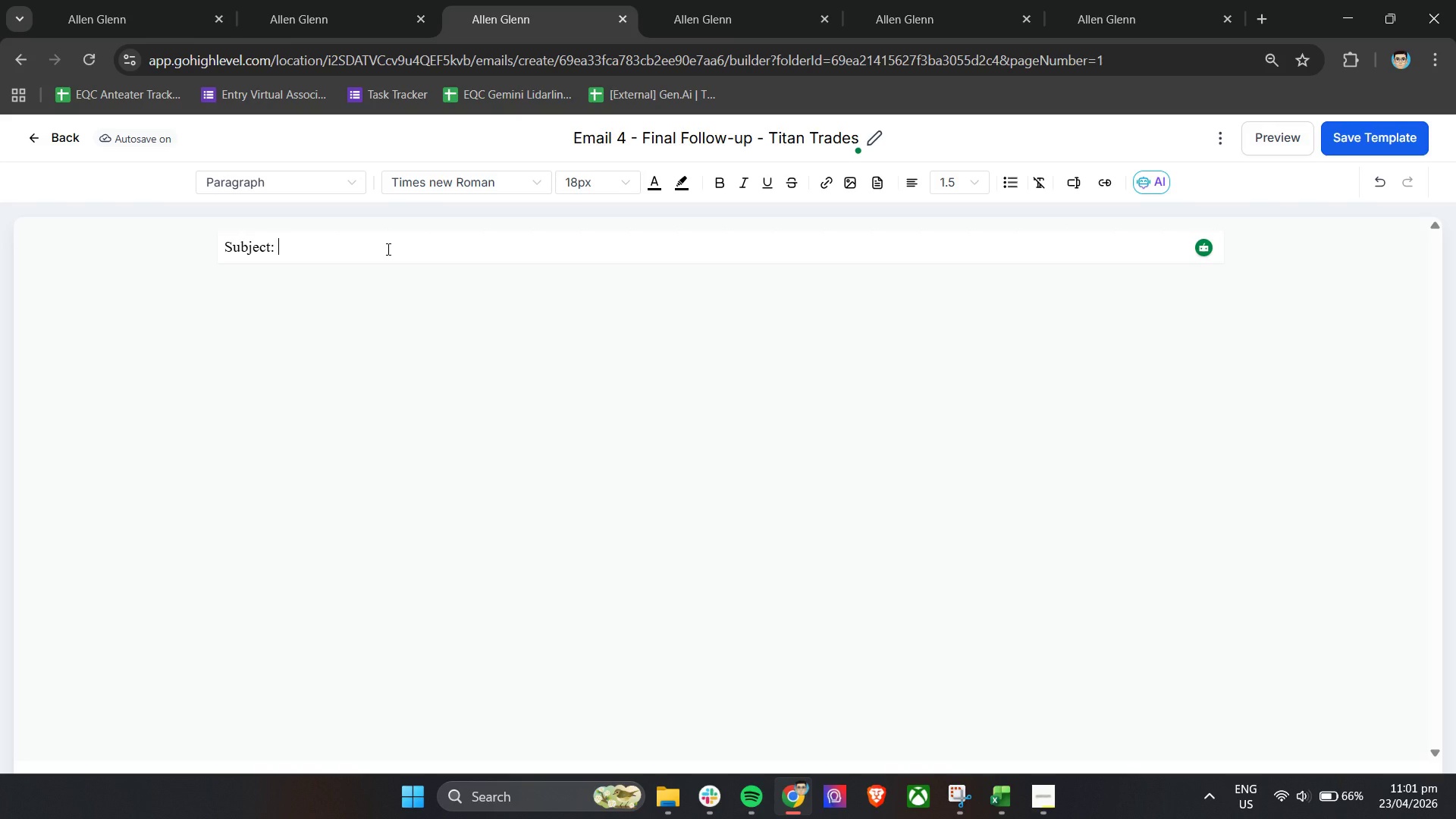 
hold_key(key=ShiftLeft, duration=0.61)
 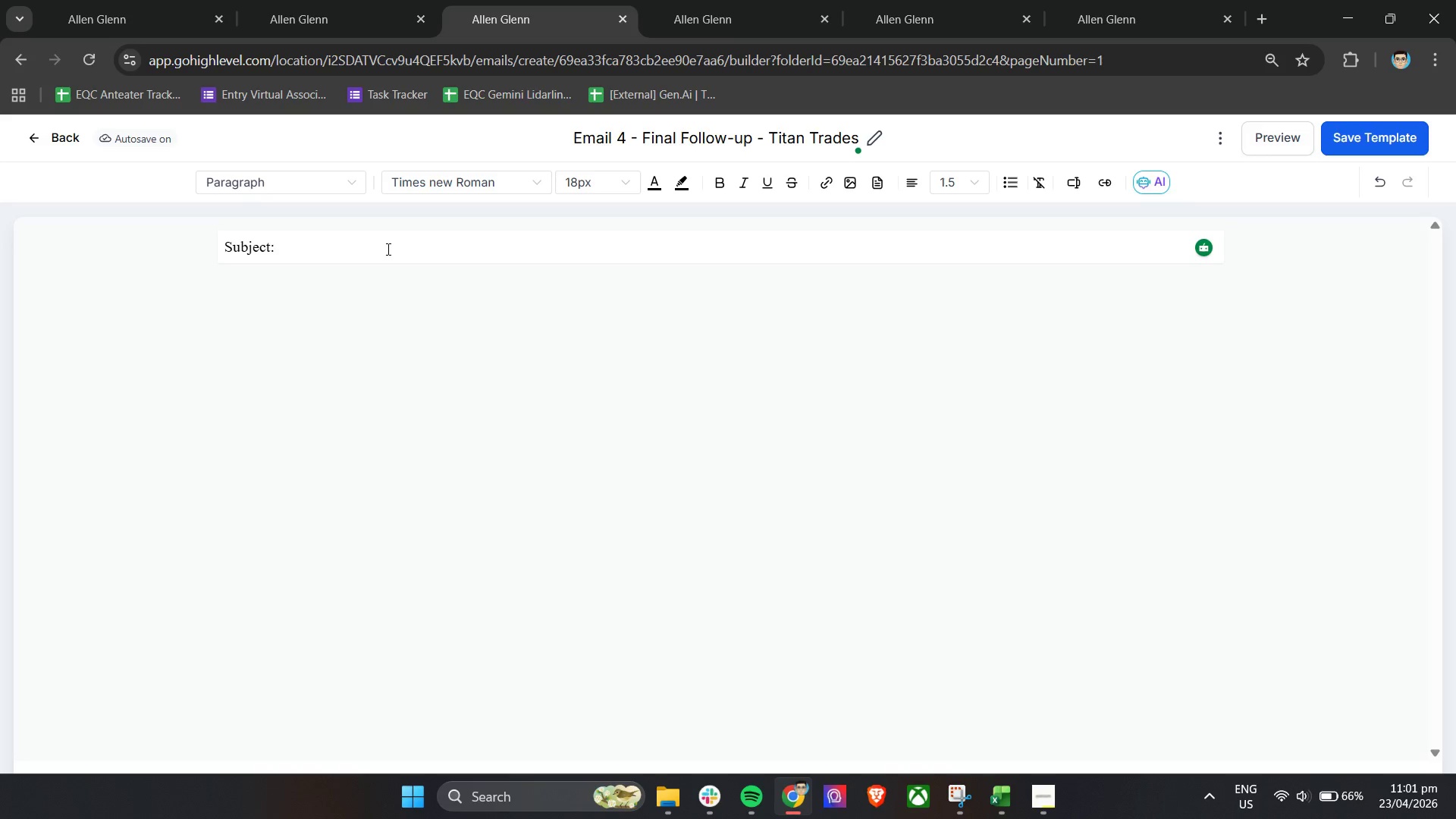 
type(Foo)
key(Backspace)
type(llowing up on )
 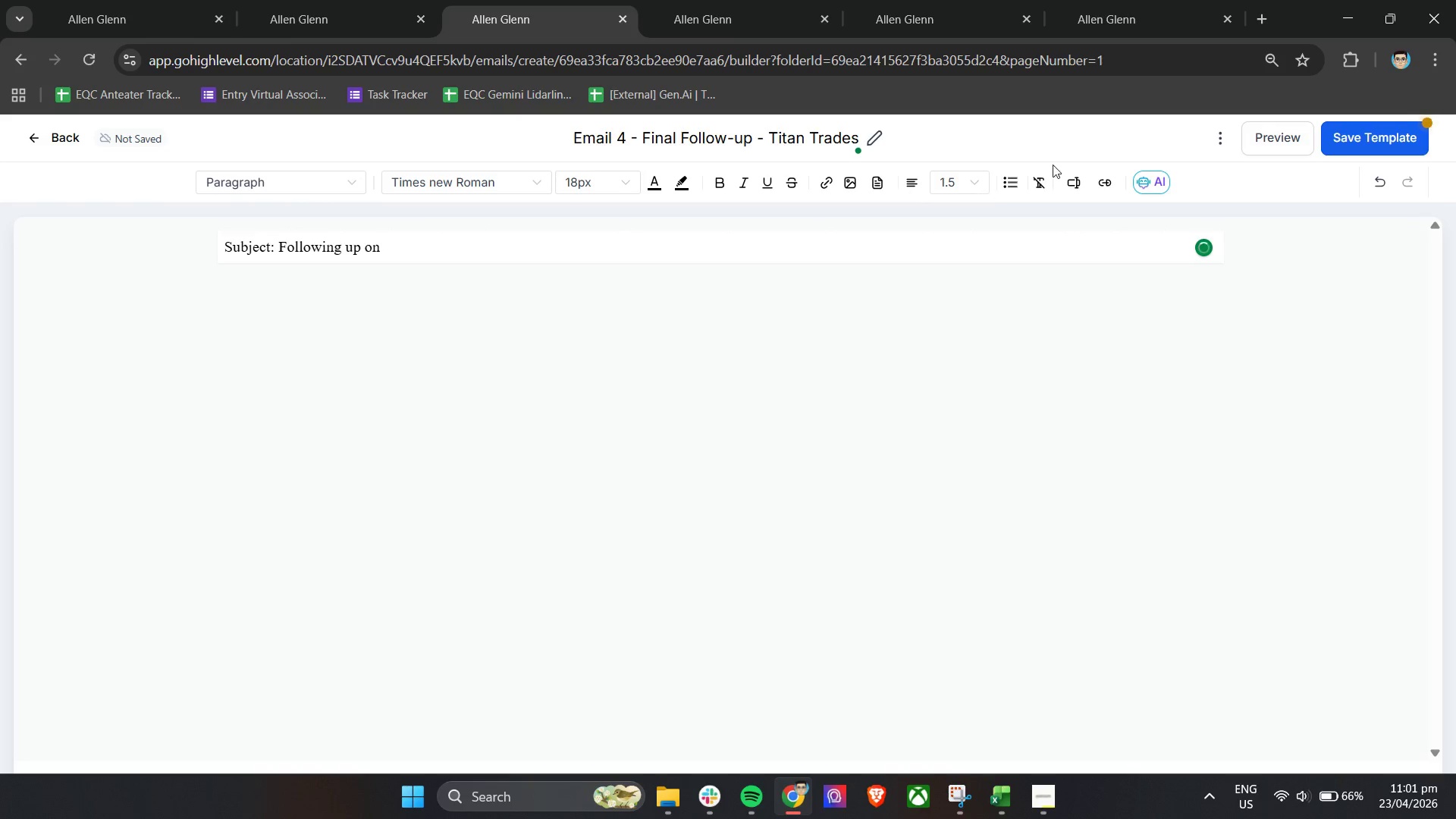 
left_click([1075, 190])
 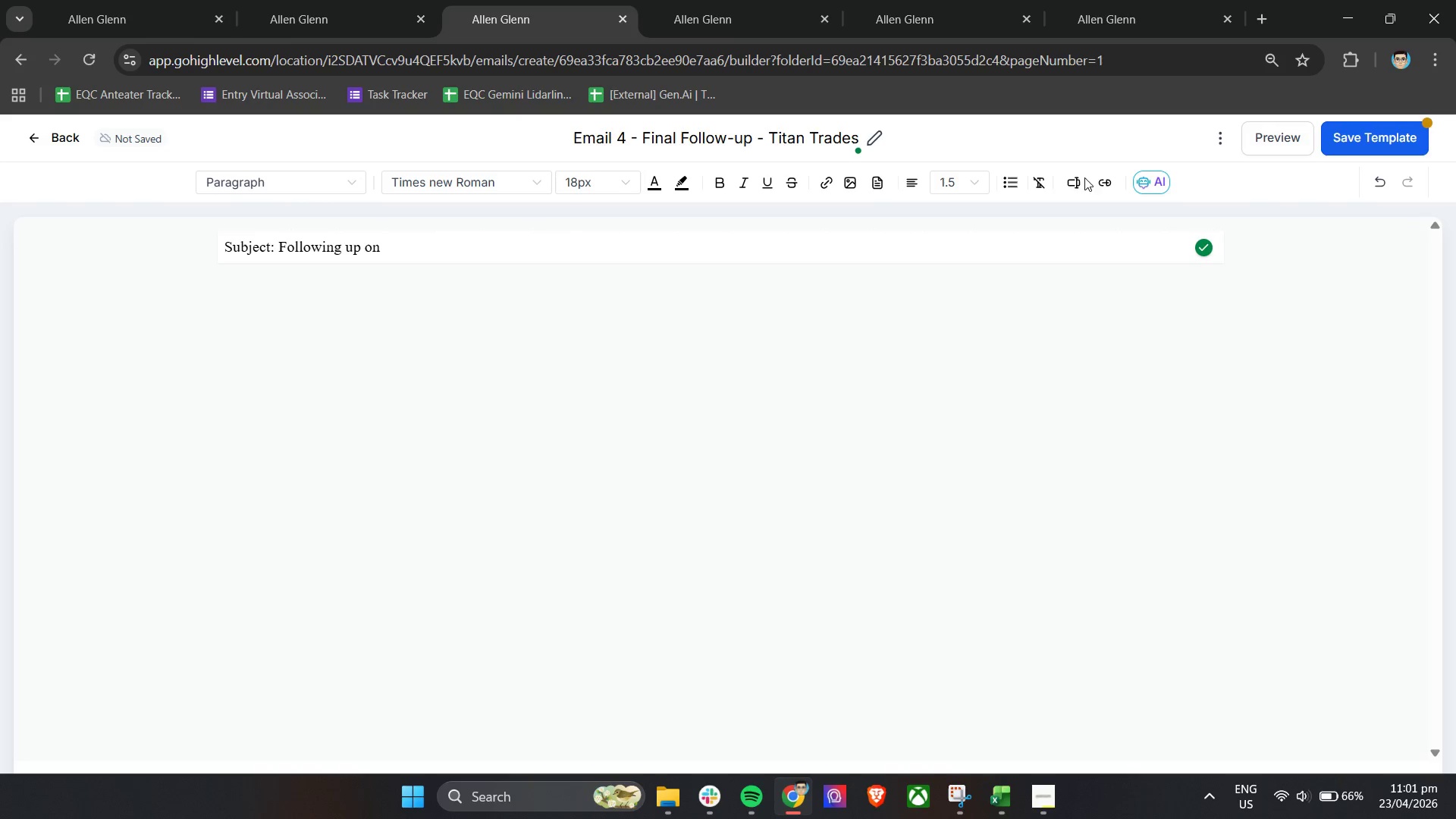 
left_click([1080, 181])
 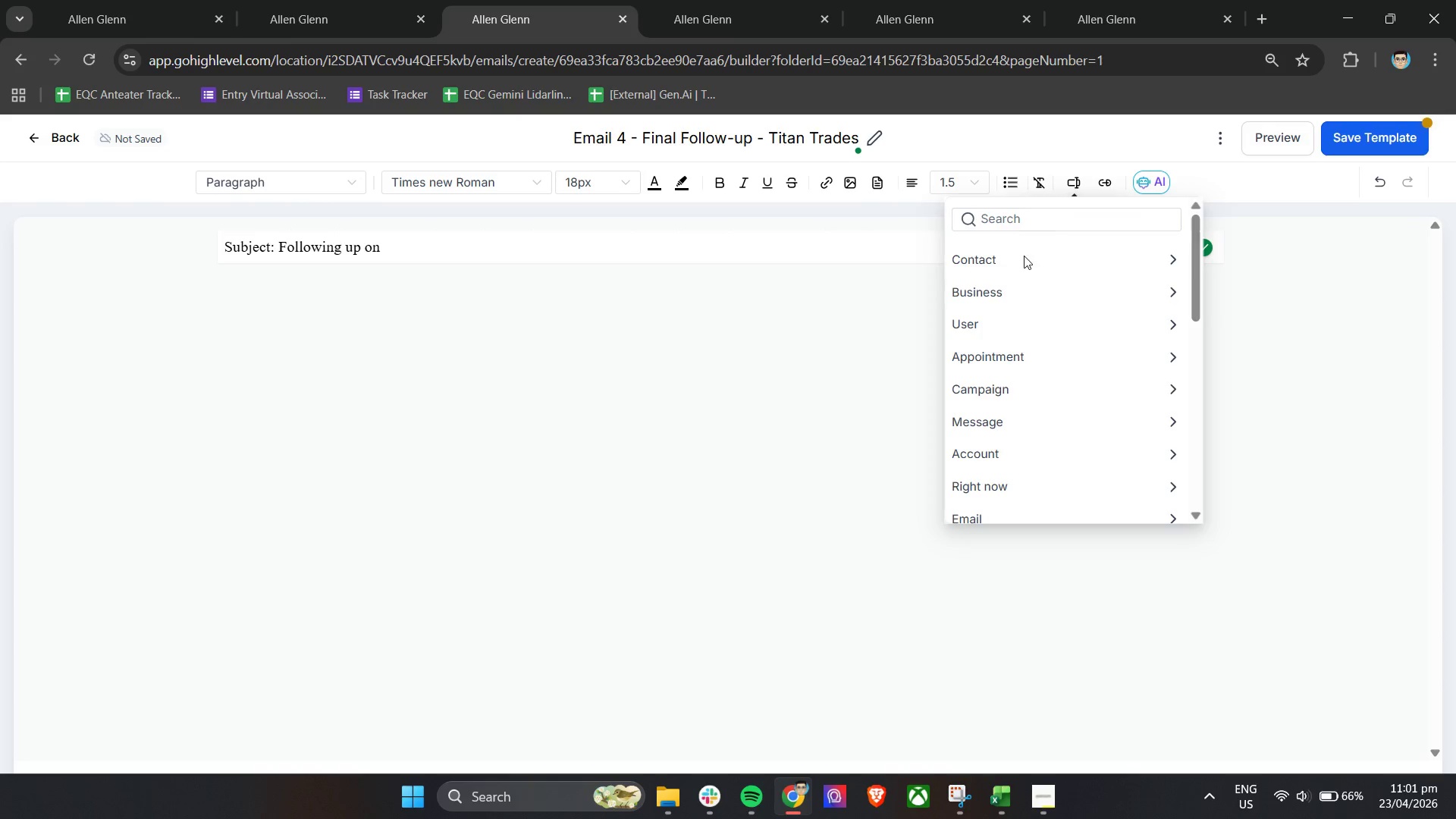 
left_click([1022, 258])
 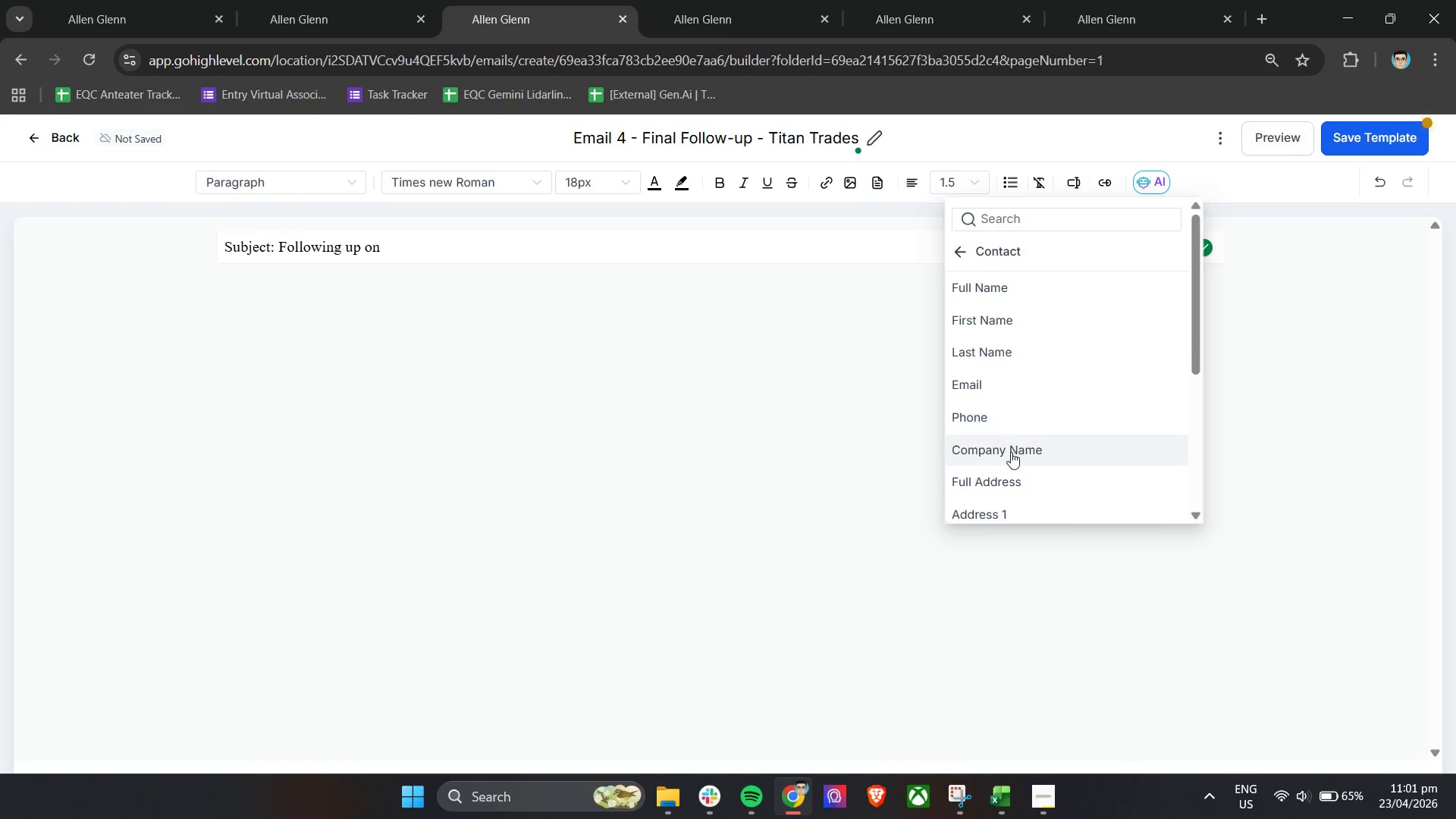 
left_click([1009, 457])
 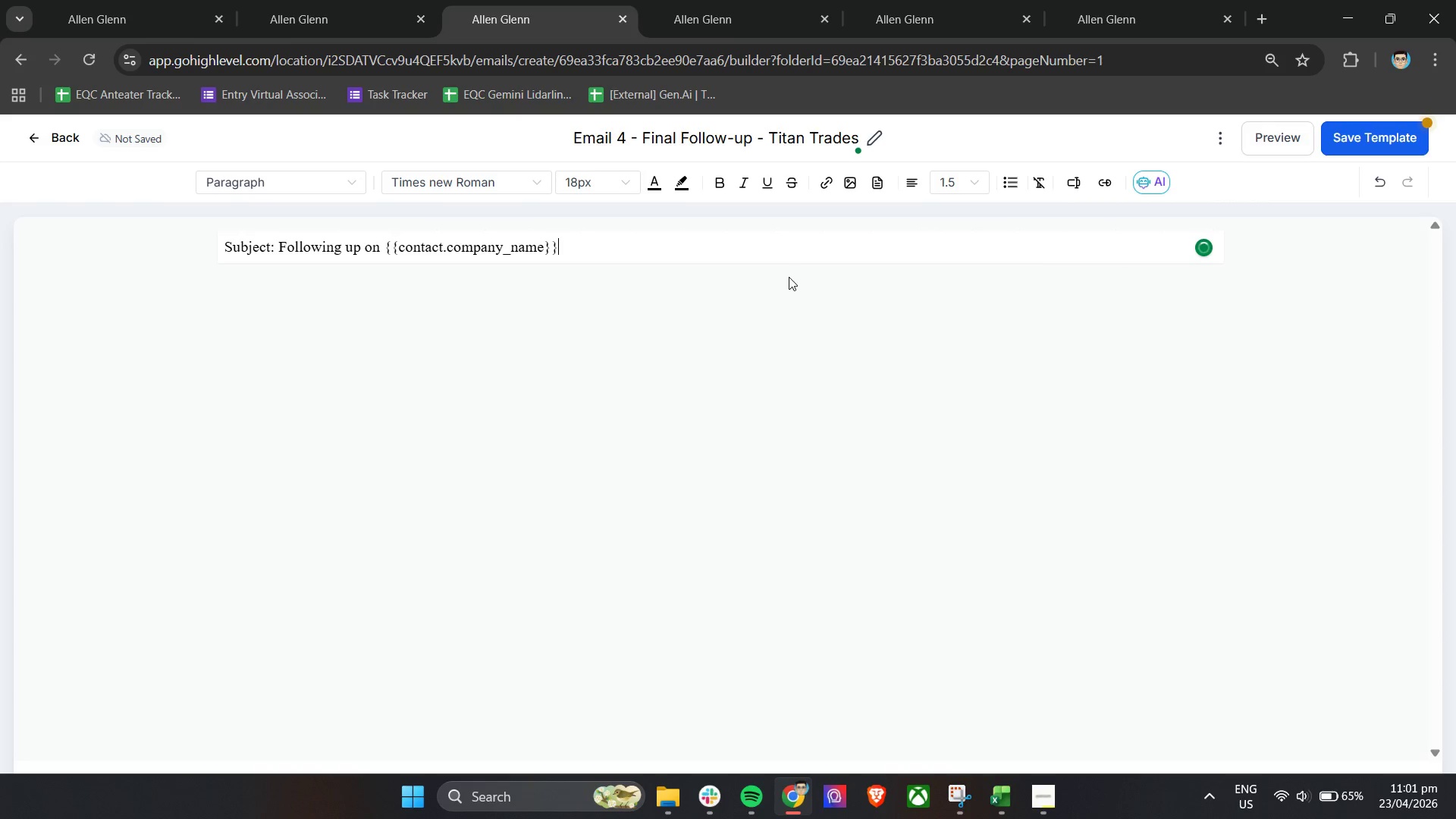 
key(Quote)
 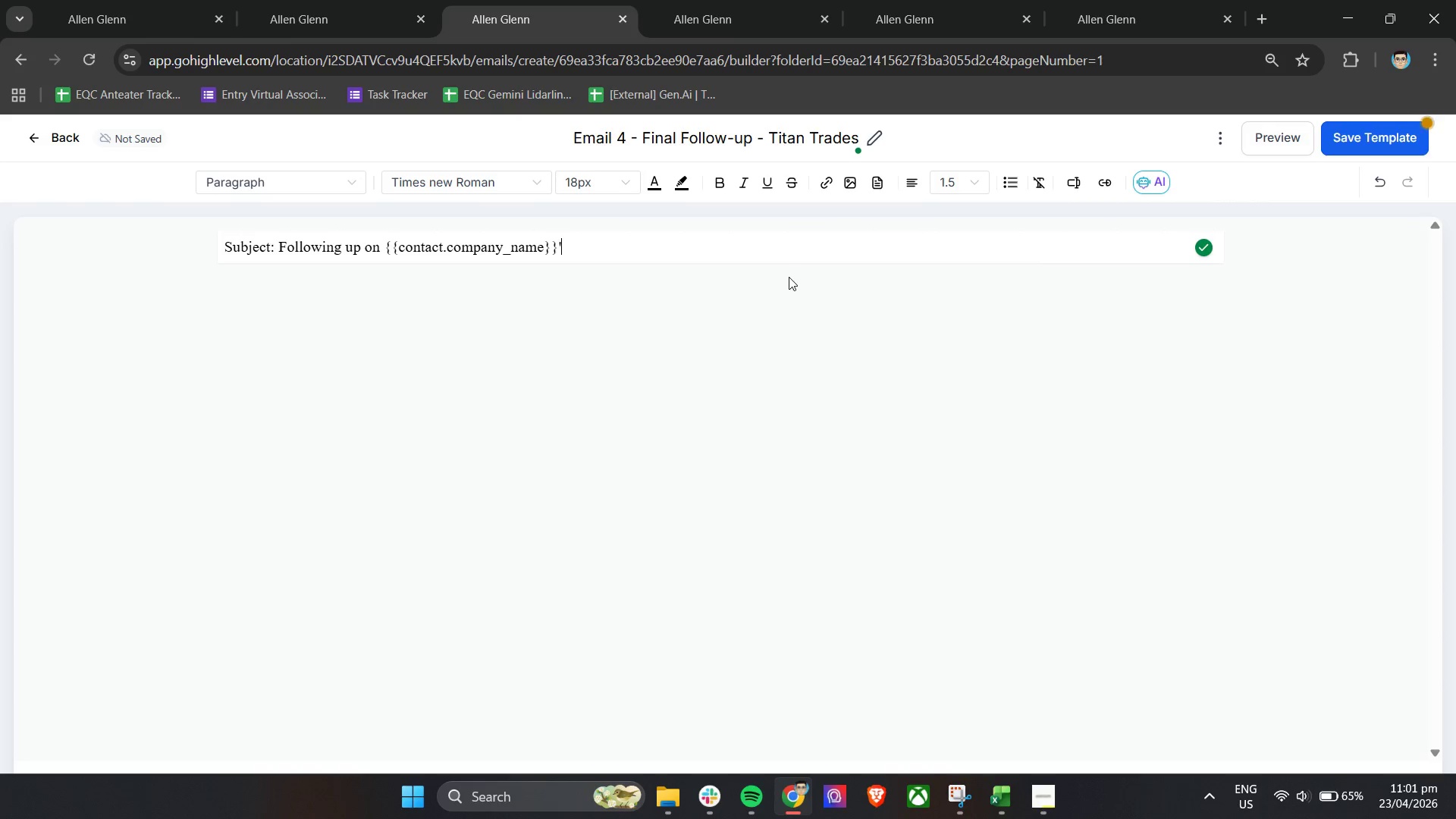 
key(S)
 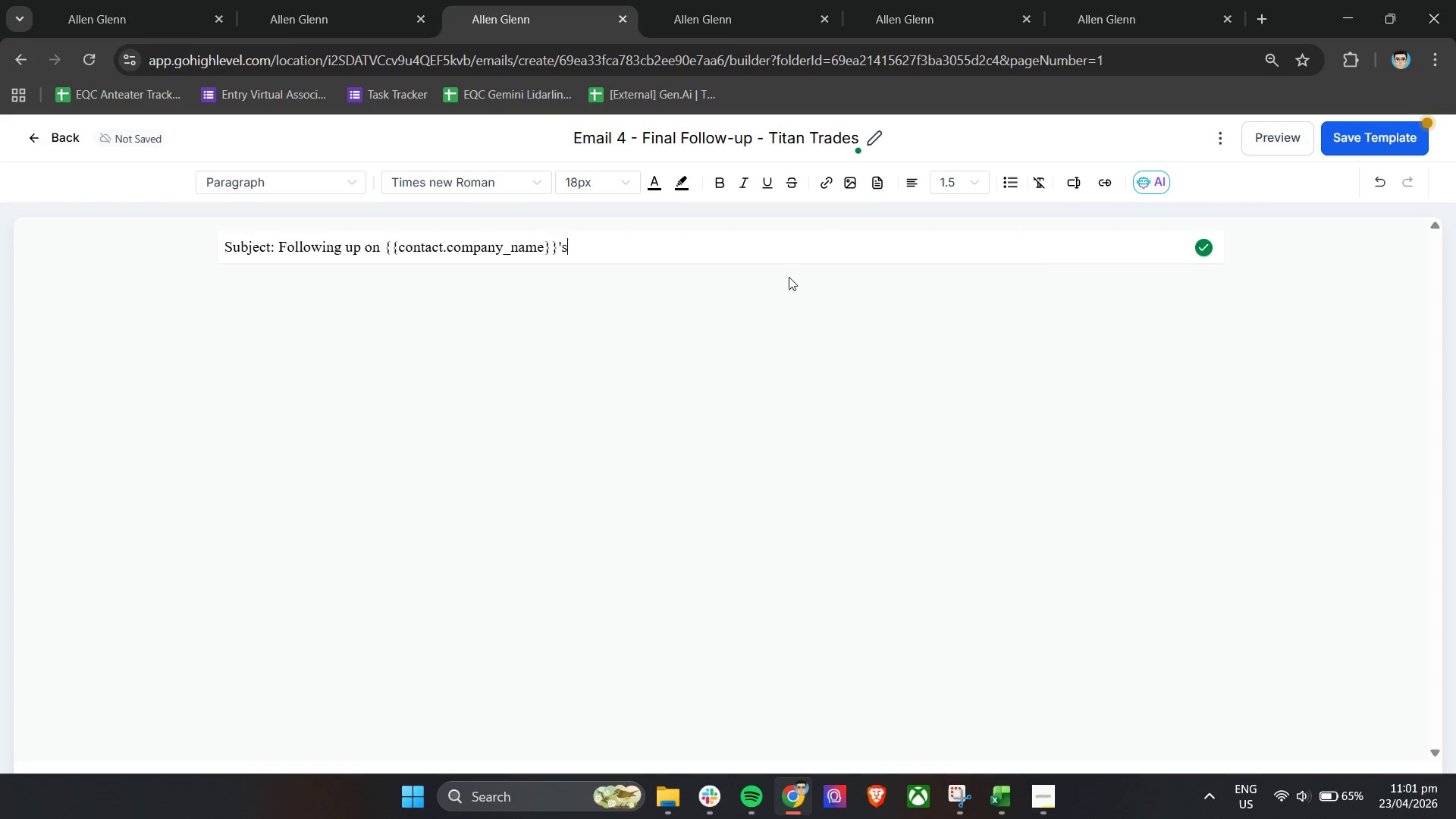 
key(Space)
 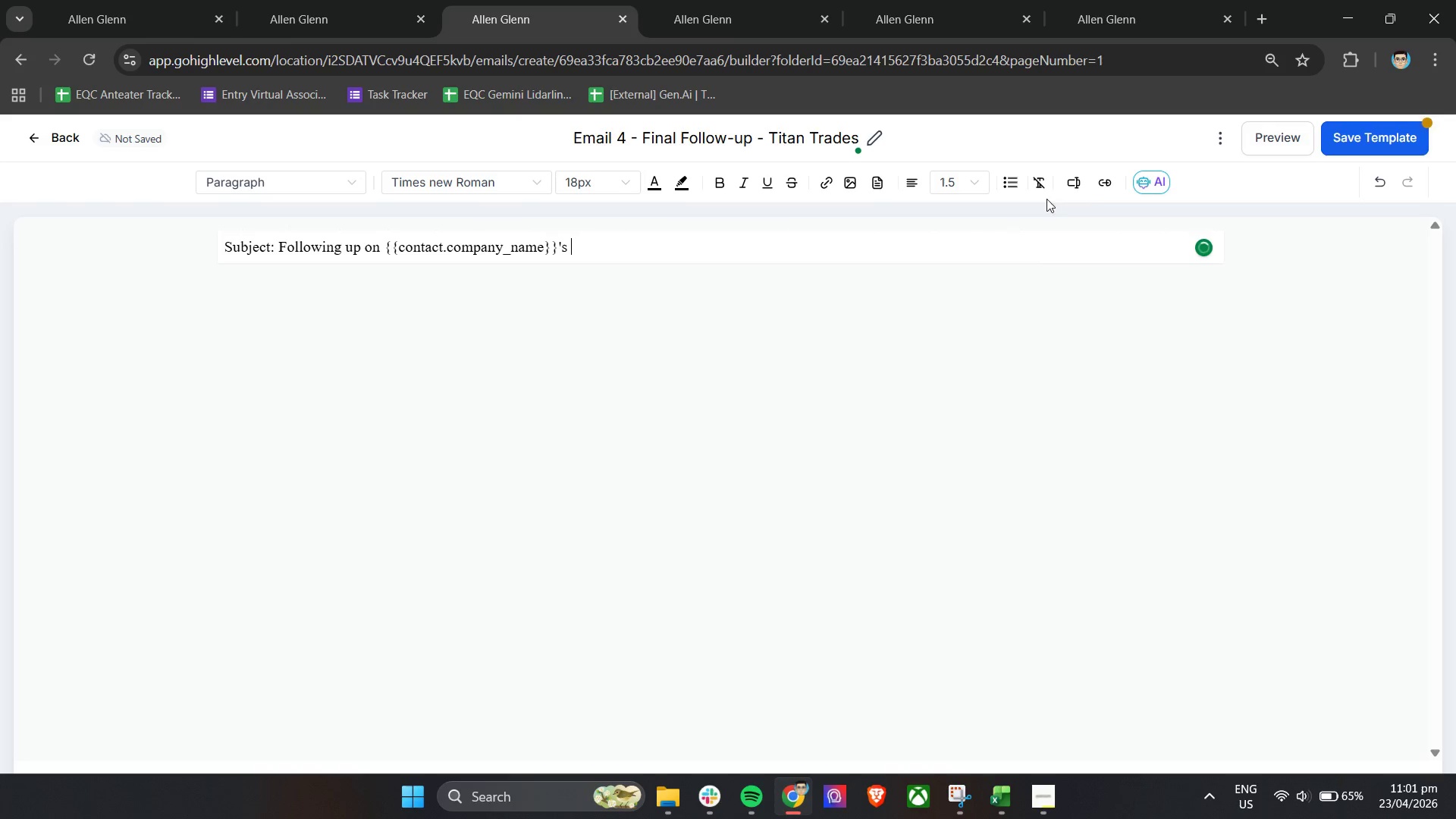 
left_click([1078, 184])
 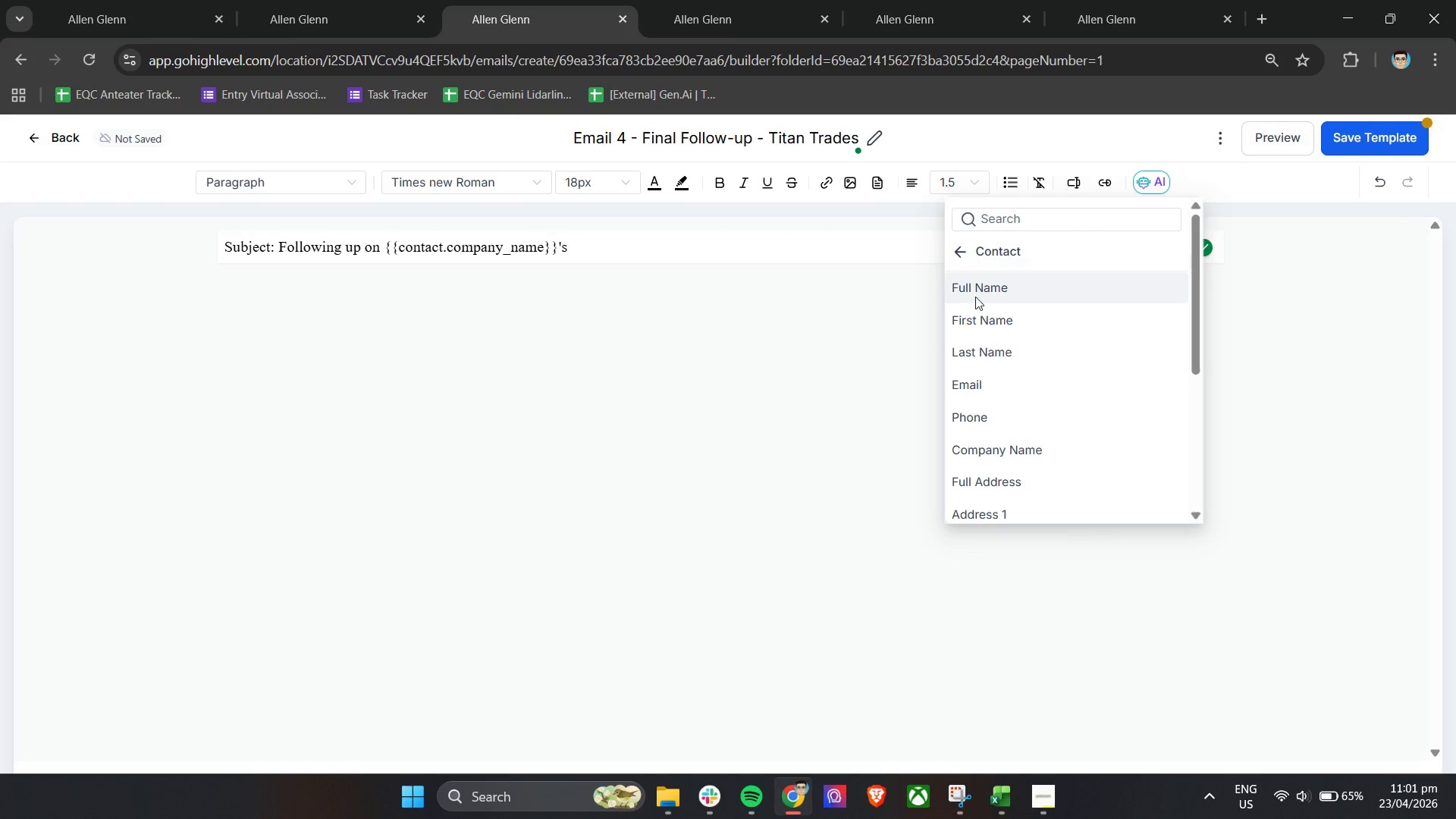 
double_click([962, 256])
 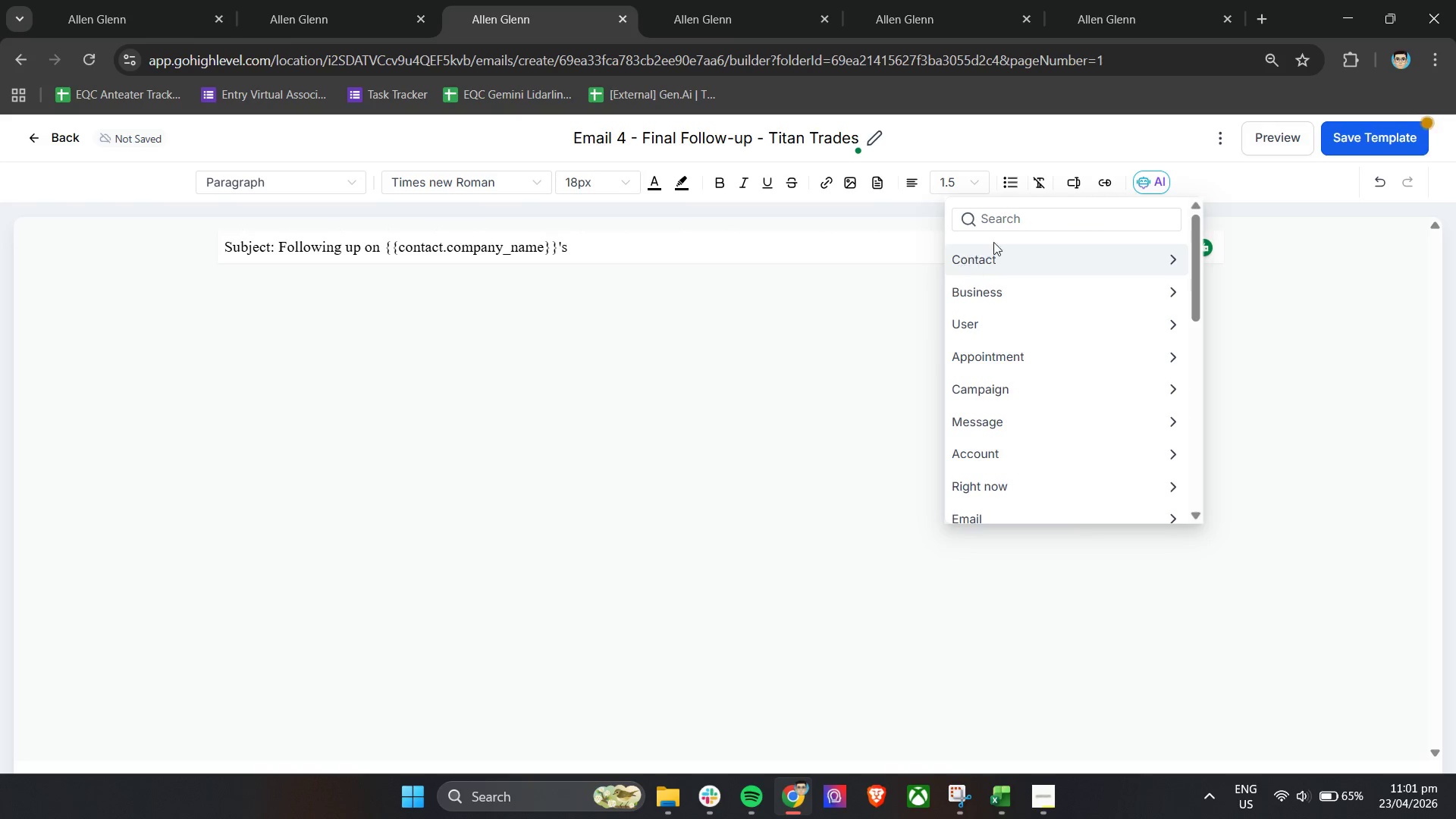 
left_click([1009, 223])
 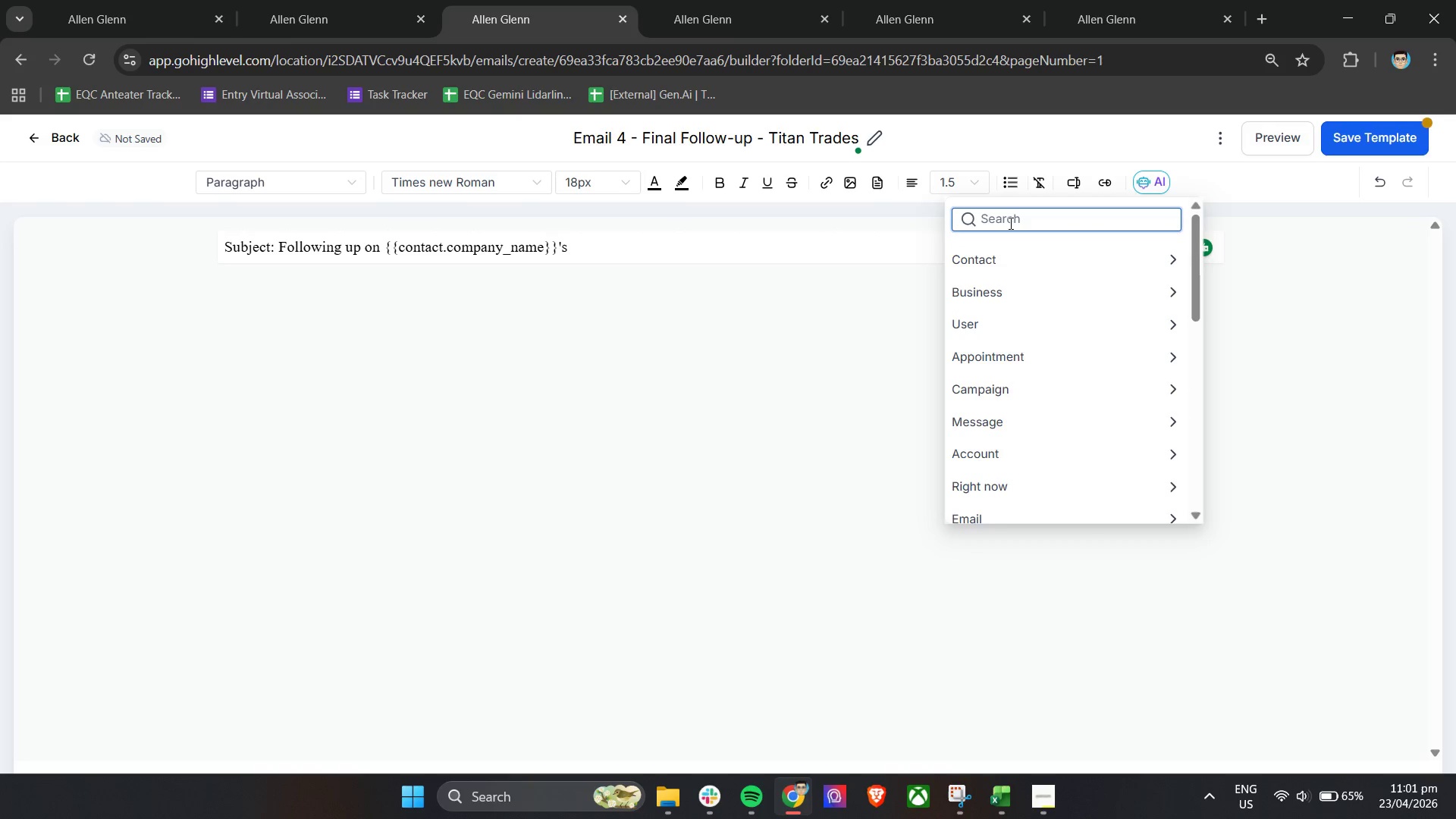 
type(property)
 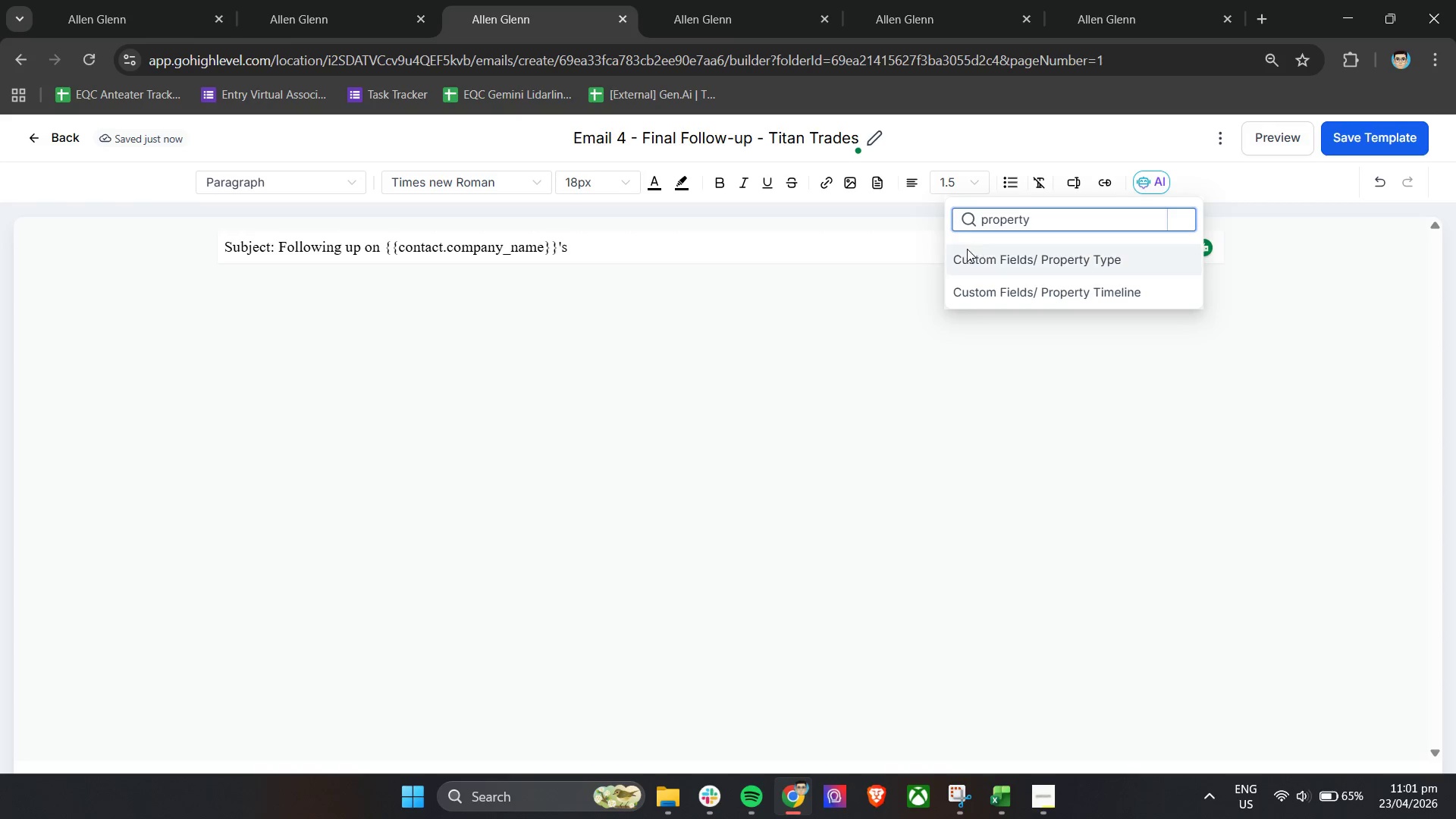 
left_click([987, 258])
 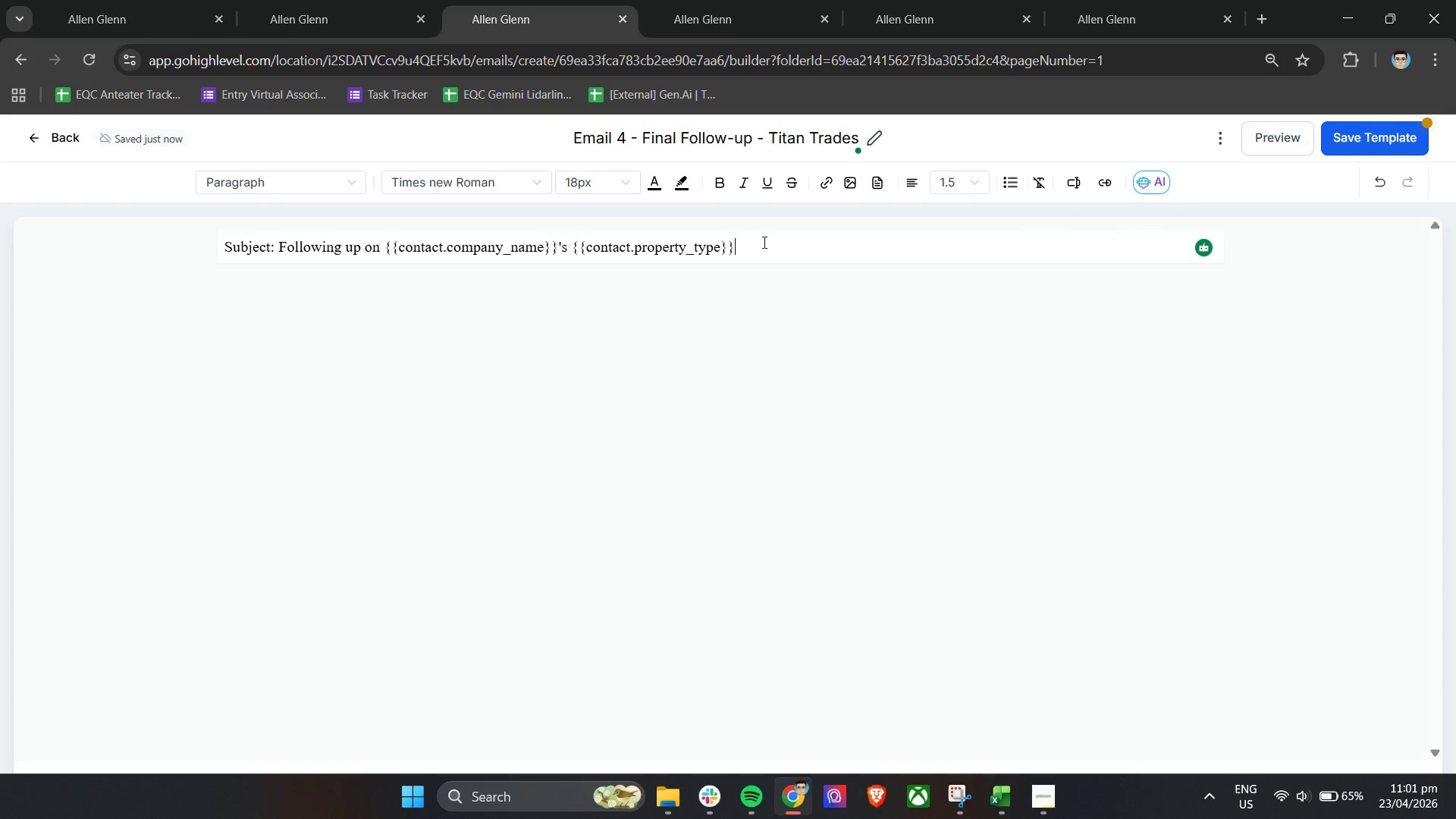 
left_click([777, 245])
 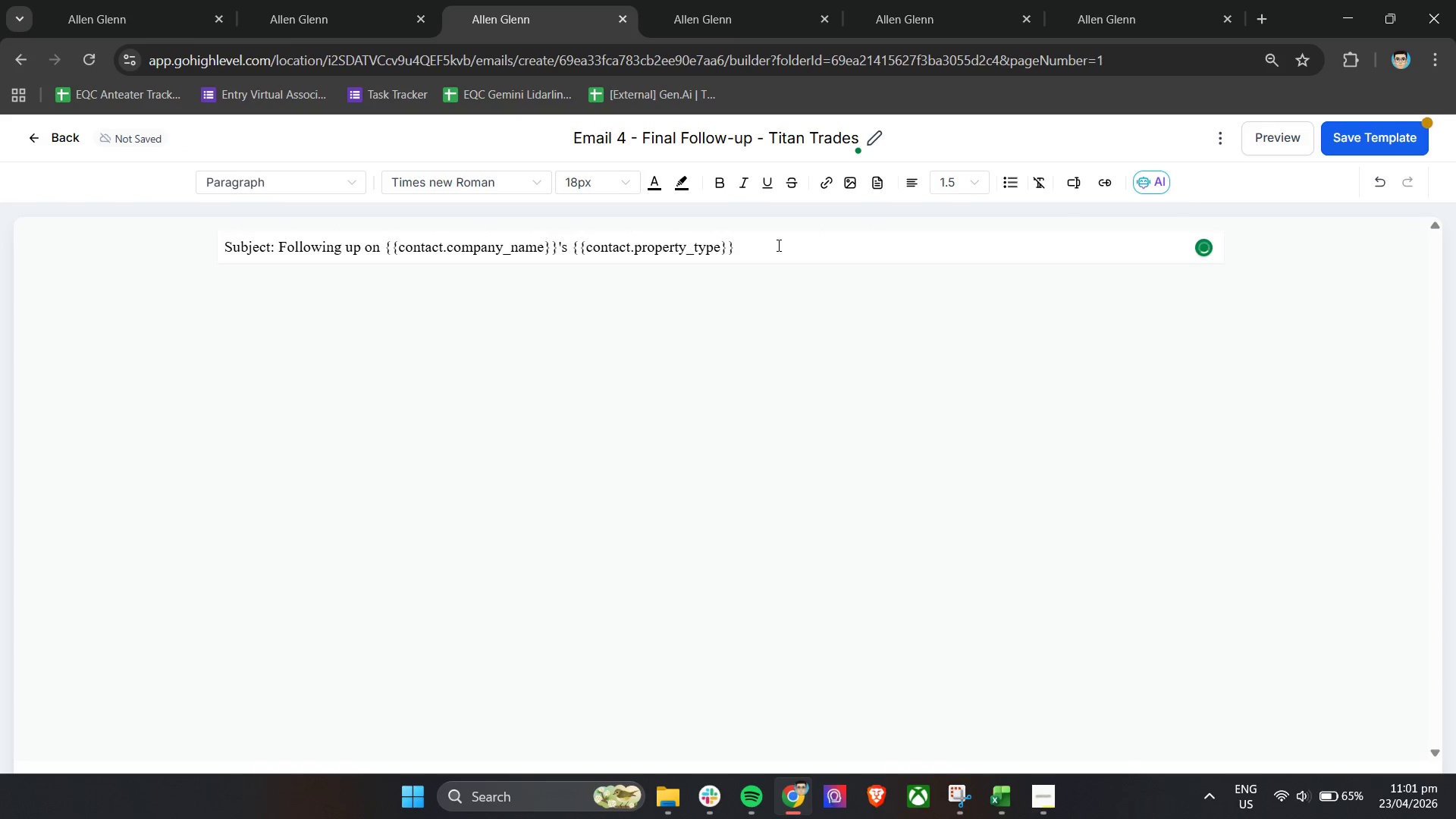 
type( main)
key(Backspace)
key(Backspace)
key(Backspace)
key(Backspace)
key(Backspace)
type( maintenance)
 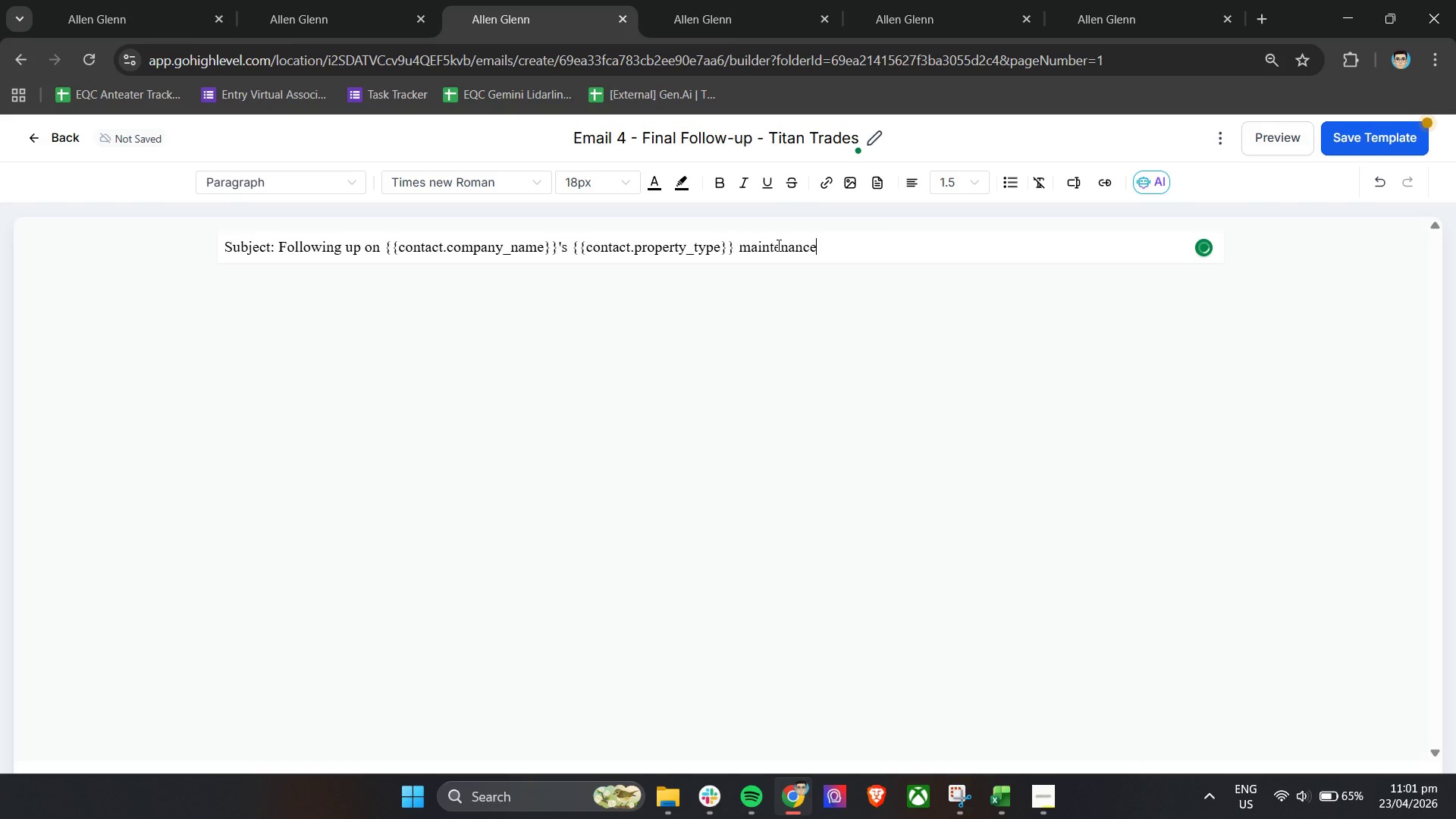 
key(Enter)
 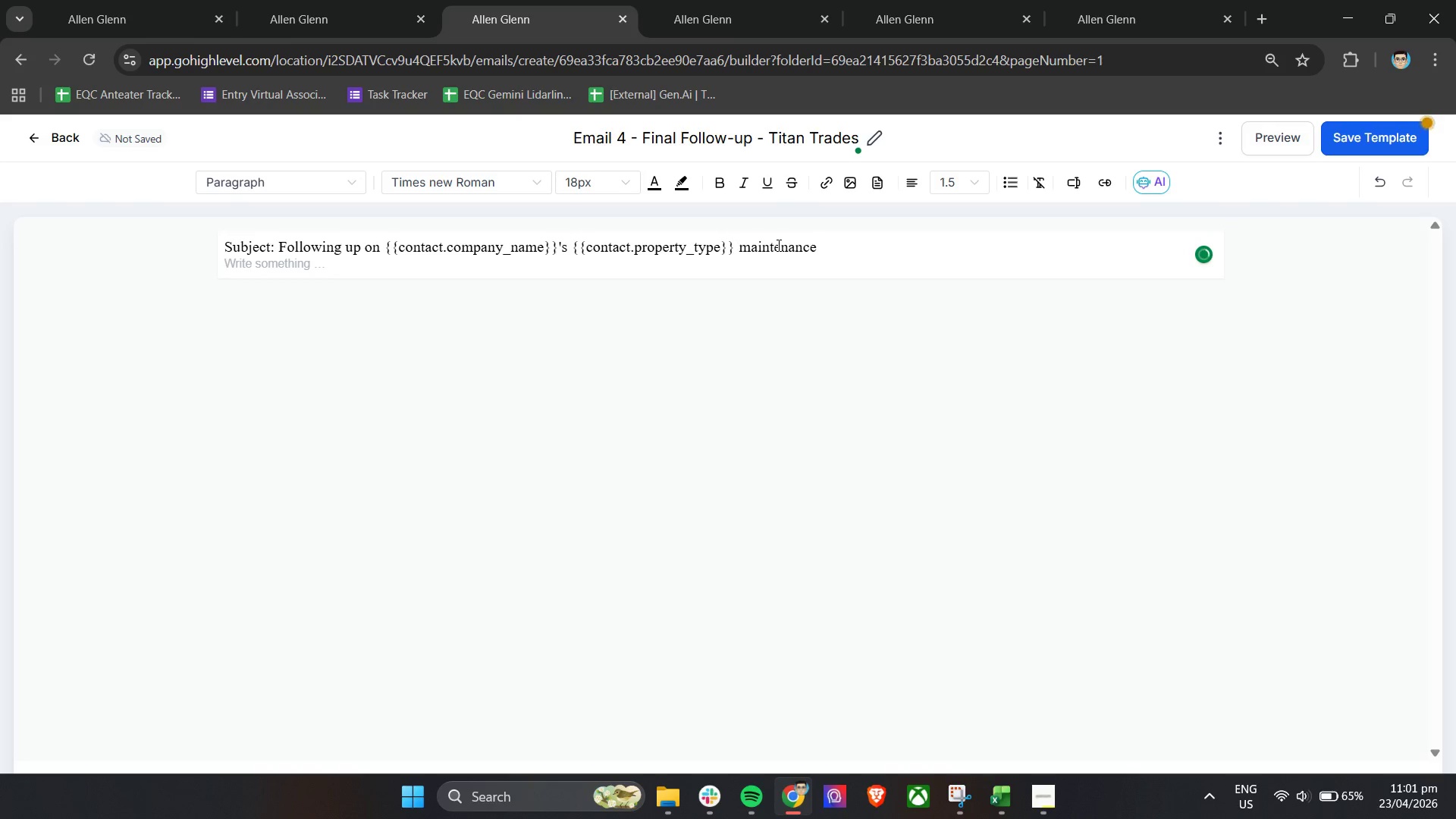 
key(Enter)
 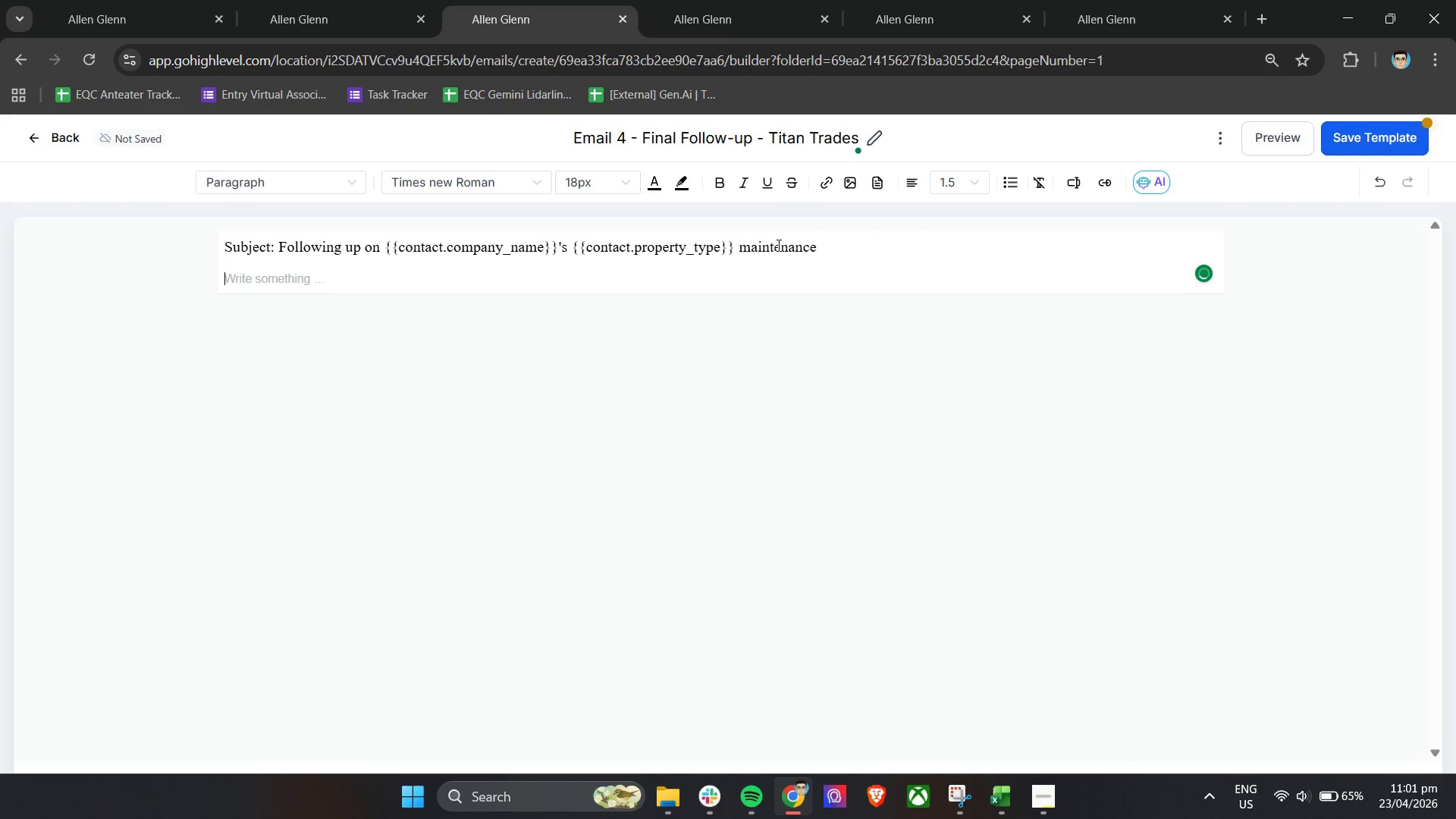 
key(Enter)
 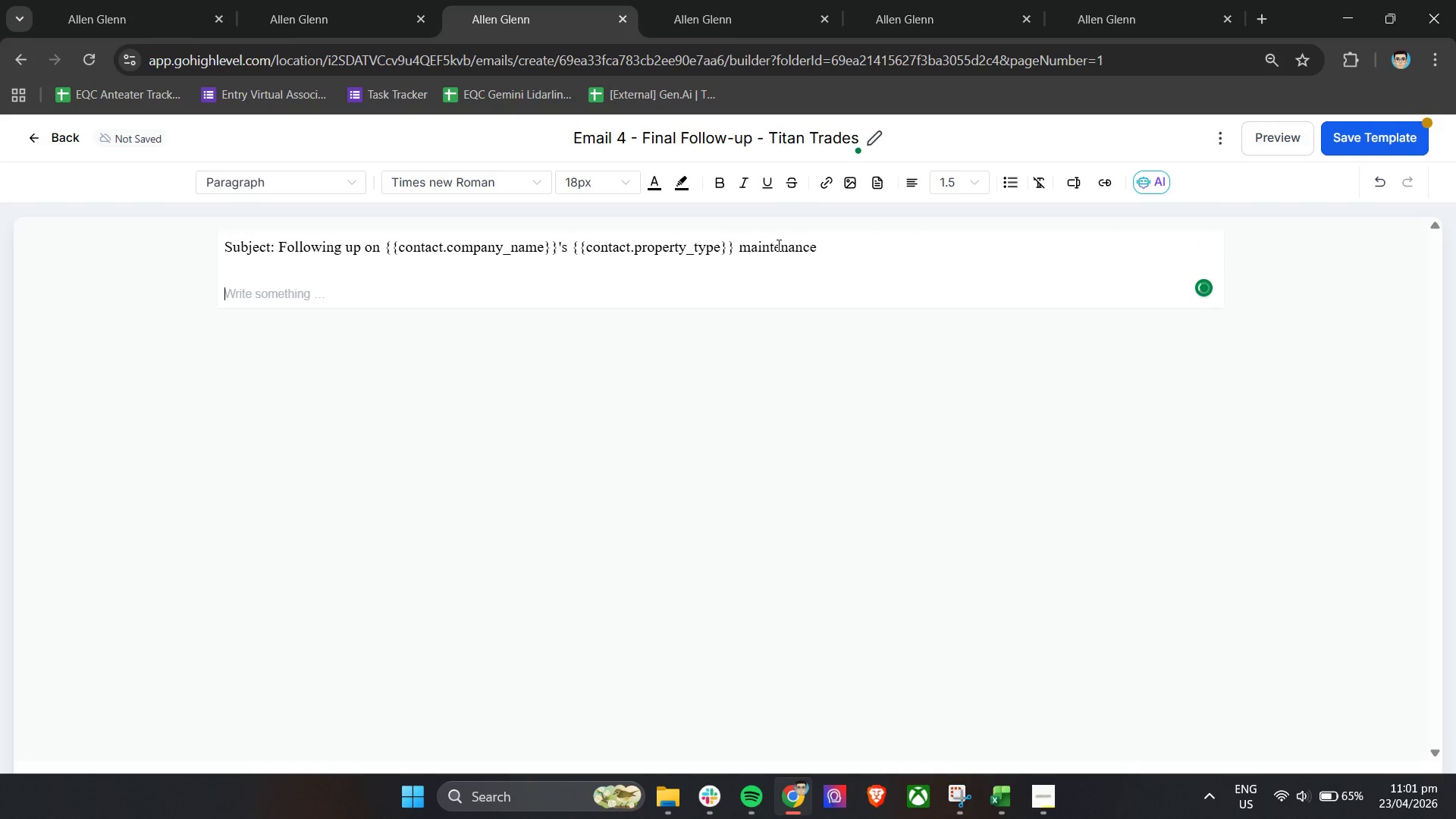 
key(Enter)
 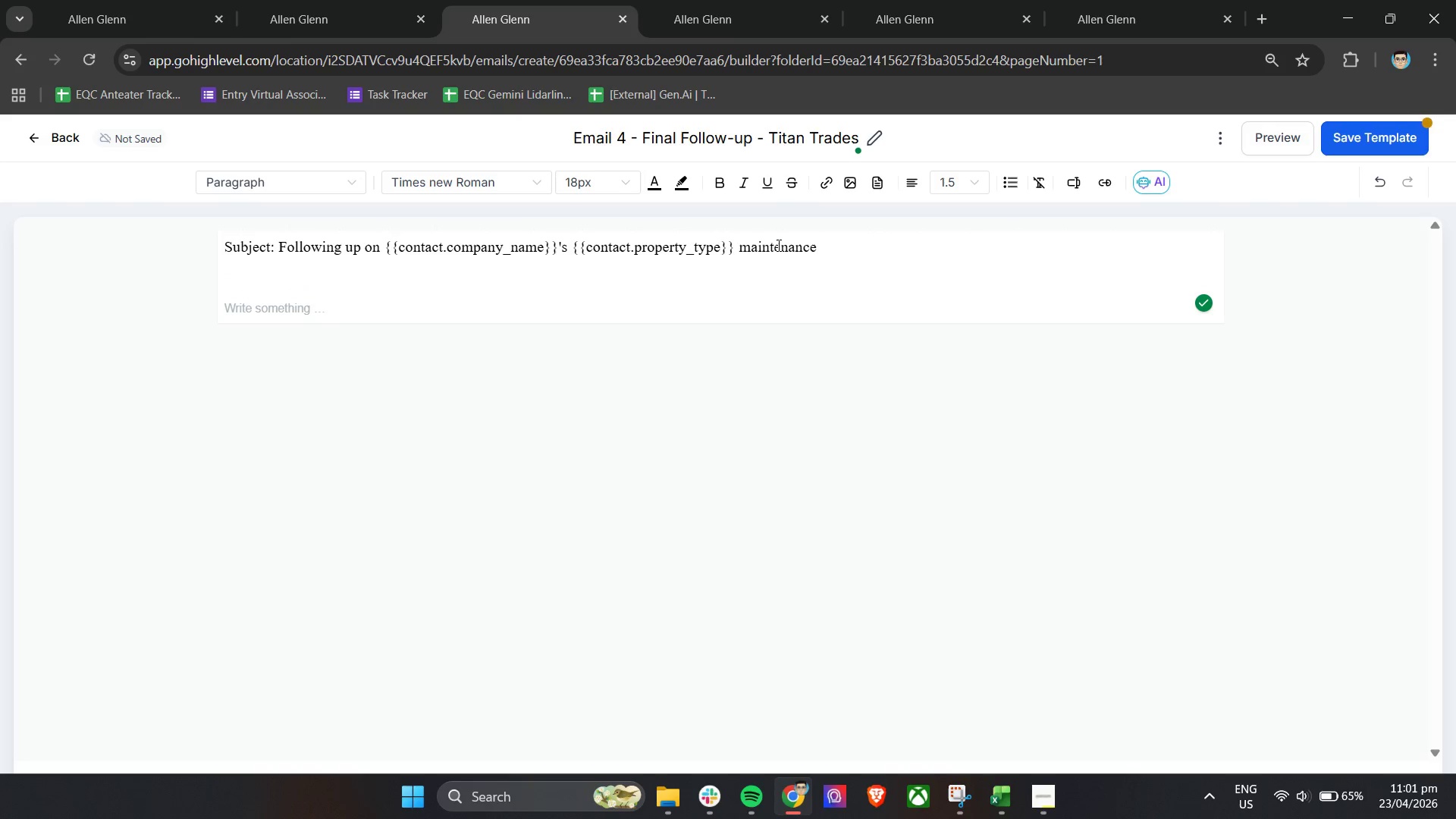 
type(Hi )
 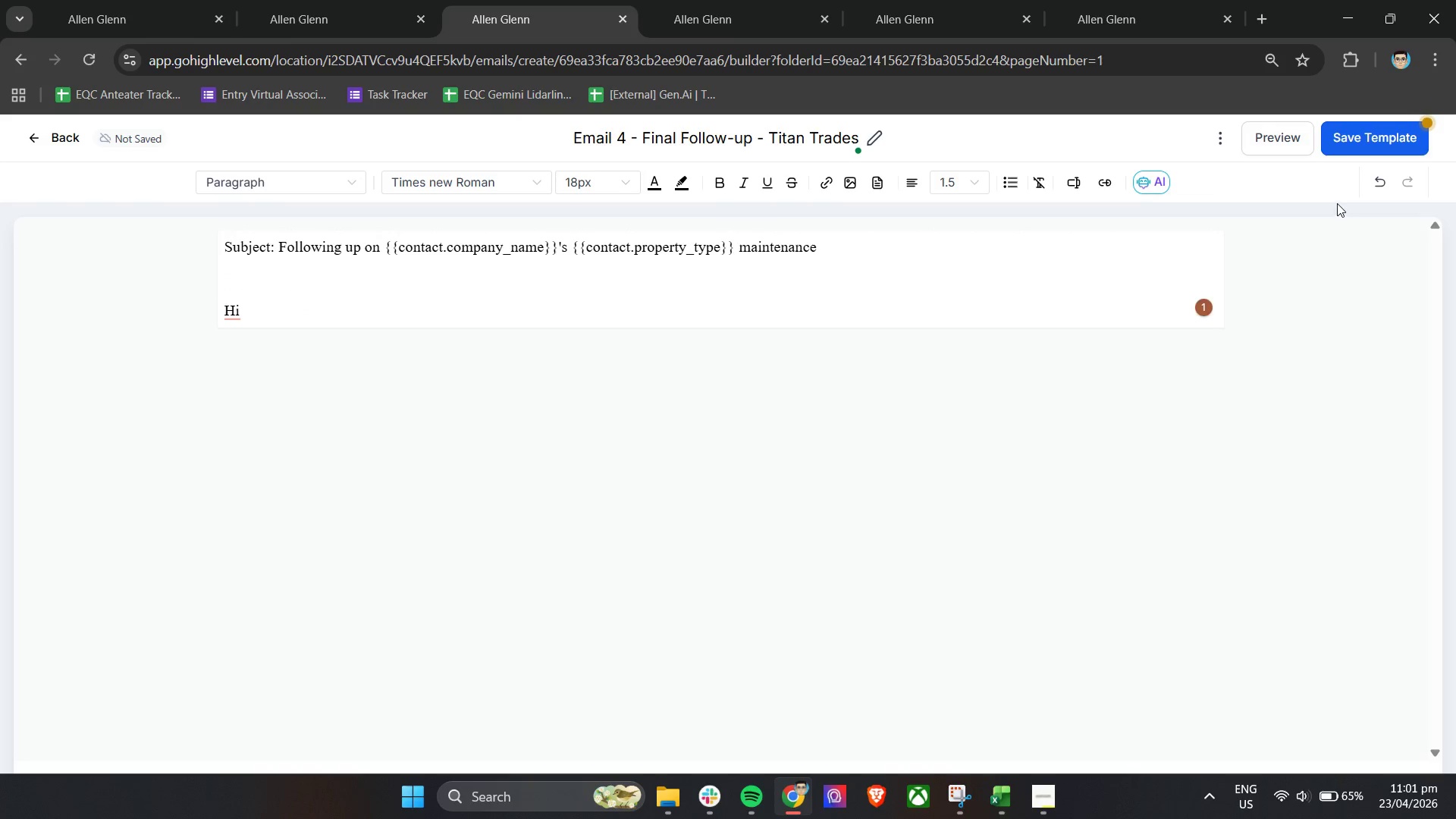 
left_click([1077, 185])
 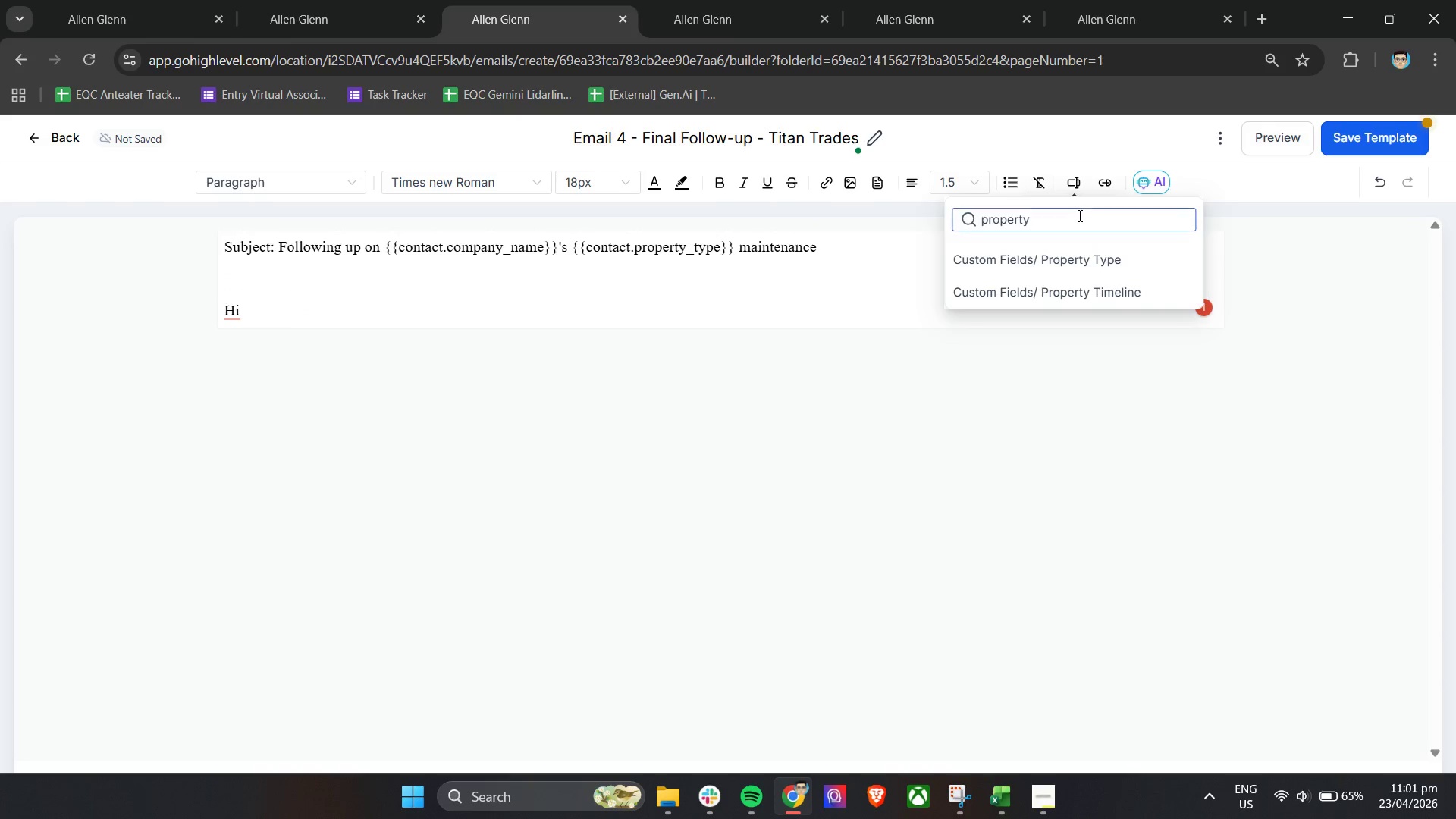 
double_click([1078, 215])
 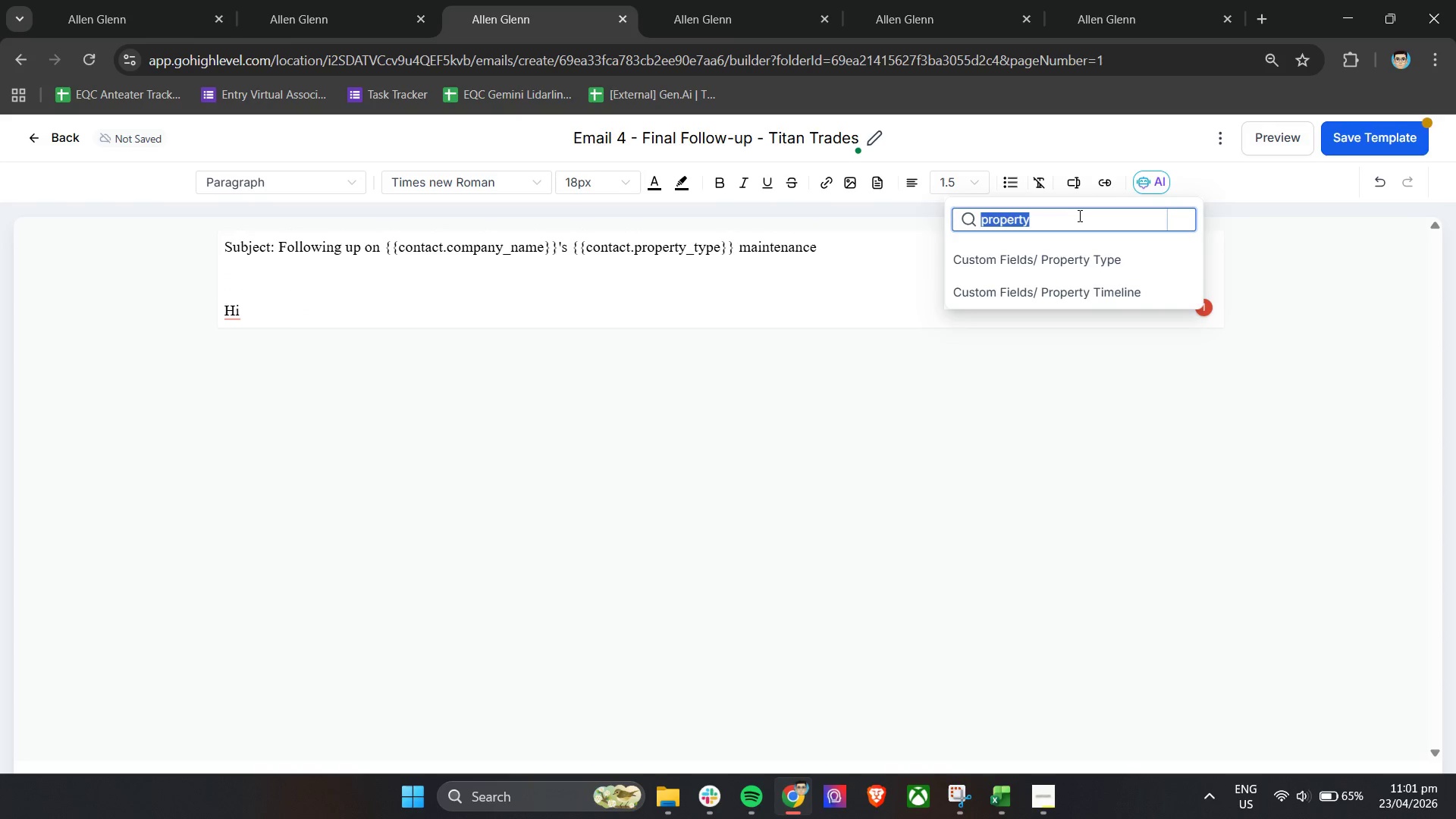 
triple_click([1078, 215])
 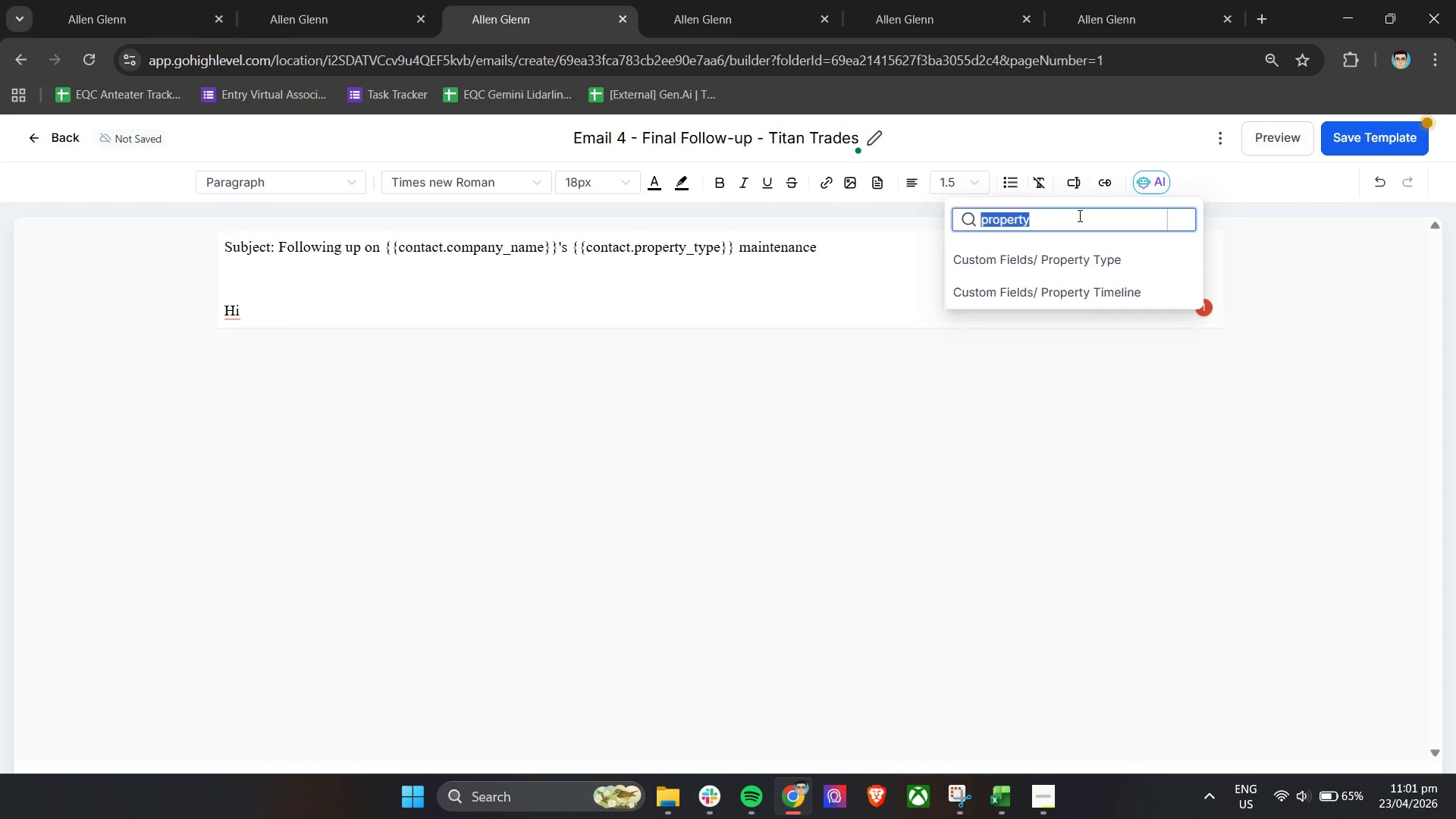 
key(Backspace)
 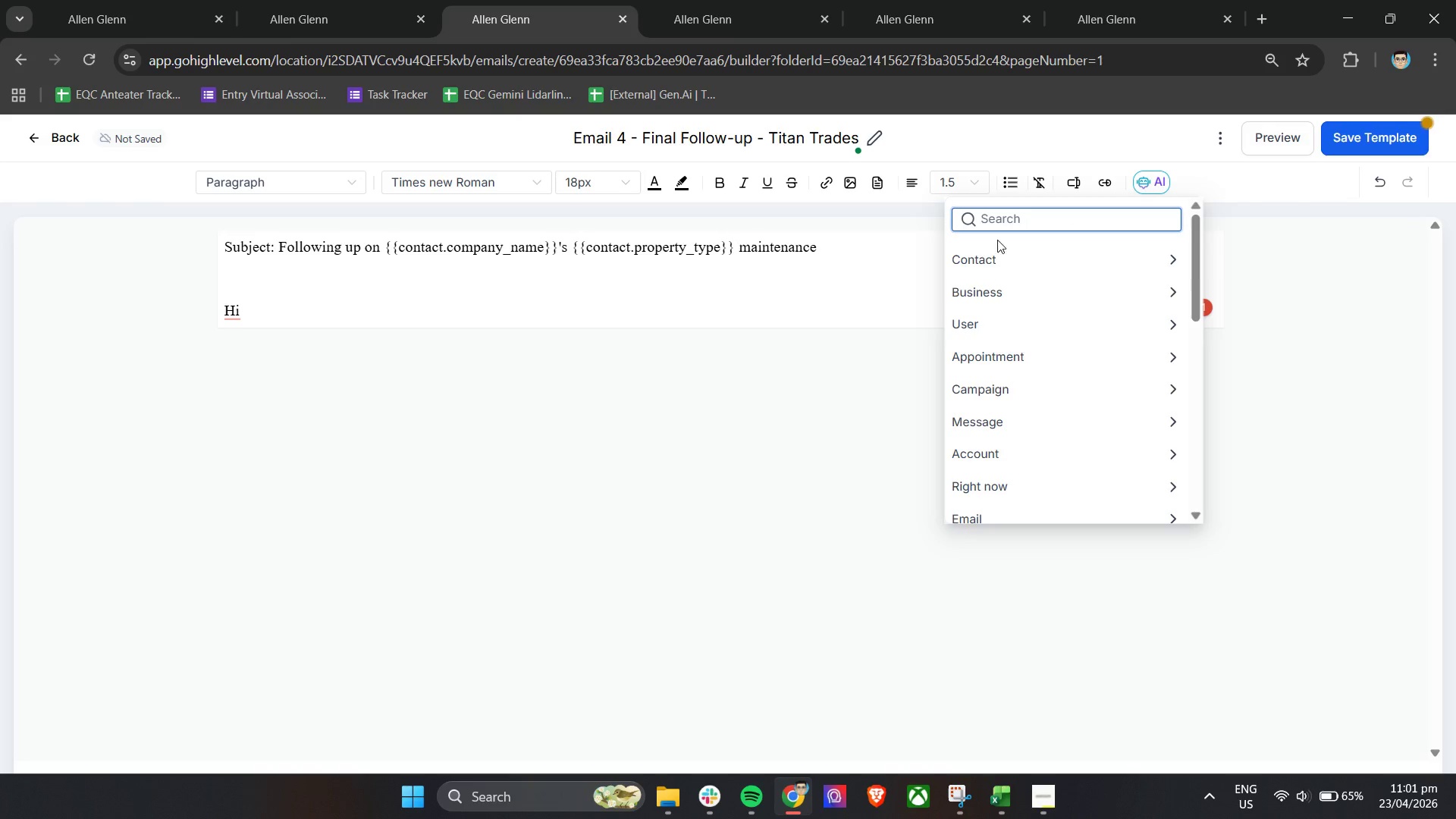 
left_click([989, 262])
 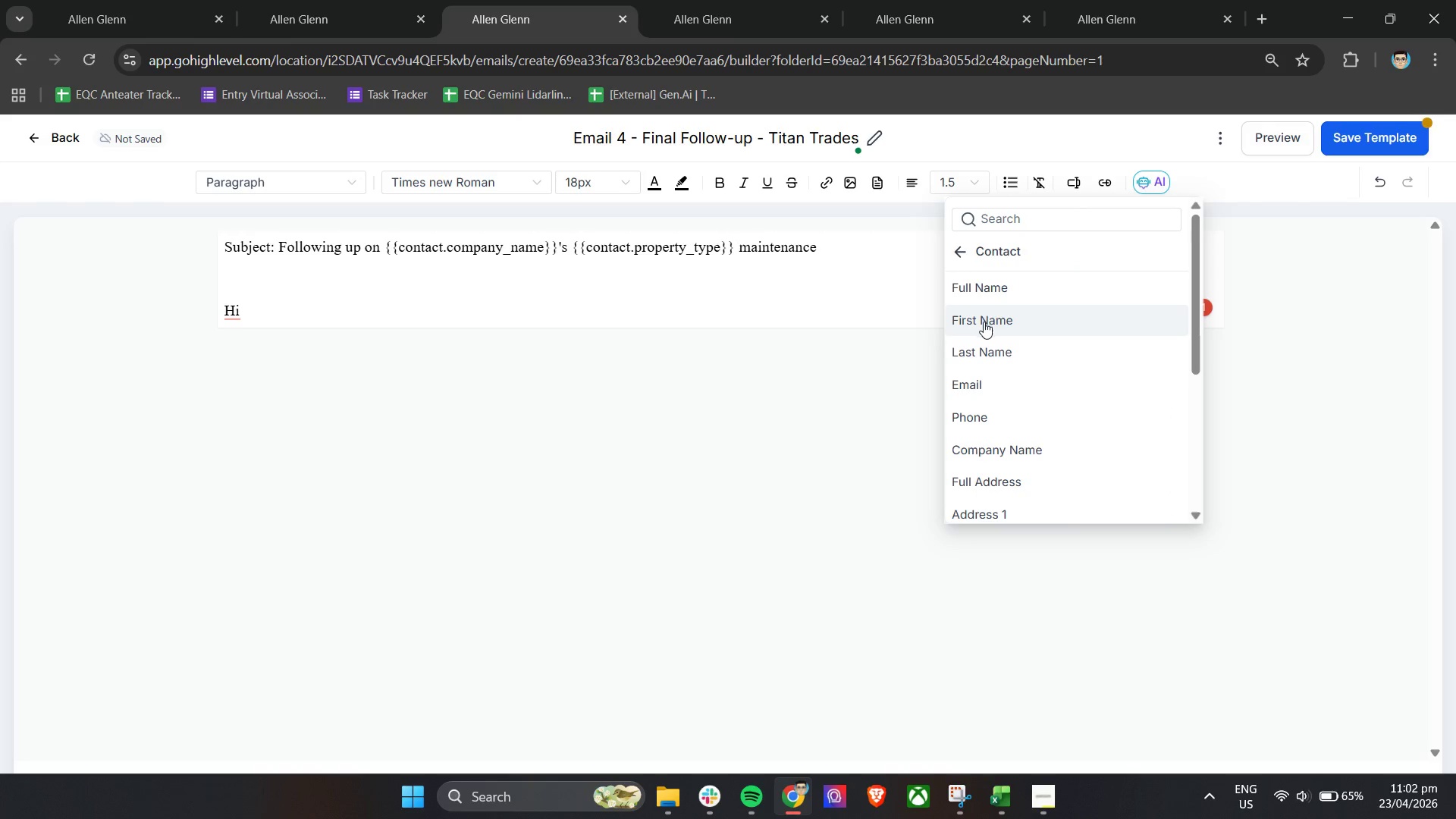 
left_click([984, 322])
 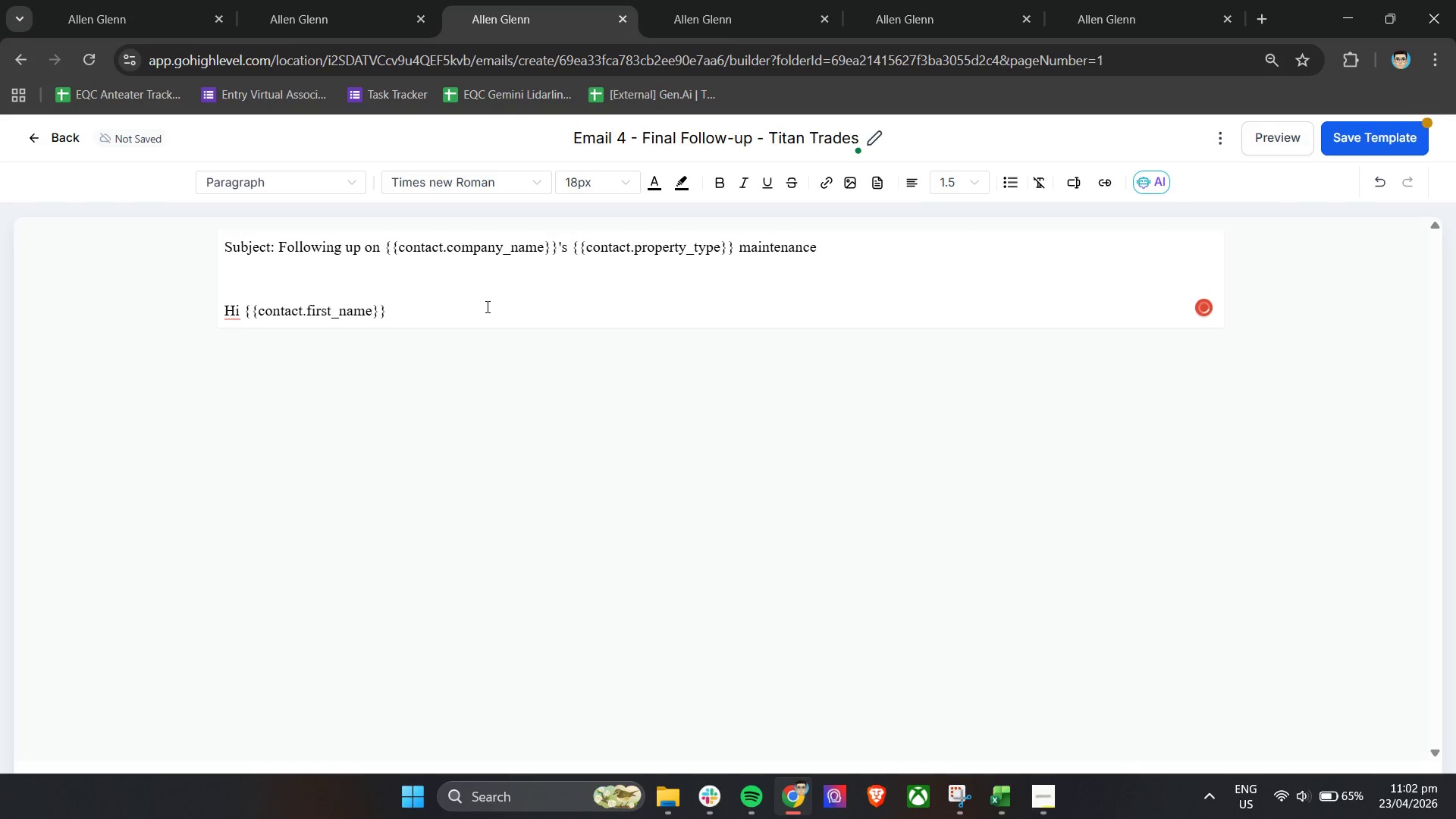 
key(Comma)
 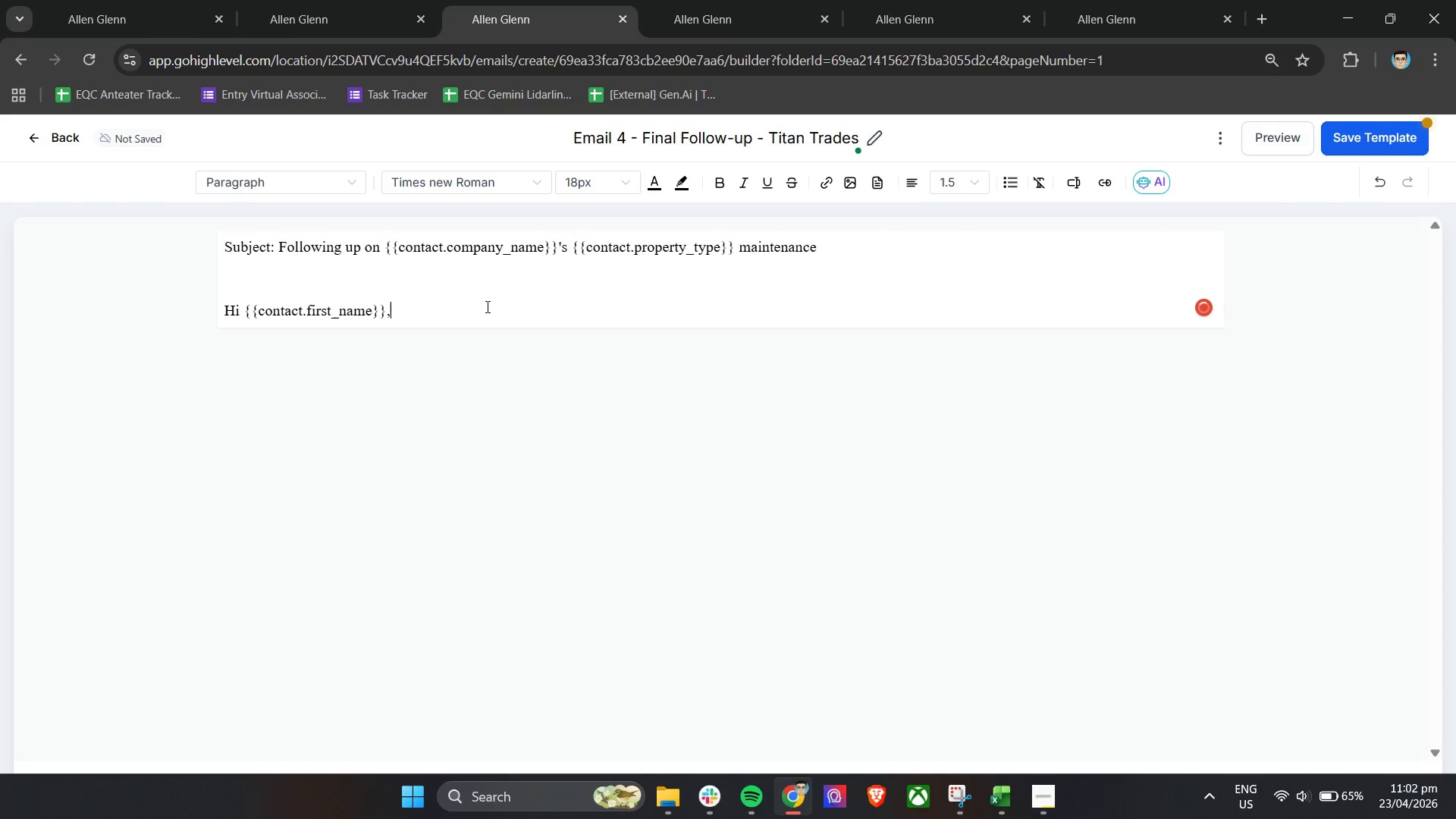 
key(Enter)
 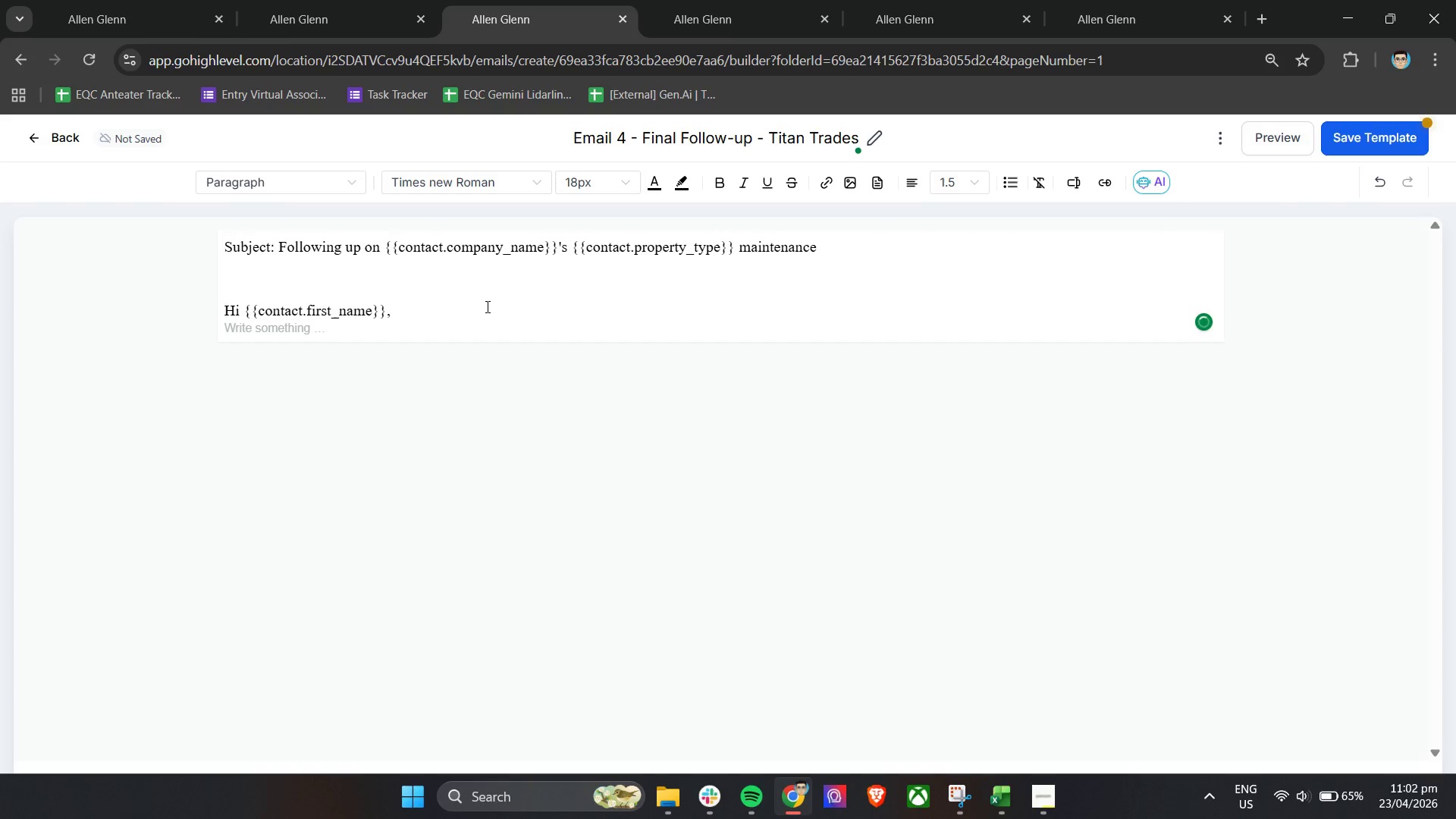 
key(Enter)
 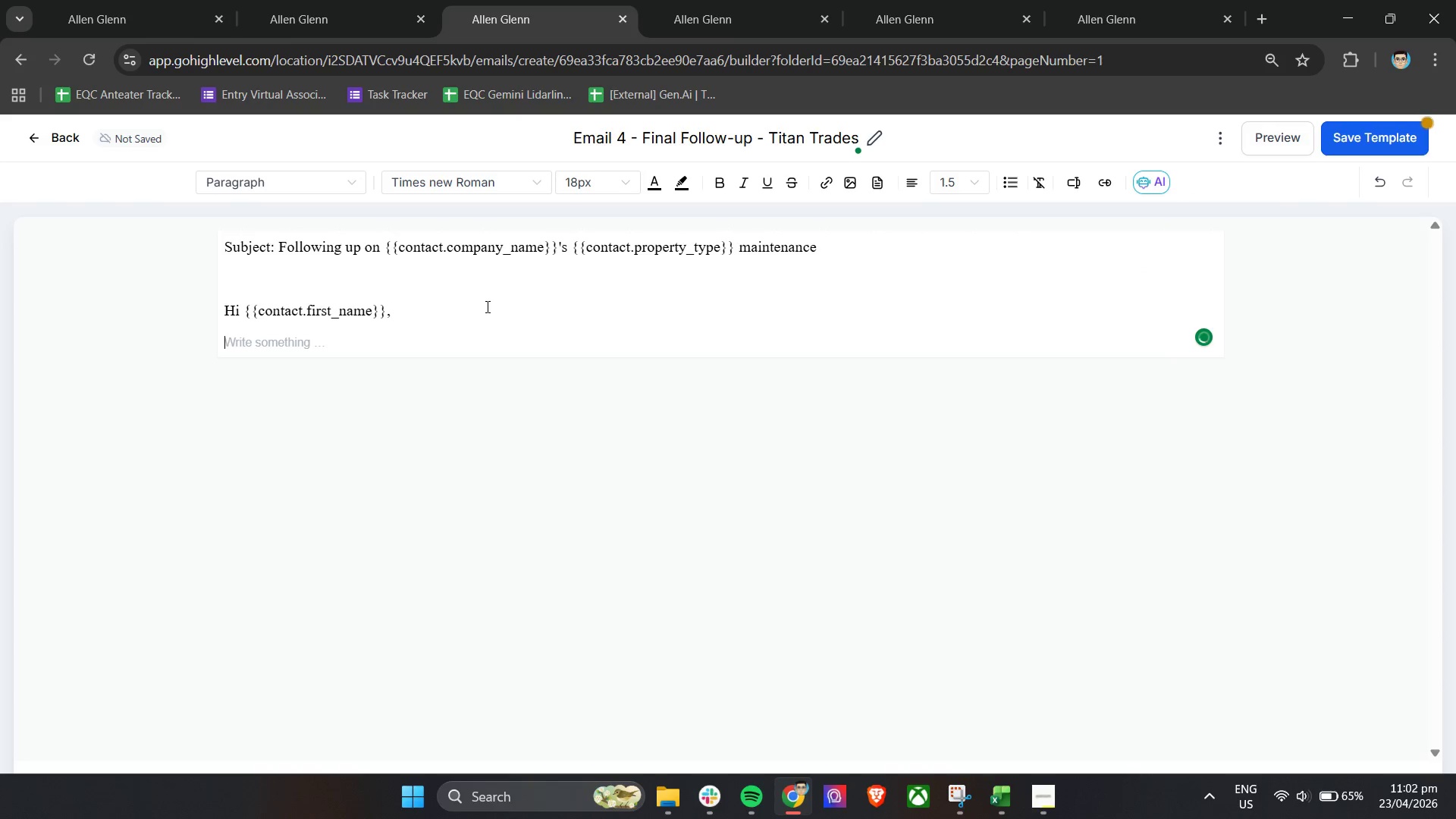 
type(I wanted to follow up on last time regarding )
 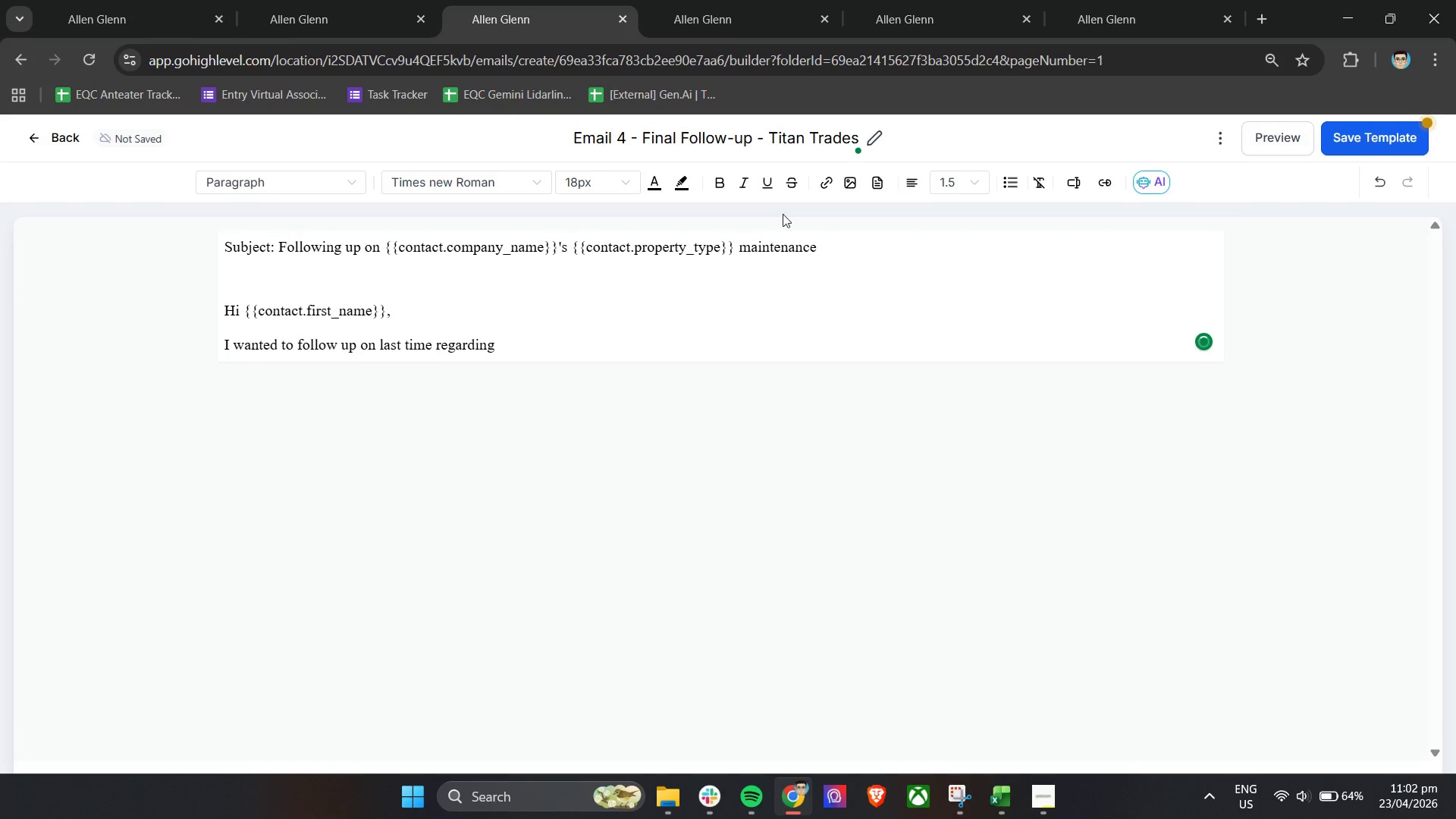 
left_click([1070, 189])
 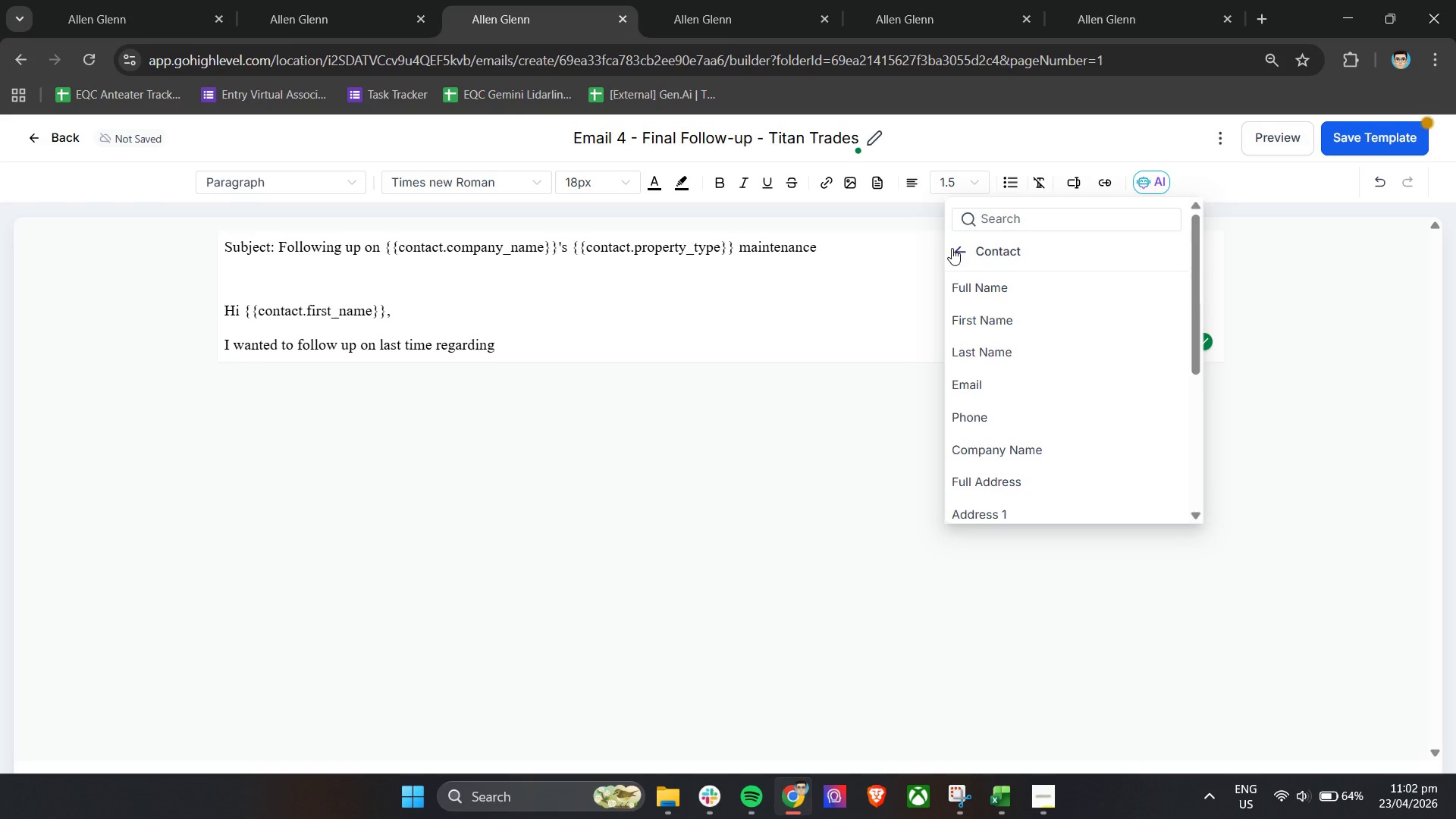 
left_click([1001, 455])
 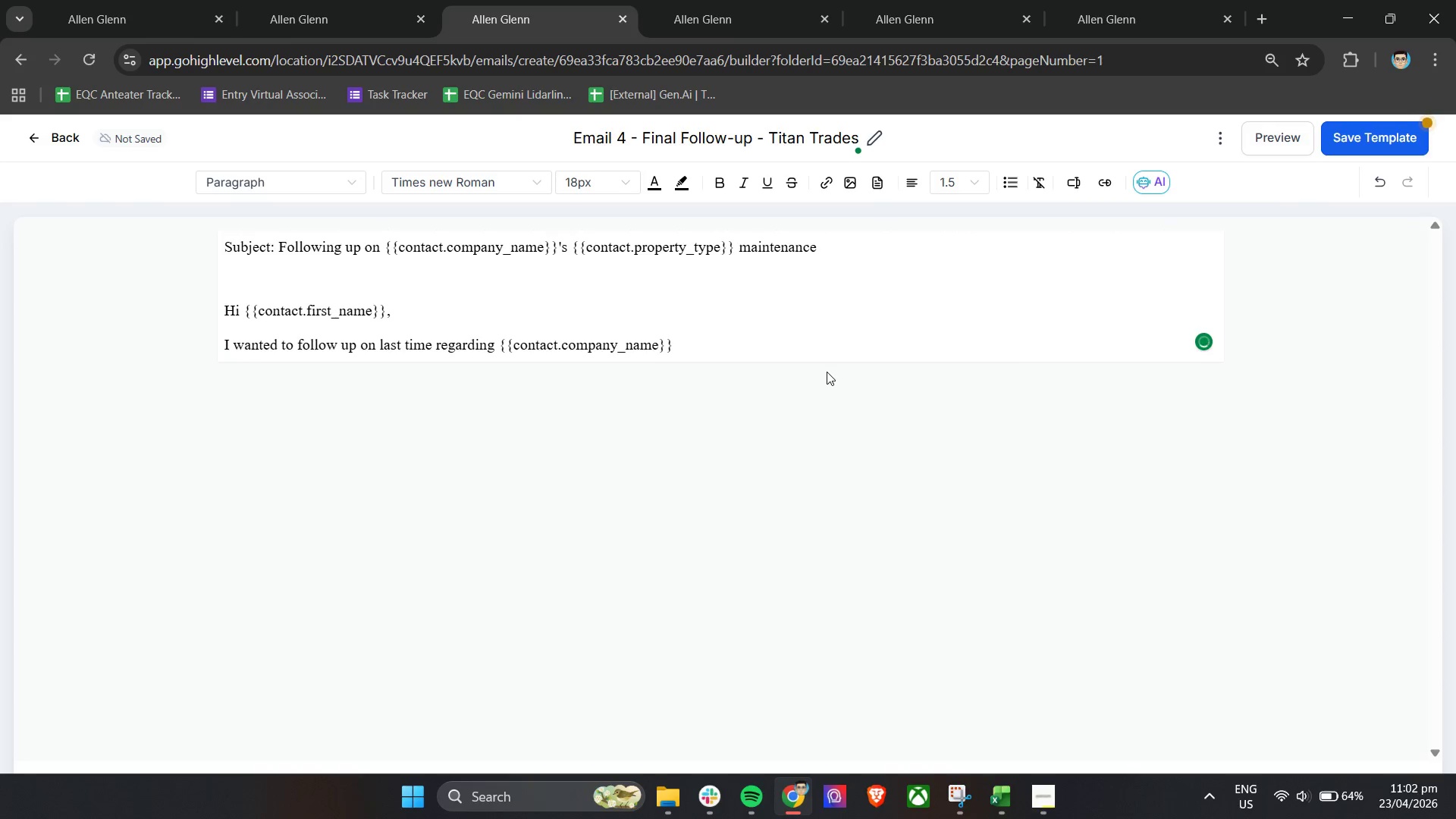 
key(Quote)
 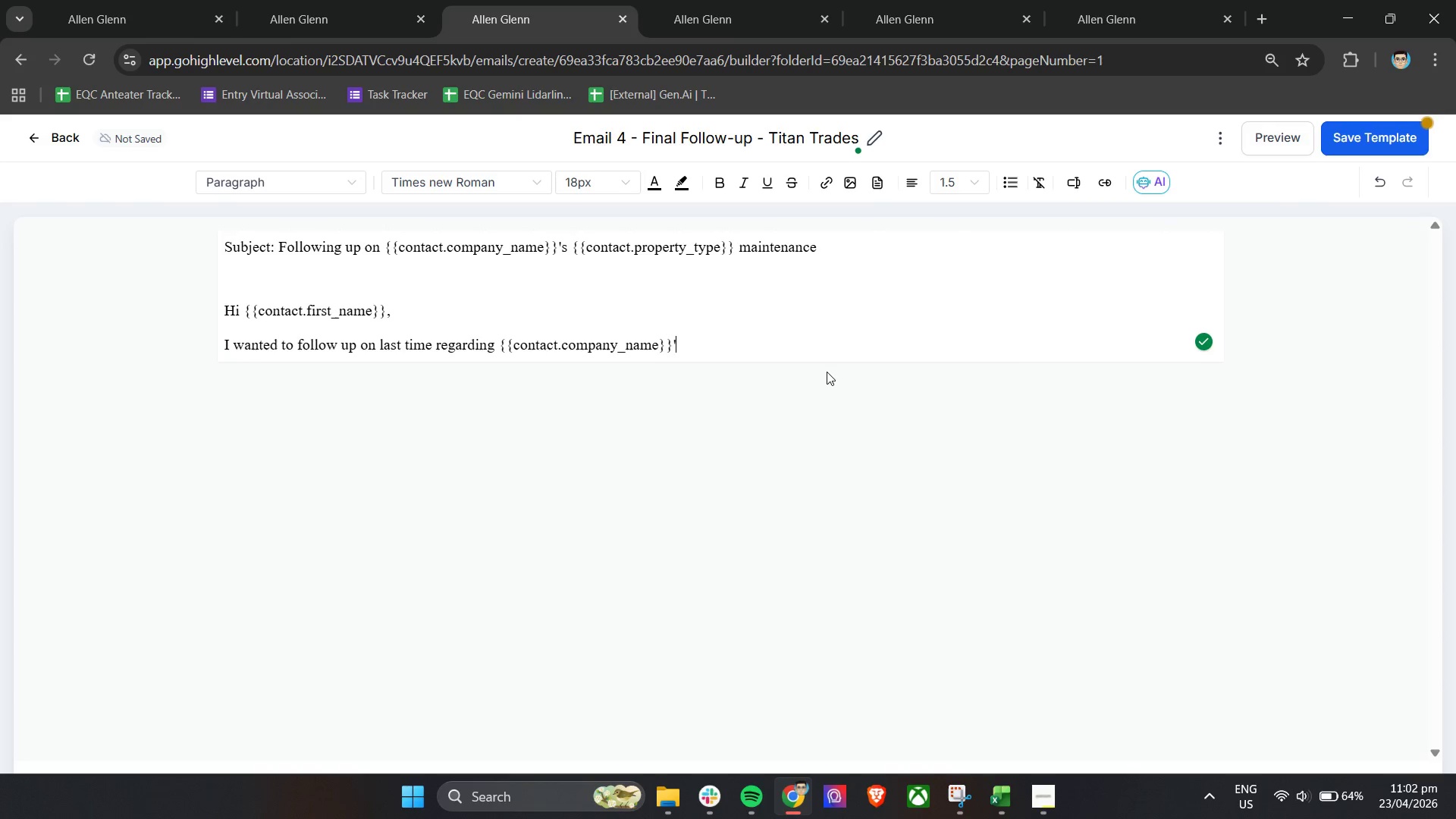 
key(S)
 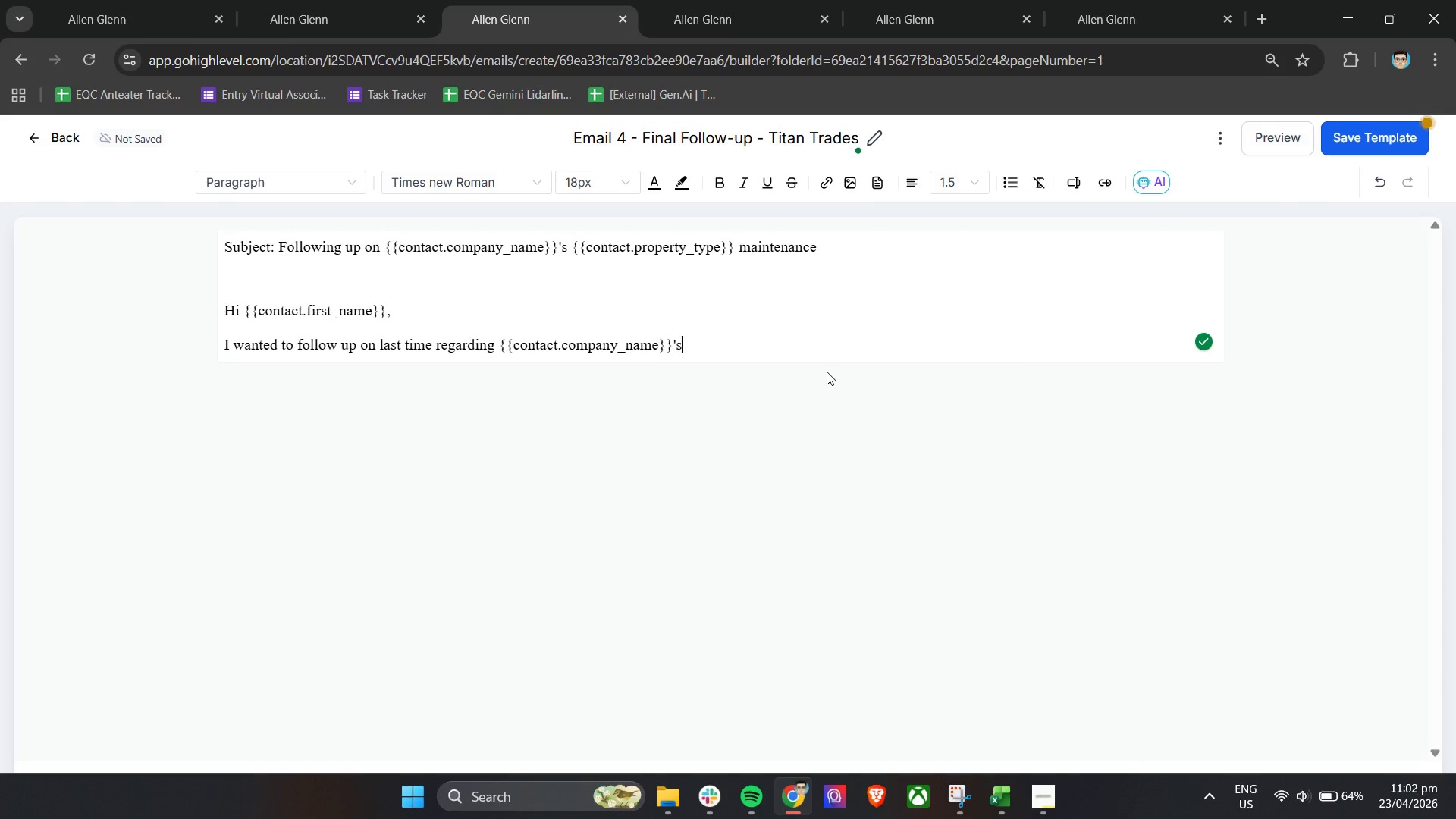 
key(Space)
 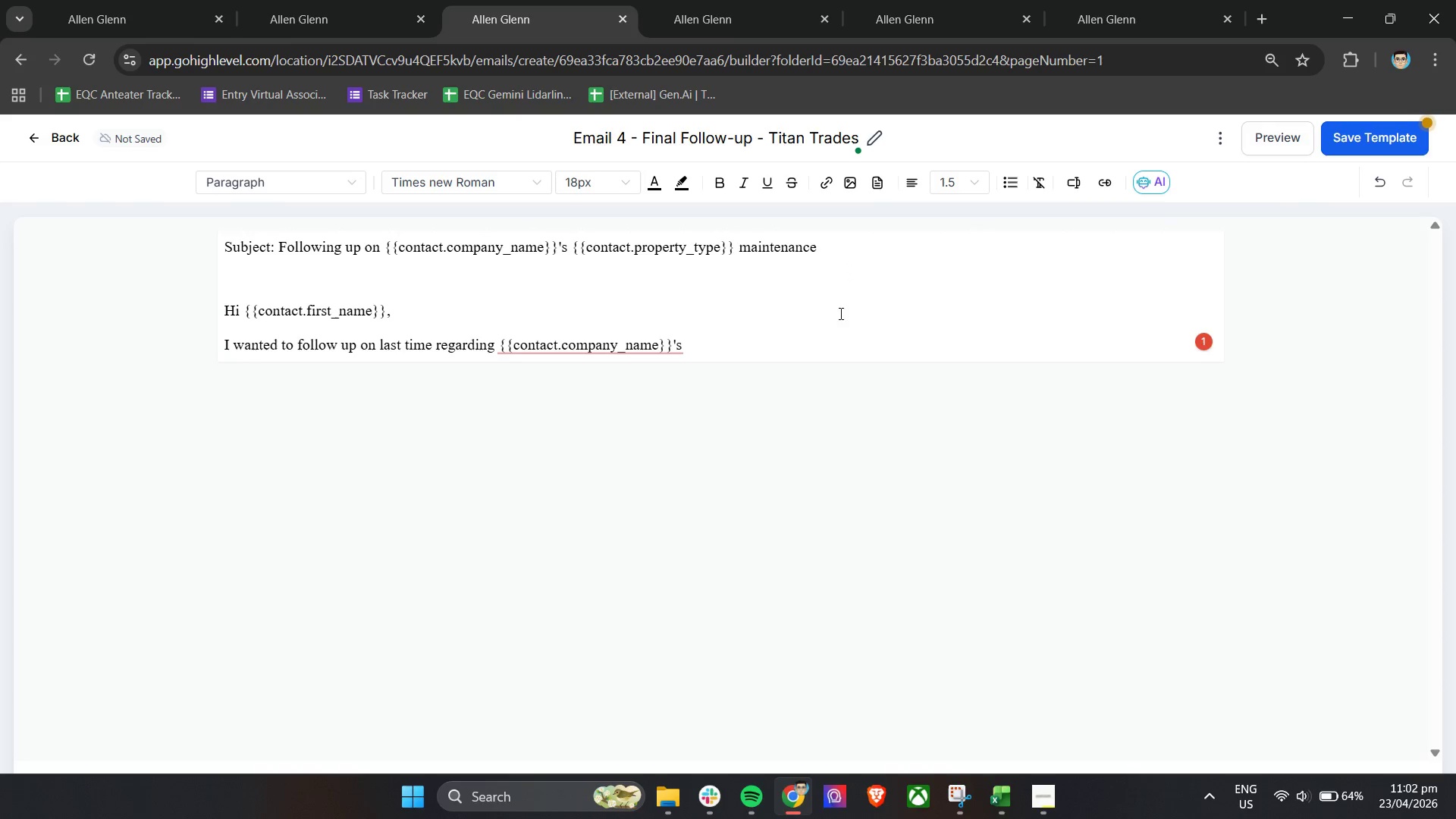 
wait(6.74)
 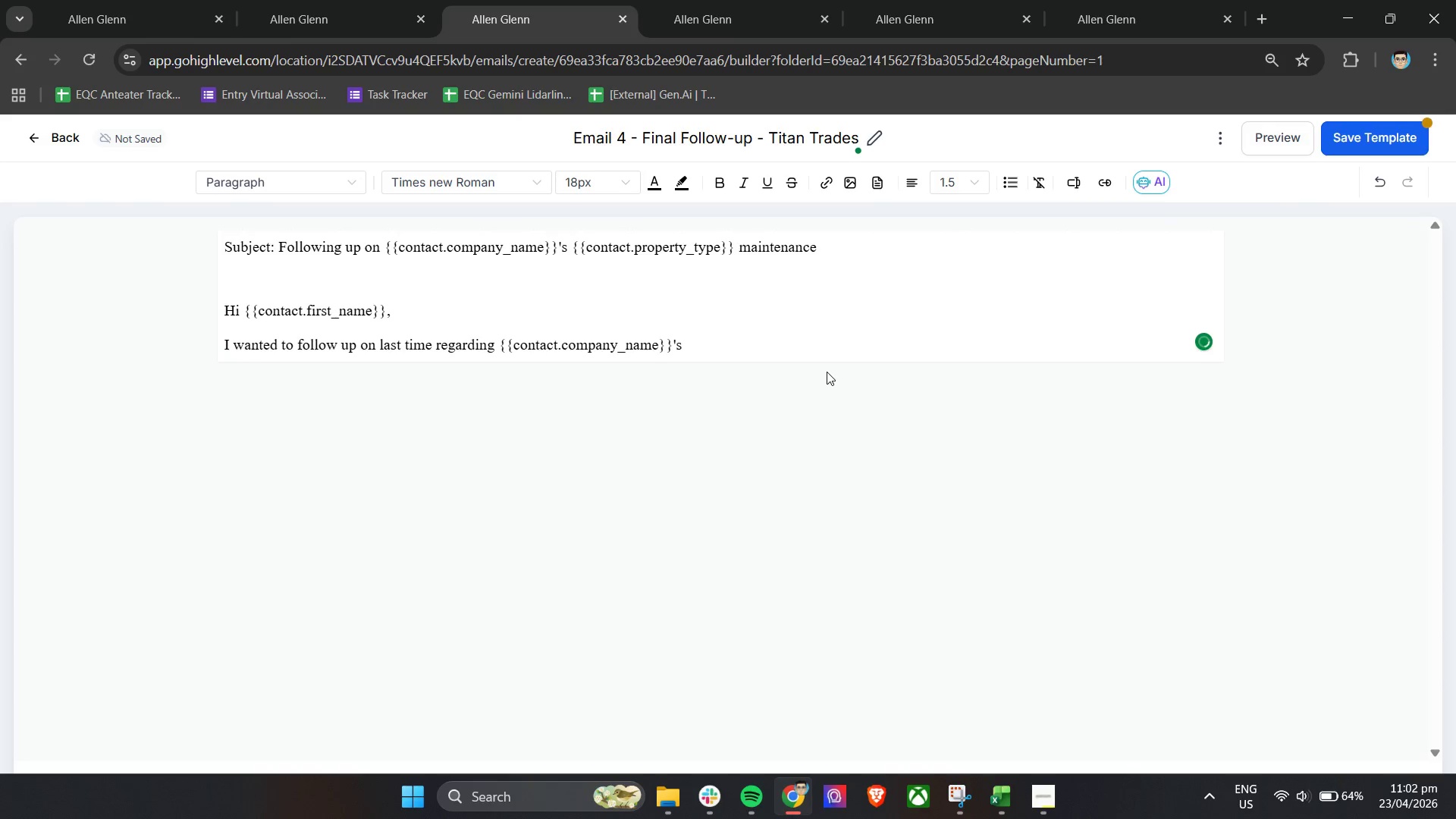 
left_click([565, 427])
 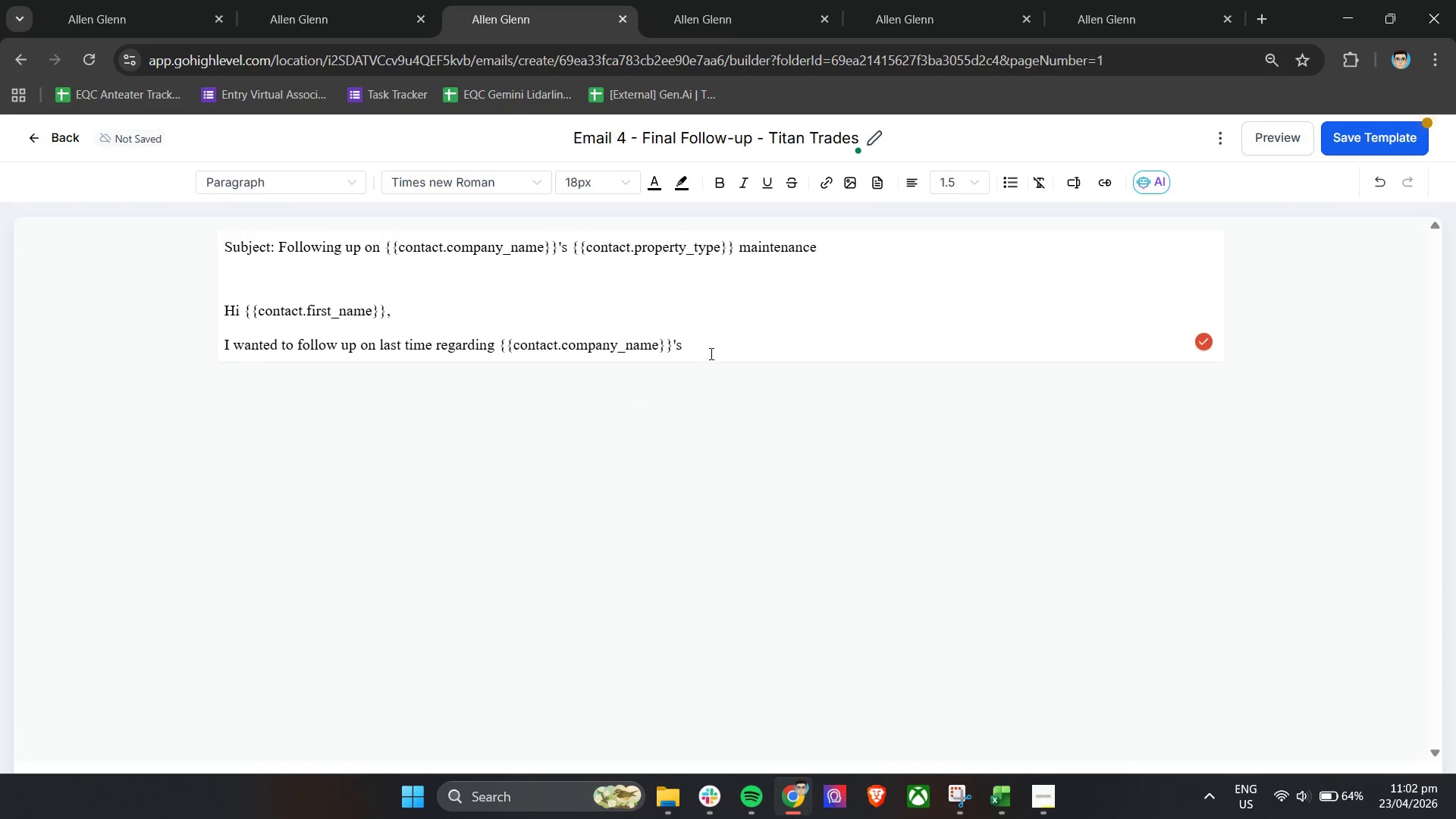 
left_click([711, 350])
 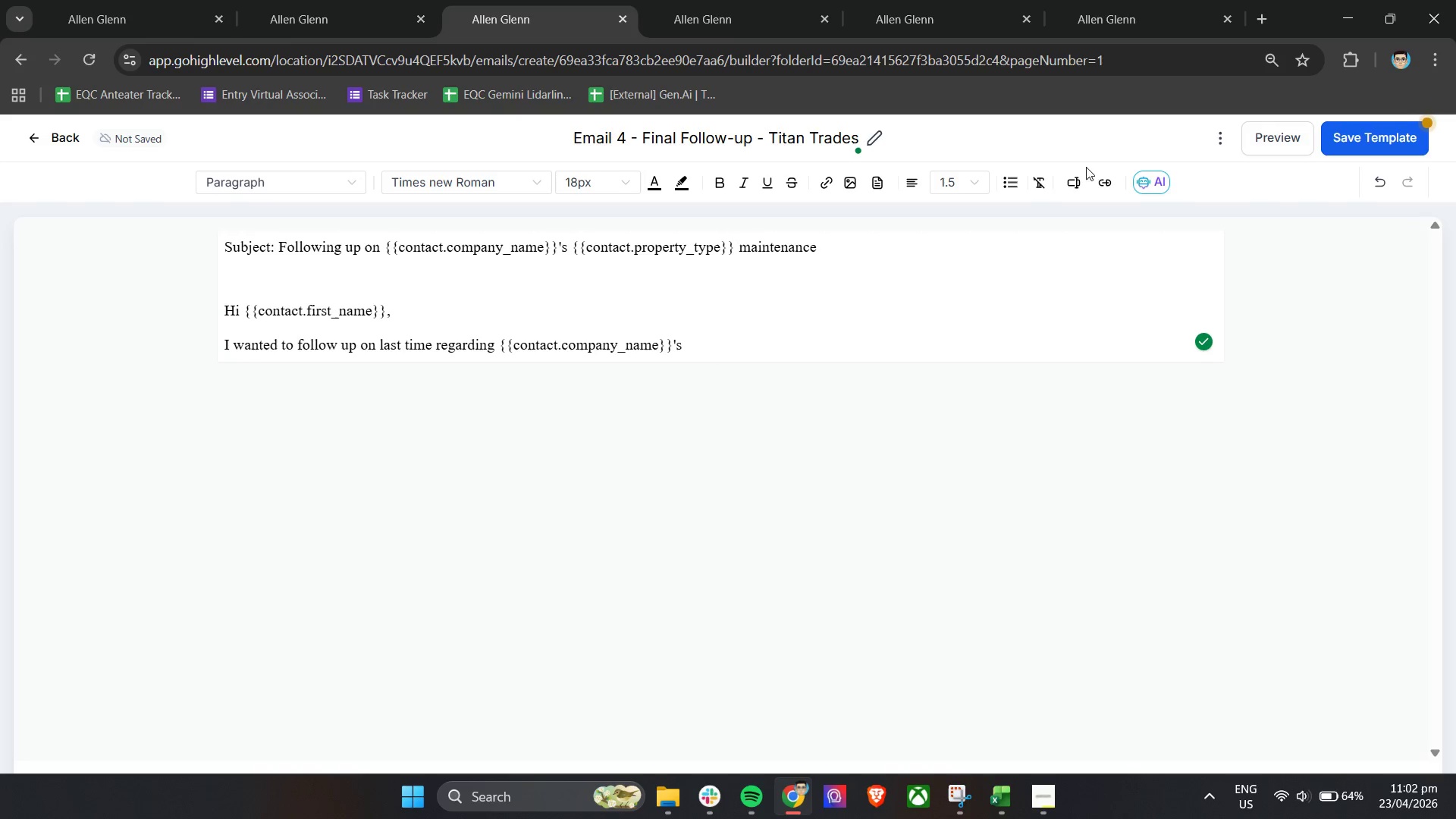 
left_click([1075, 184])
 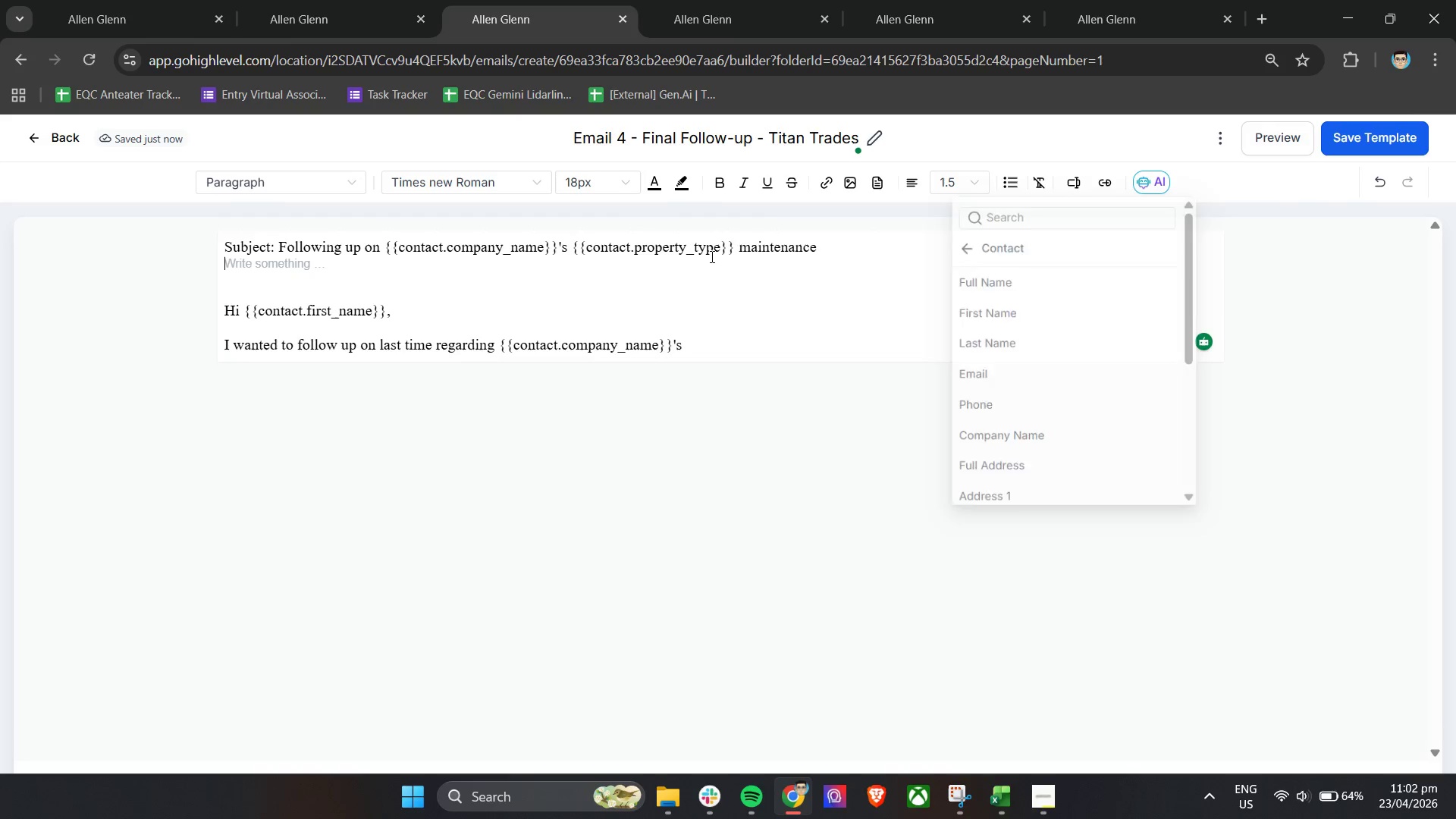 
left_click_drag(start_coordinate=[734, 248], to_coordinate=[575, 256])
 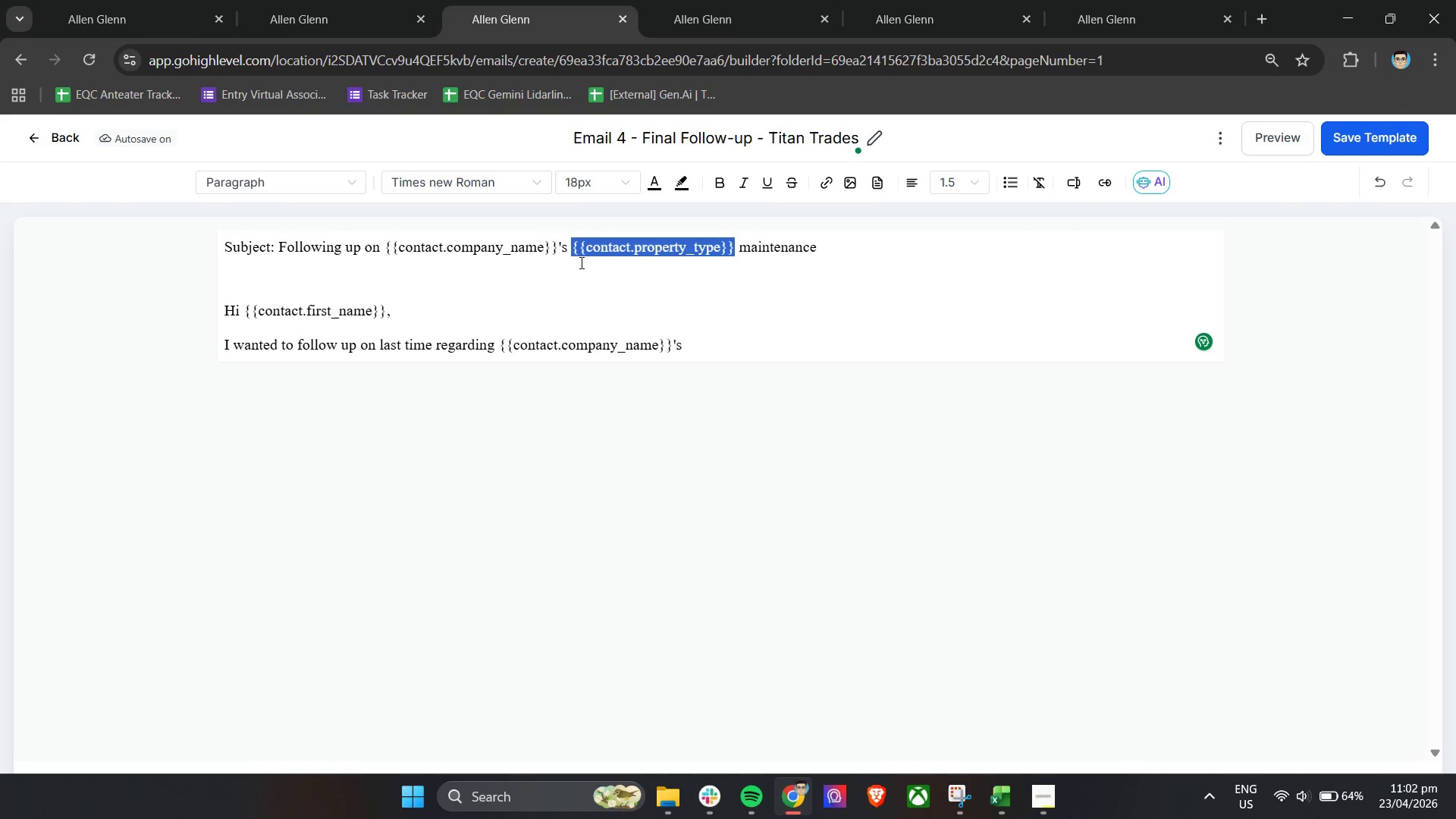 
key(Control+C)
 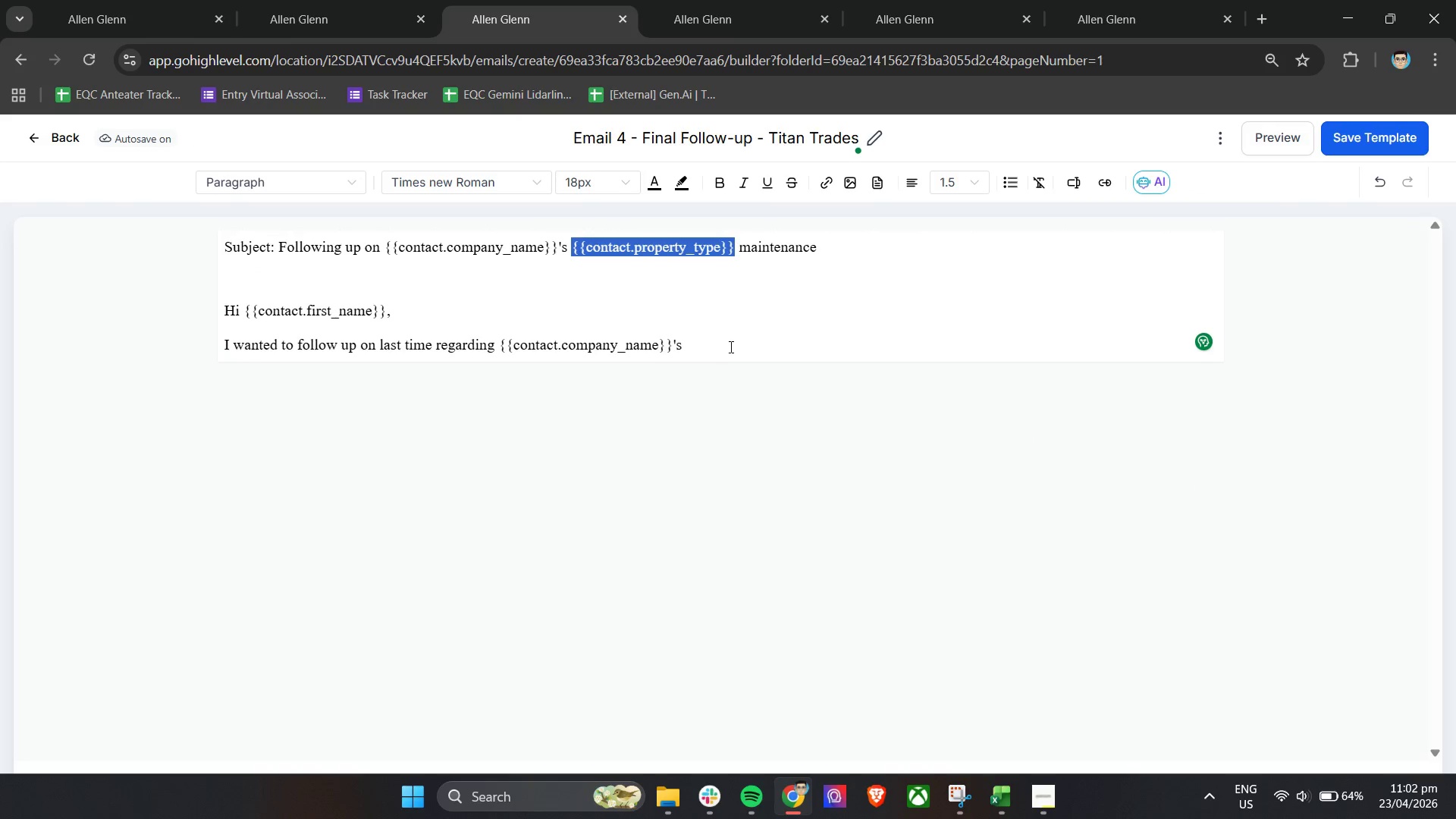 
left_click([730, 344])
 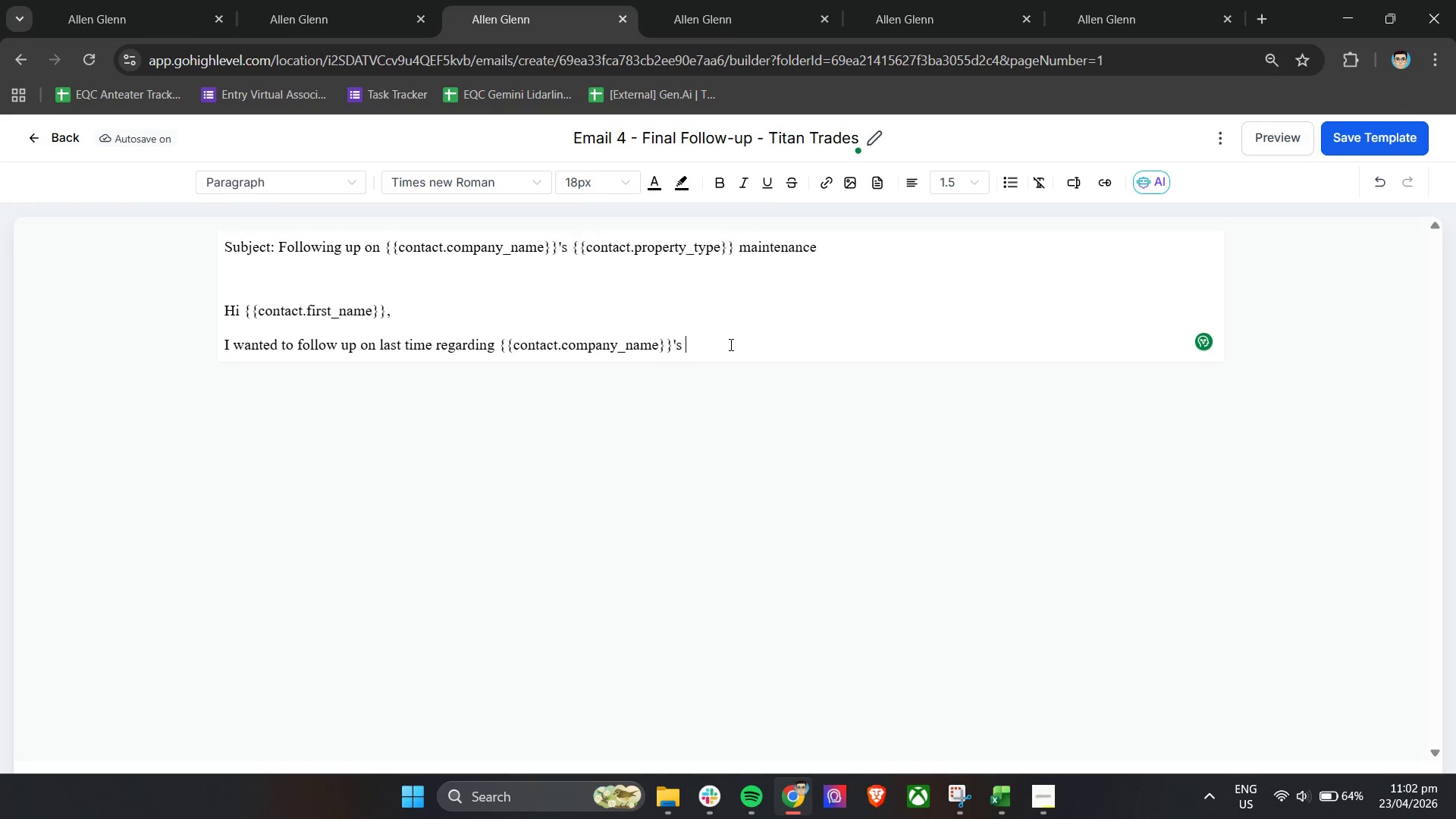 
key(Control+V)
 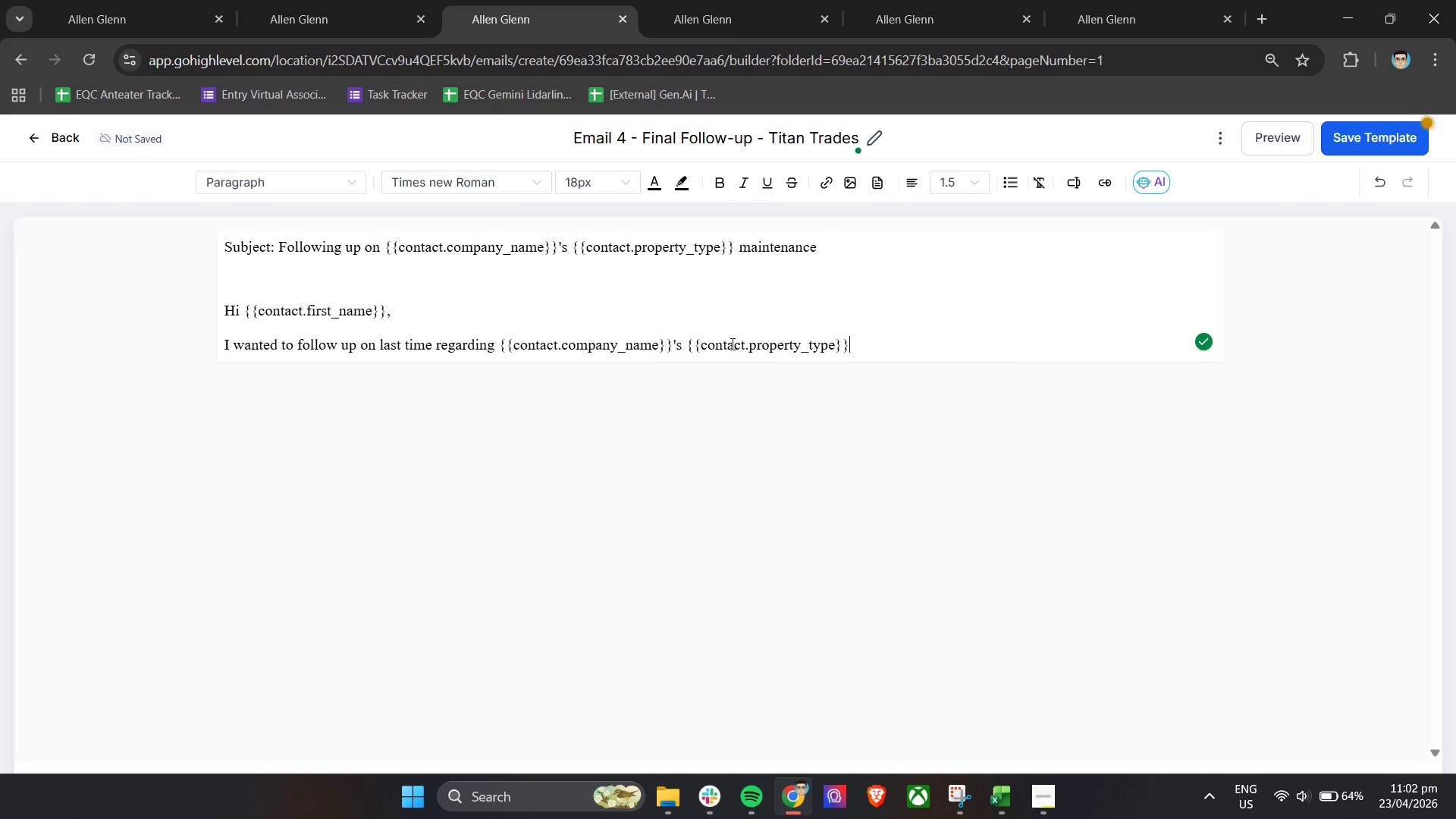 
type( maintenance.)
 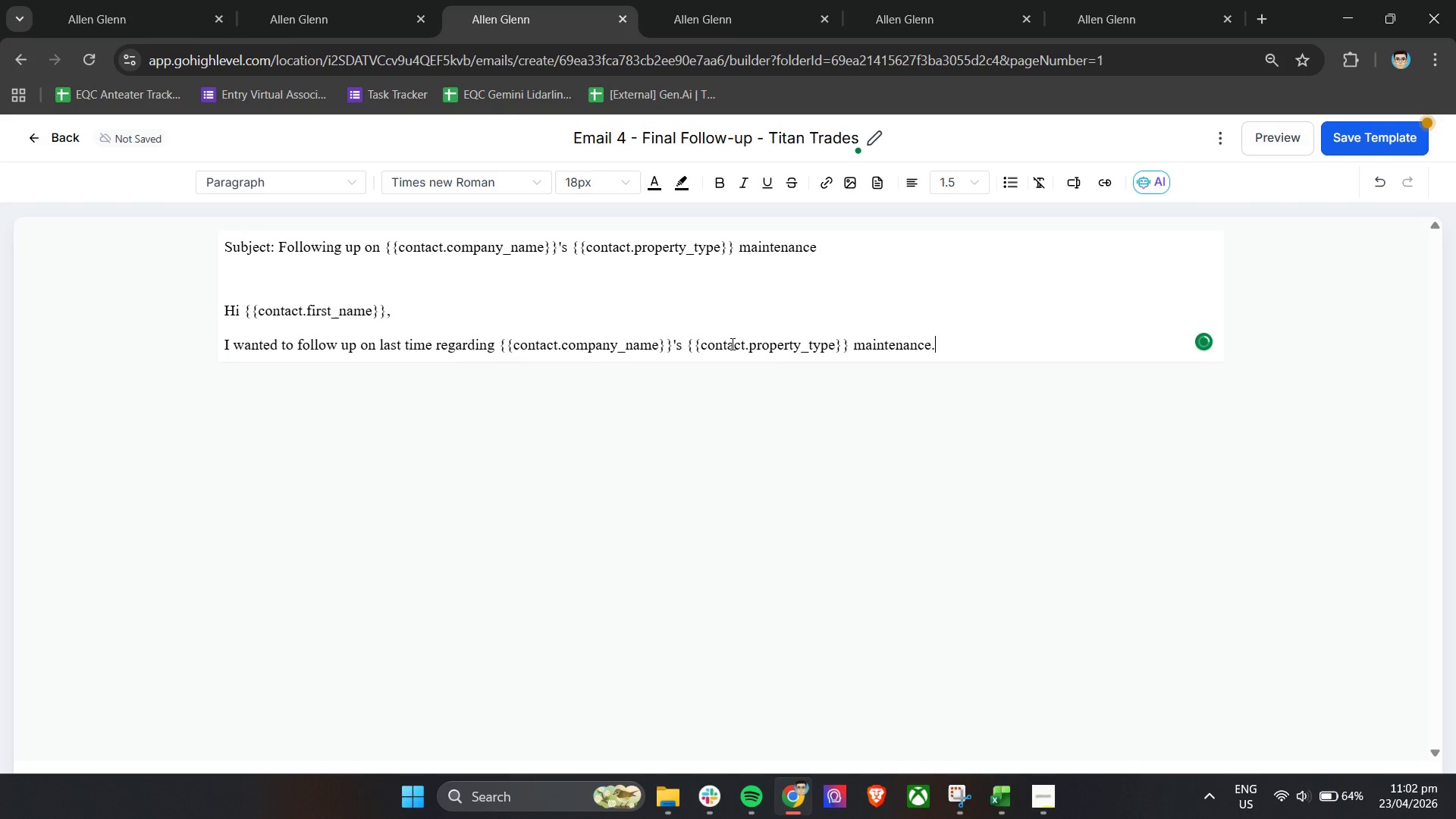 
key(Enter)
 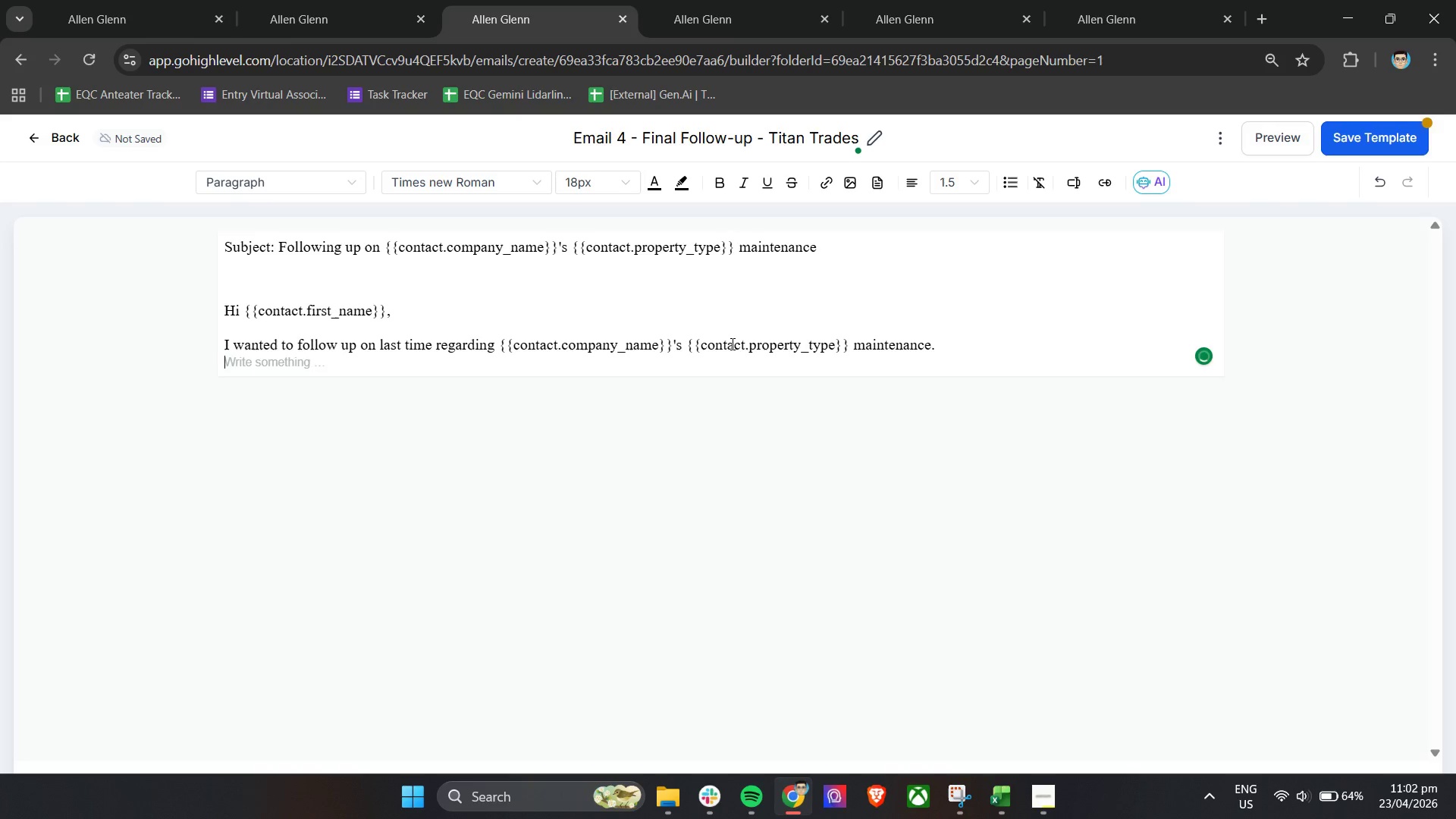 
key(Enter)
 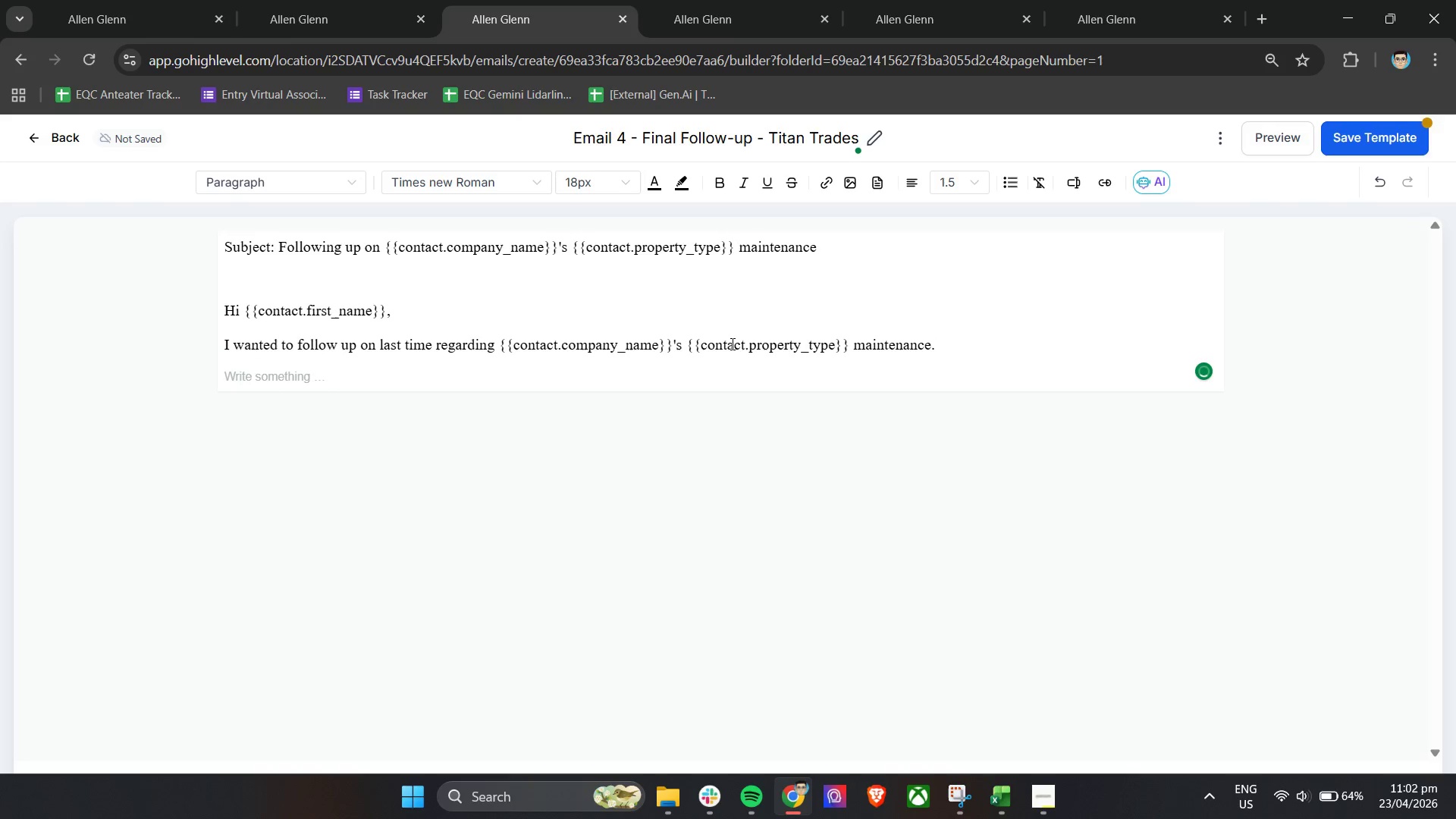 
type(I understand things )
 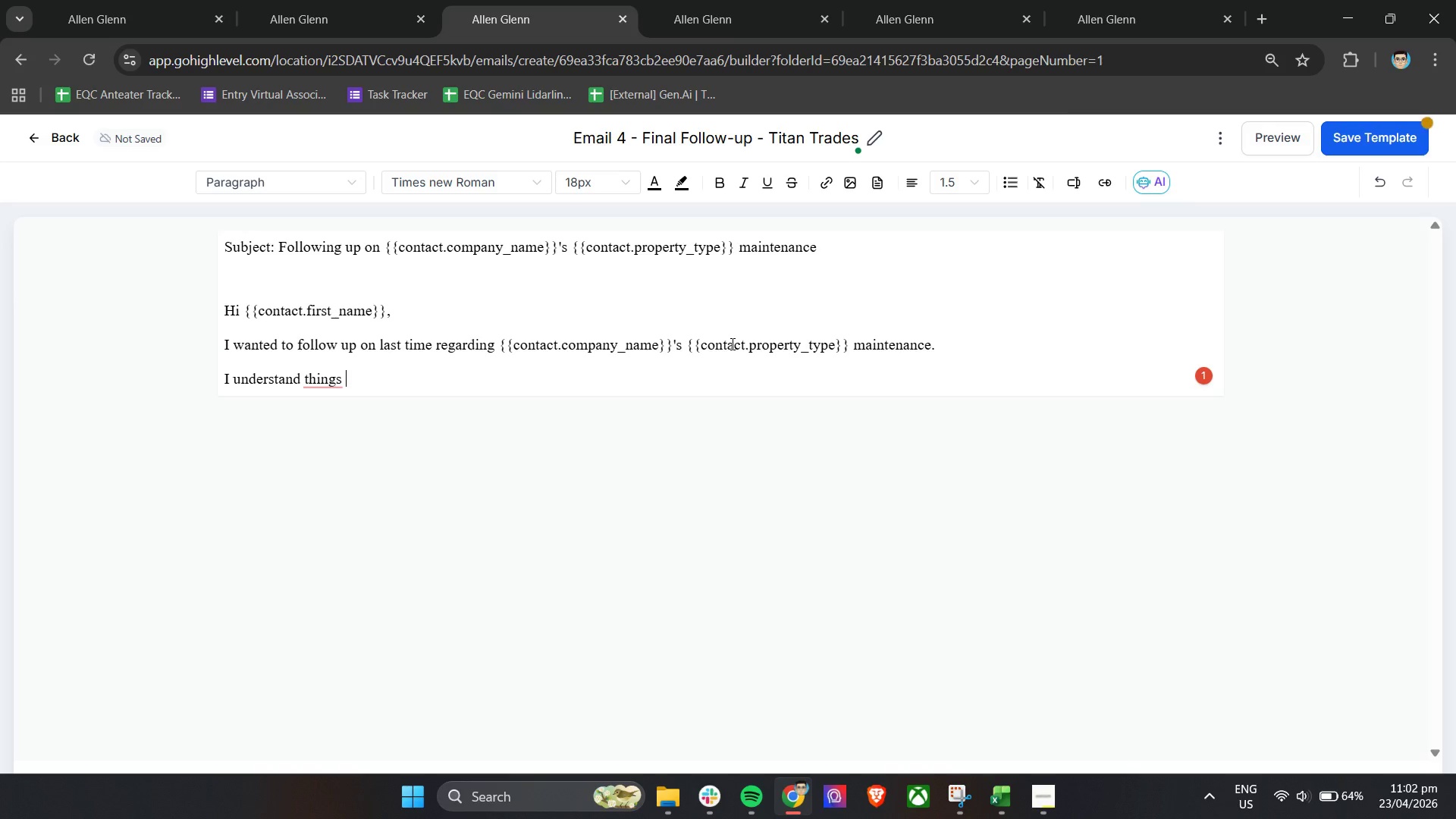 
type(can get busy )
key(Backspace)
type(, so it now isn;)
key(Backspace)
type(' )
key(Backspace)
type(t the right time)
 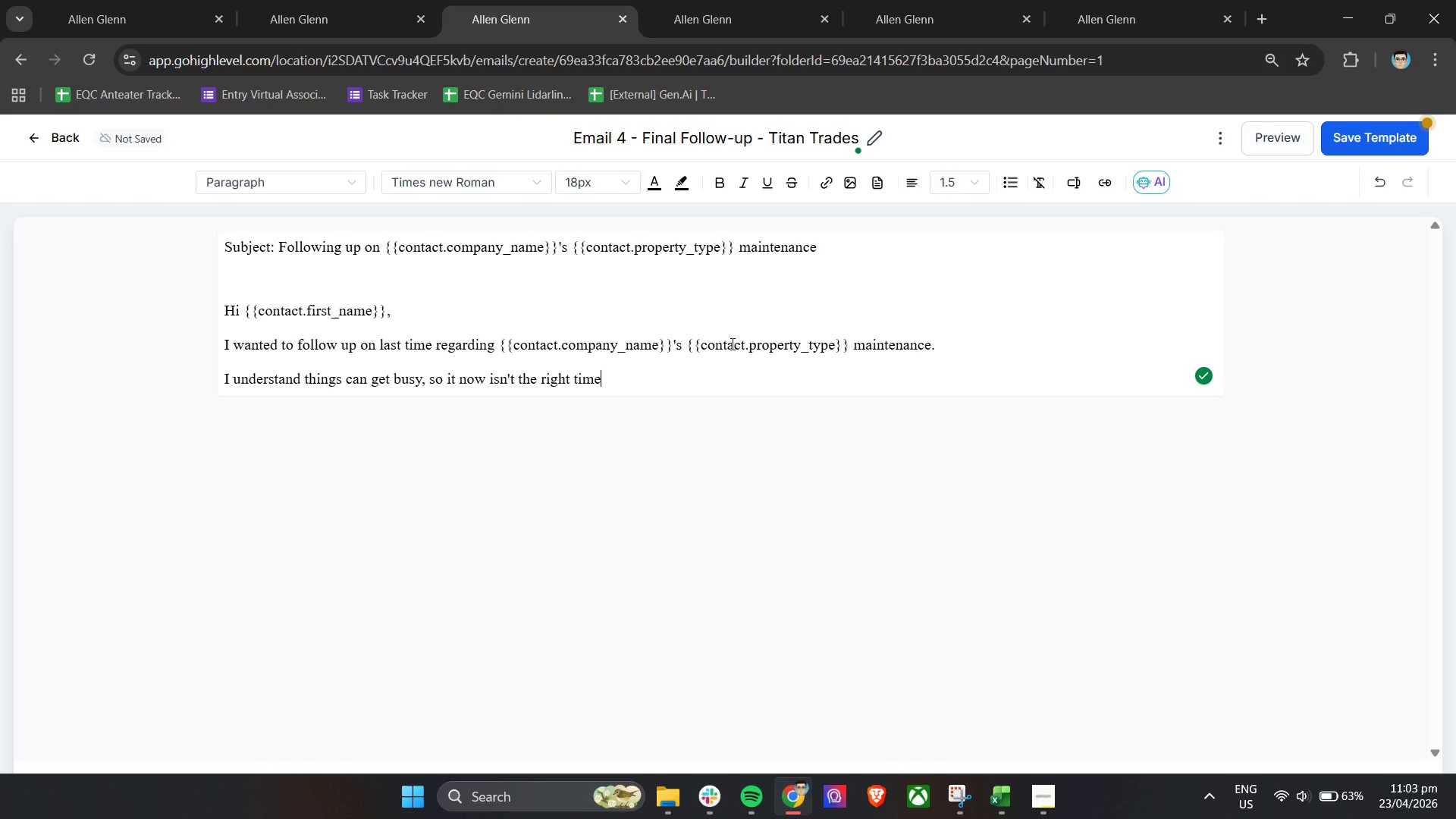 
type(, no problem at all.)
 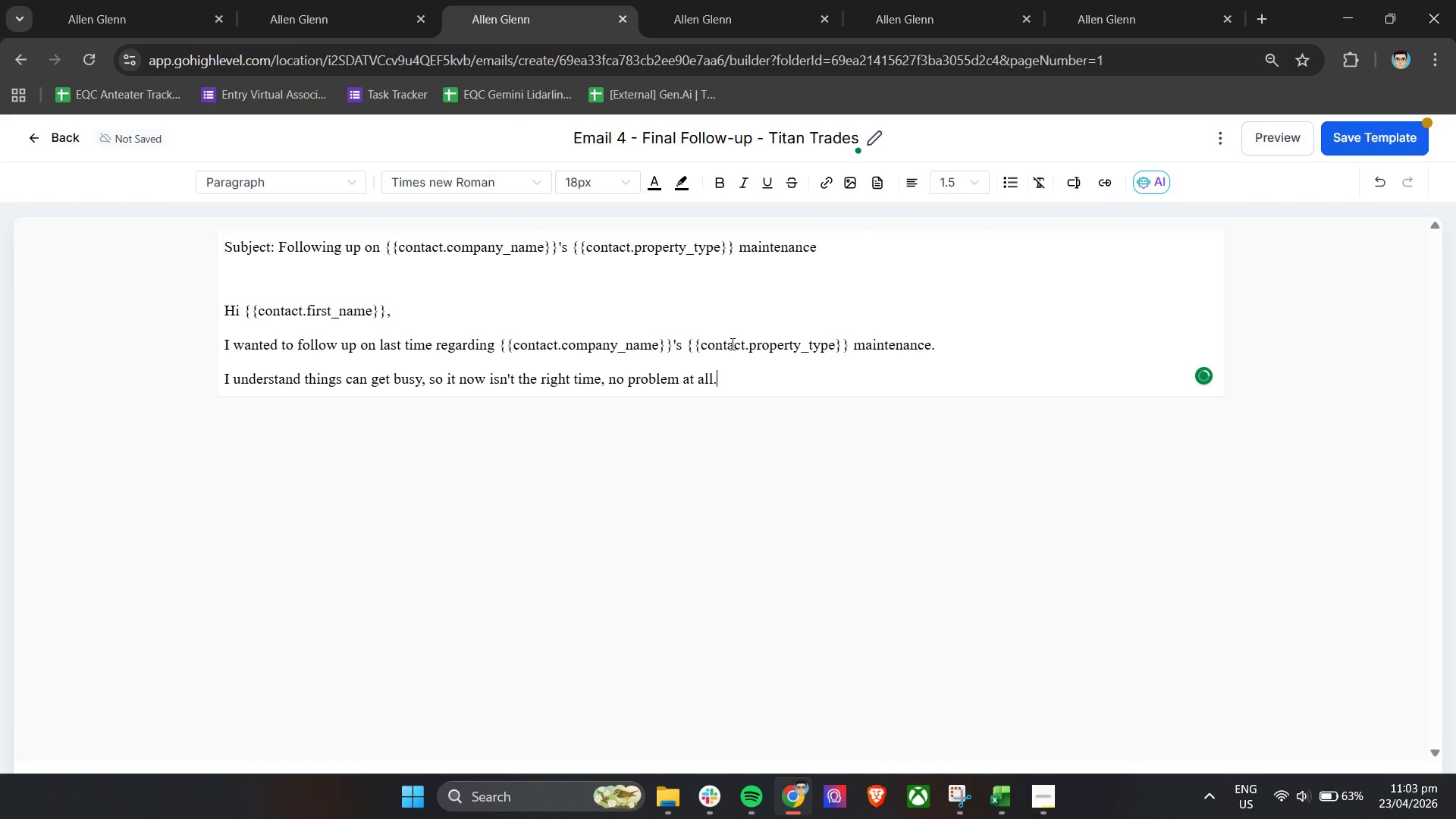 
key(Enter)
 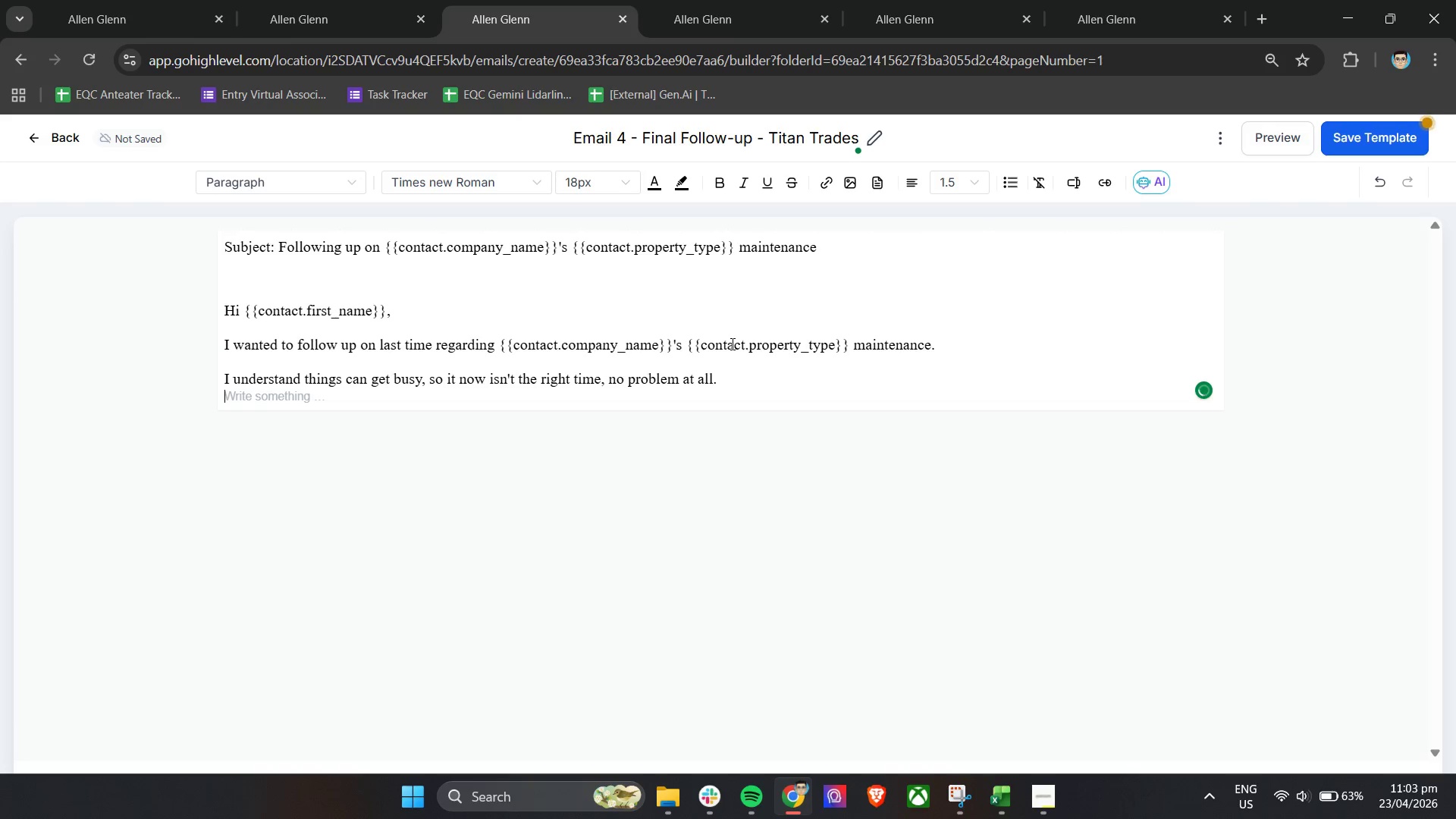 
key(Enter)
 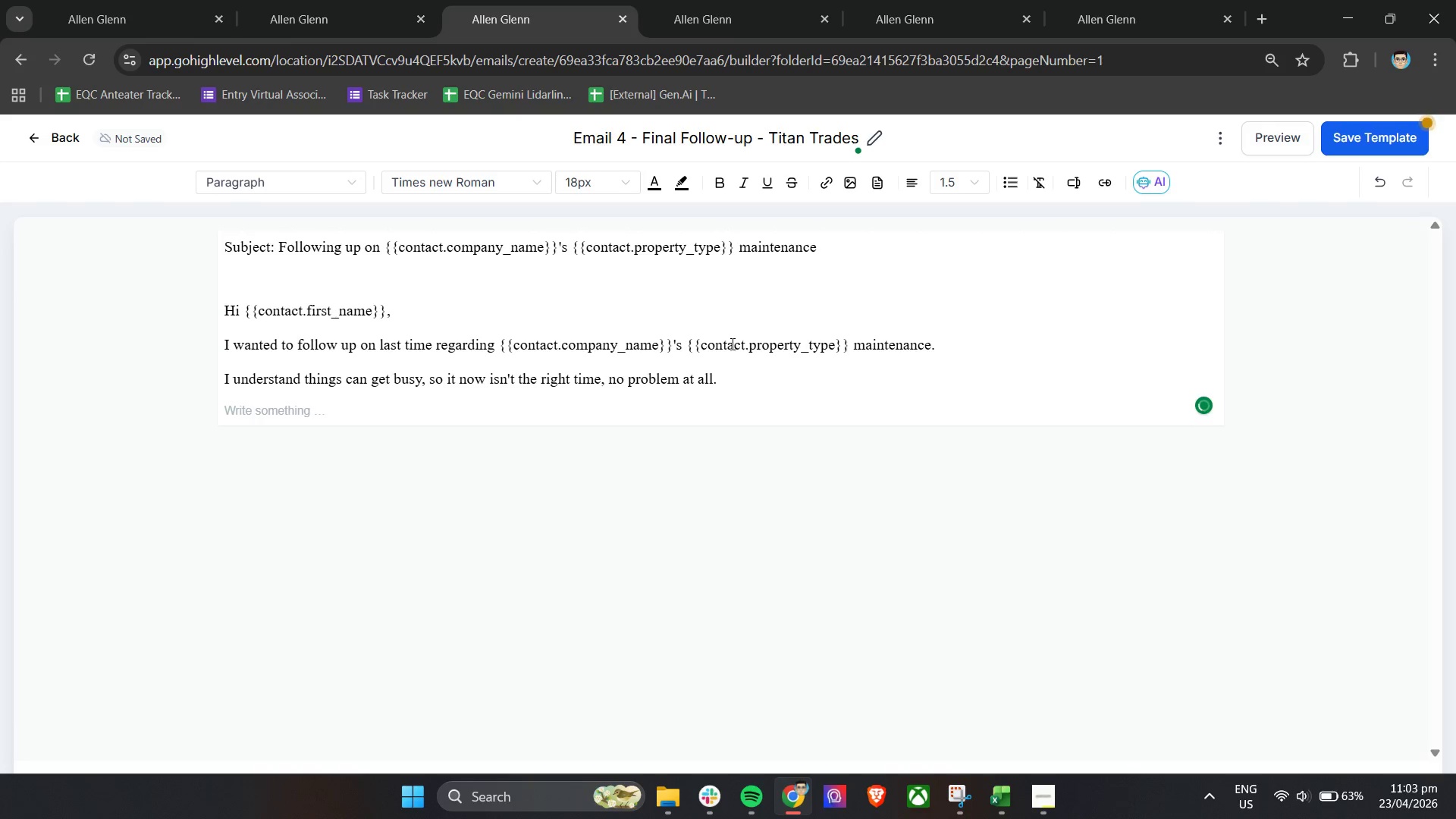 
type(If reviewing your HVAC )
 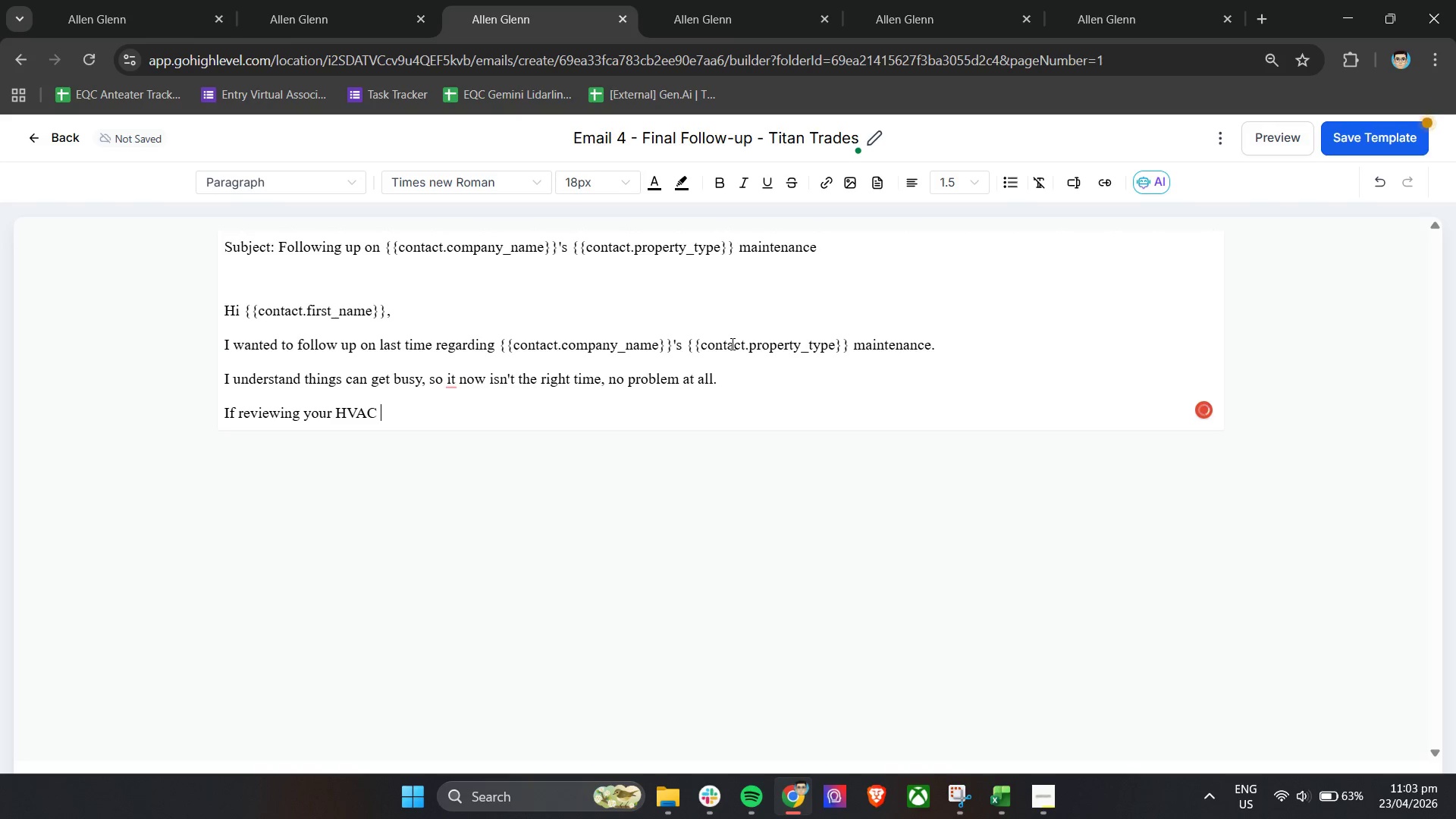 
wait(20.07)
 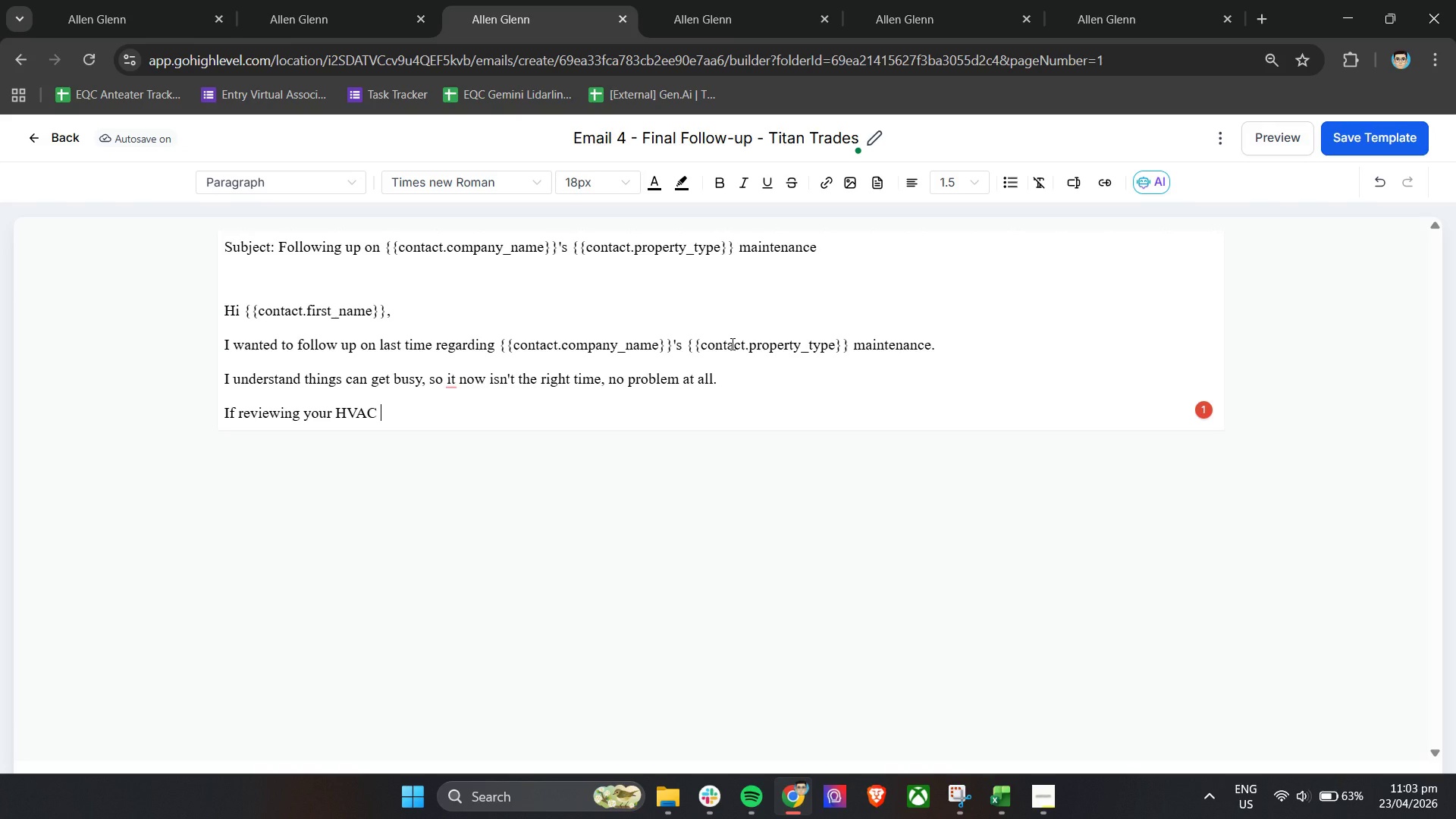 
mouse_move([454, 400])
 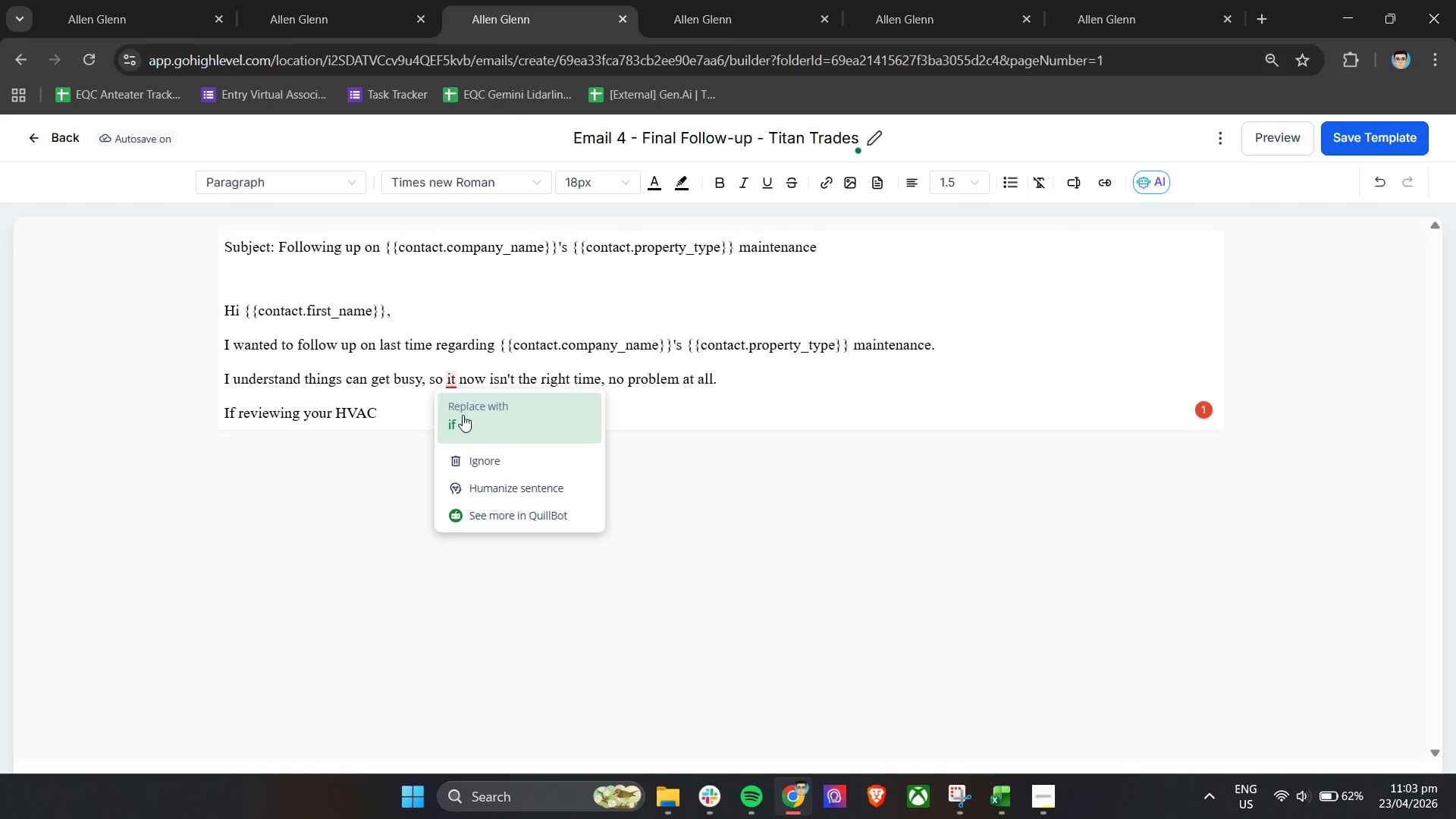 
left_click([463, 415])
 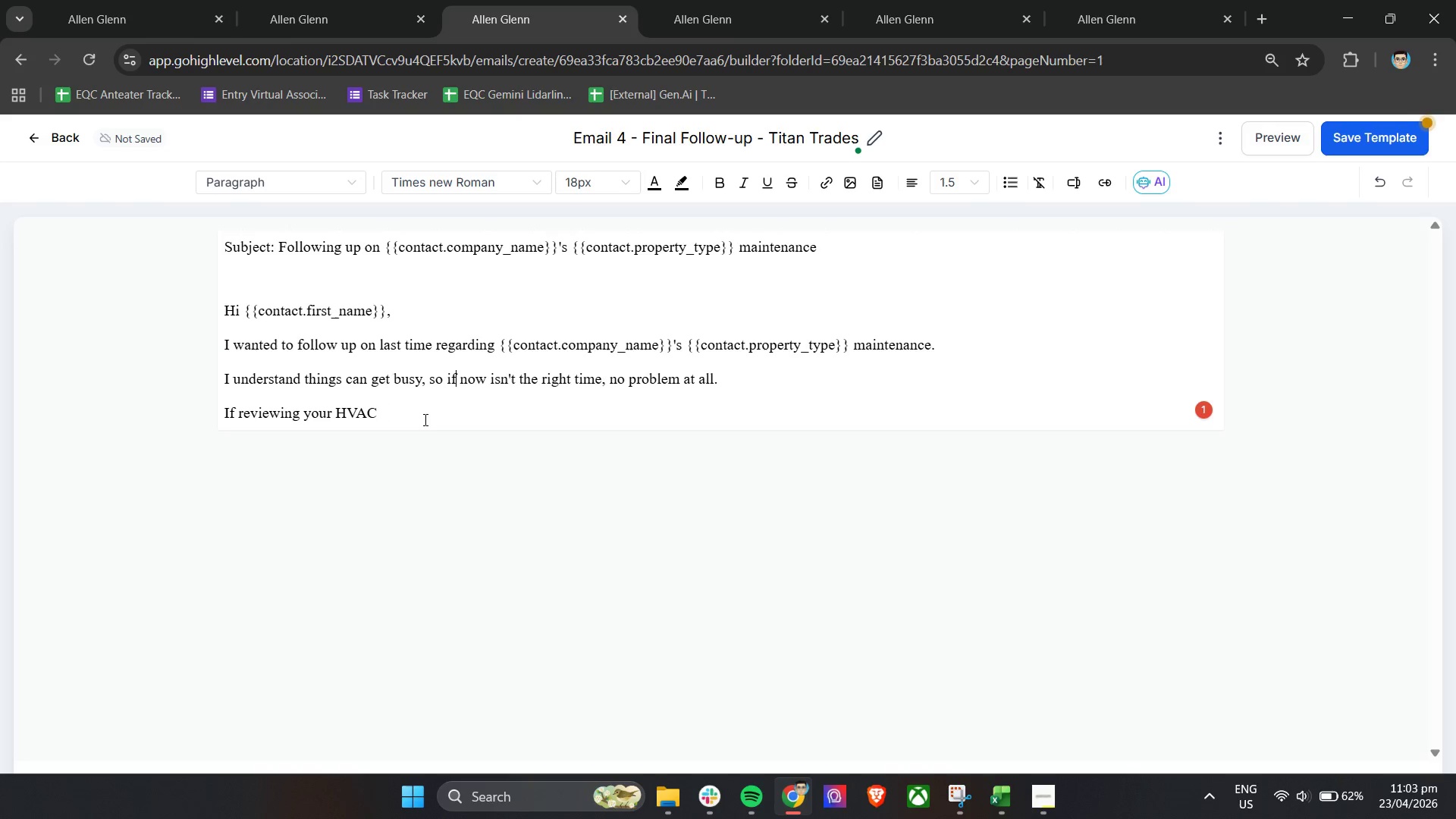 
left_click([423, 419])
 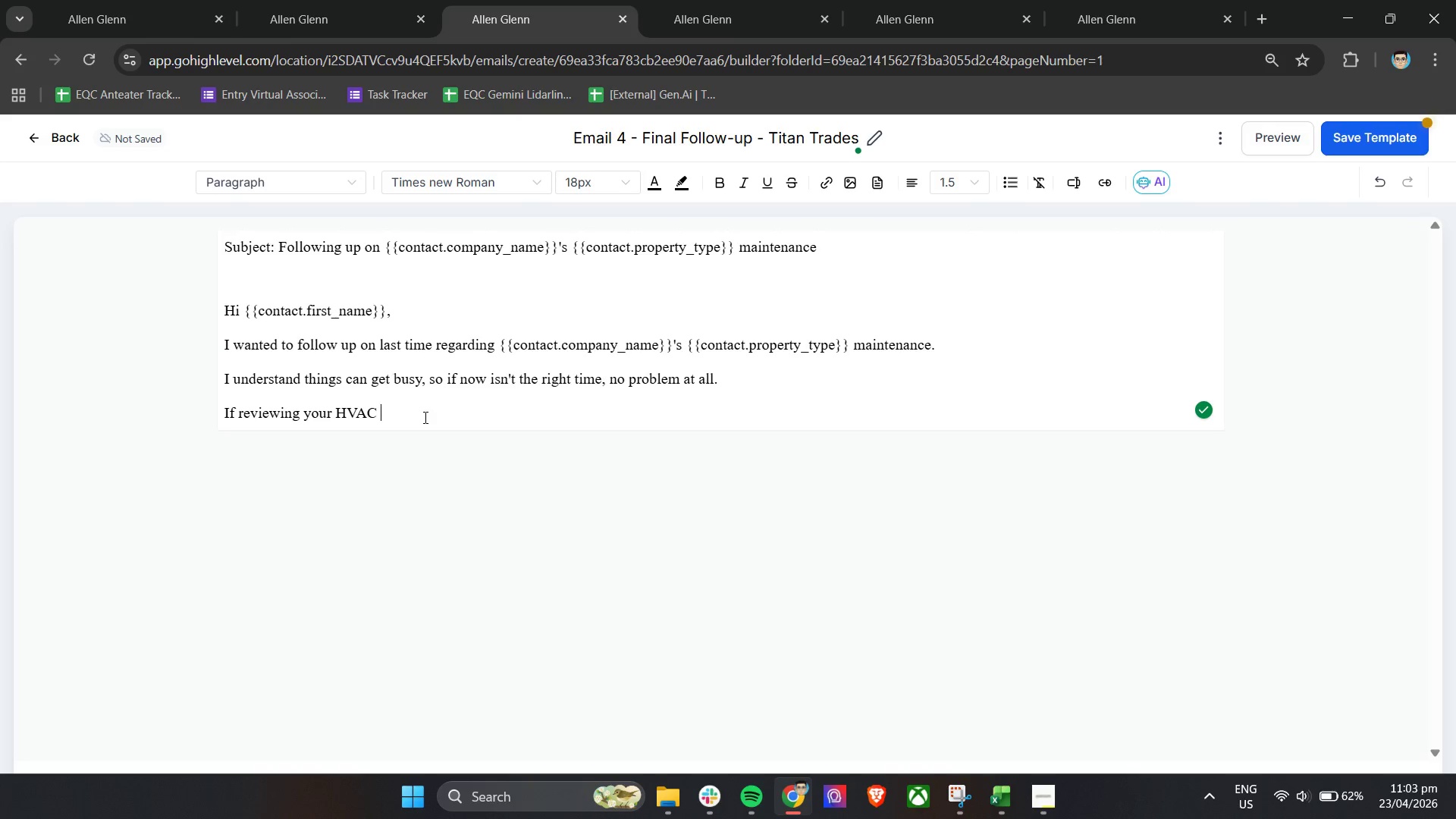 
type(and roofing maintenance strategy becomes a priority later on, i)
key(Backspace)
type(I'd be happy to reconnect and share some insights.)
 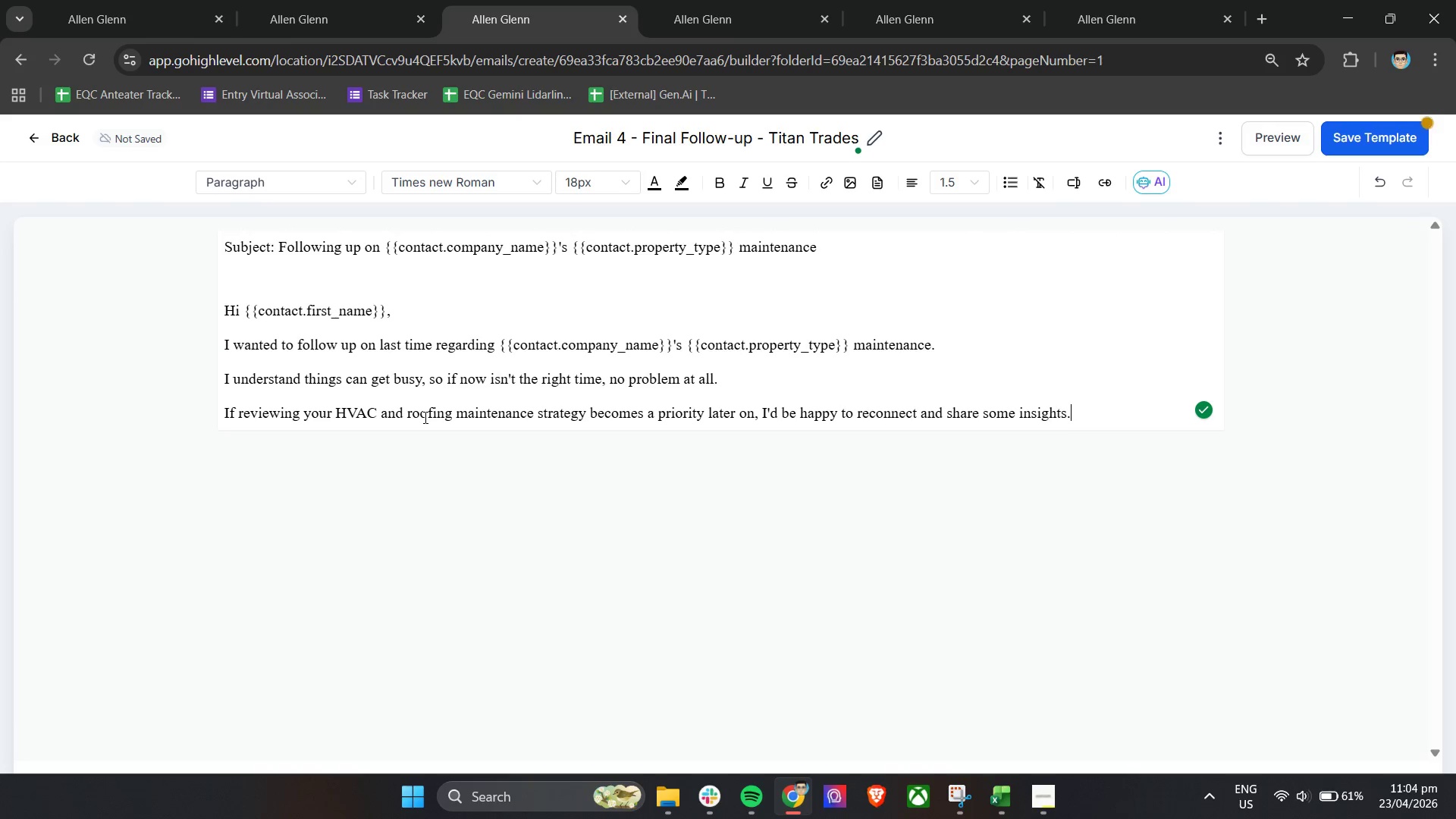 
key(Enter)
 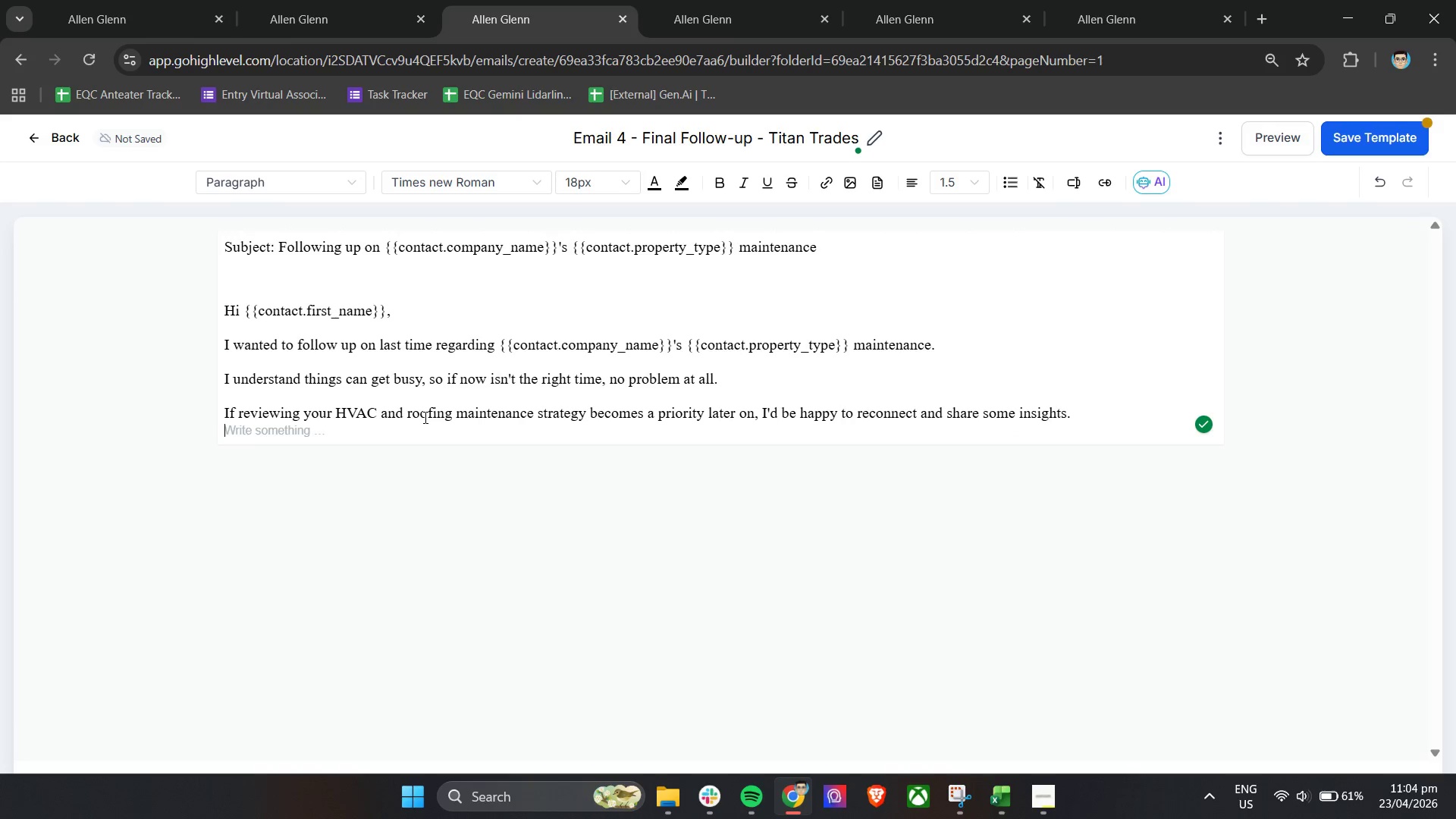 
key(Enter)
 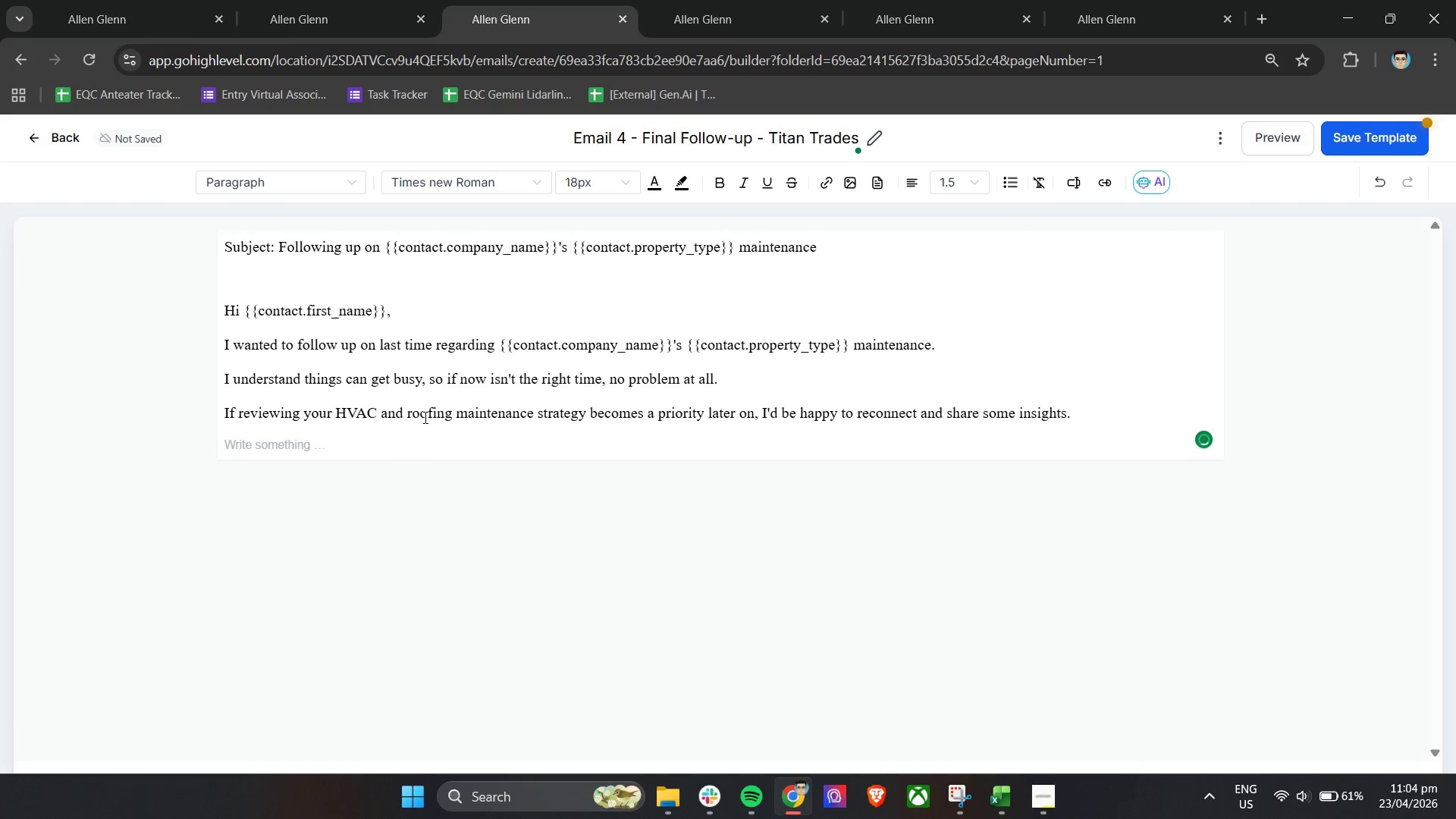 
type(In the meantime, if you;)
key(Backspace)
type('d like a quick overview )
 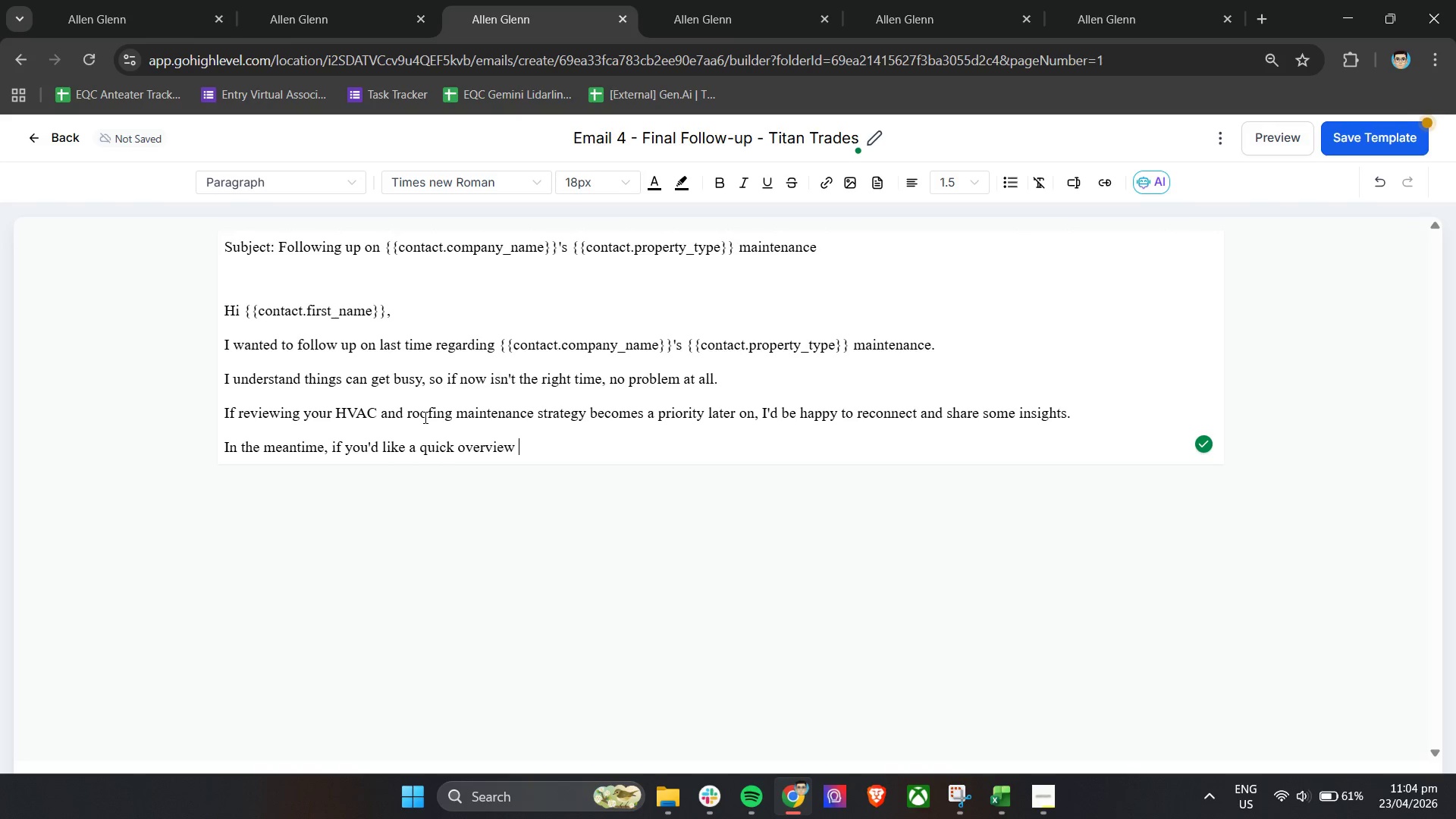 
wait(5.8)
 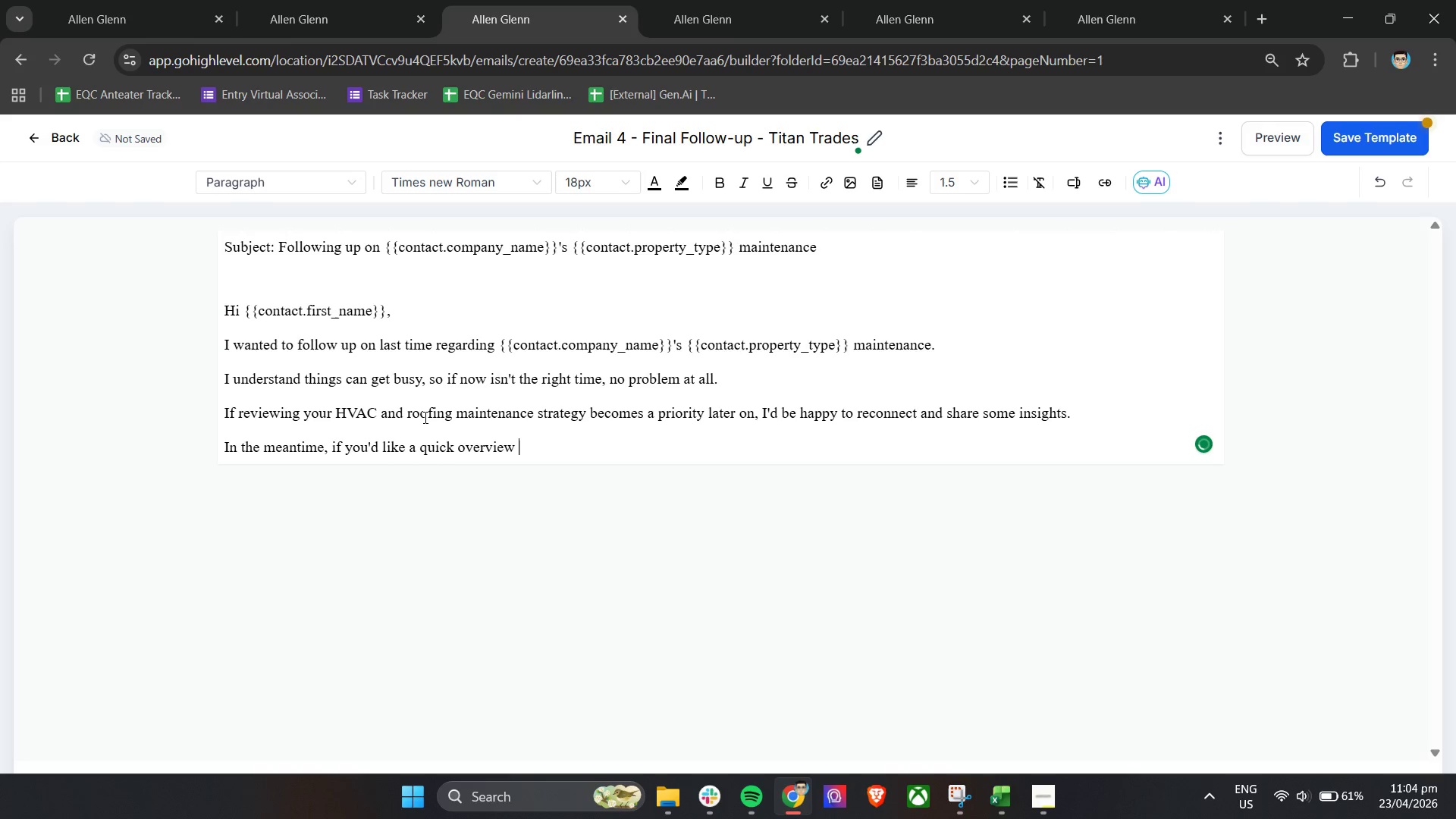 
type(of how ew)
key(Backspace)
key(Backspace)
type(we )
key(Backspace)
key(Backspace)
key(Backspace)
key(Backspace)
type( we approach preventive )
 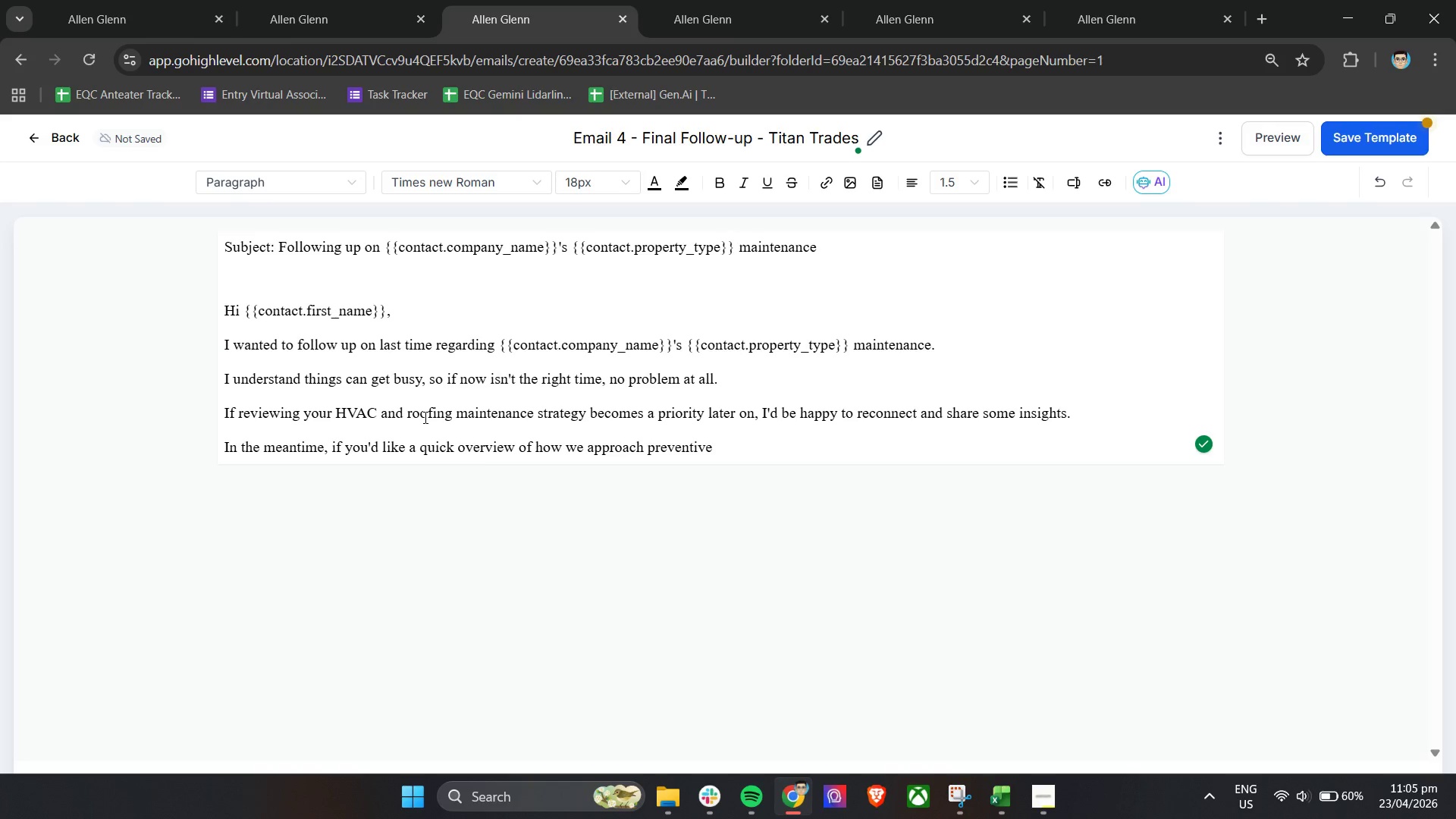 
type(maintenance for similar properties, just let me know.)
 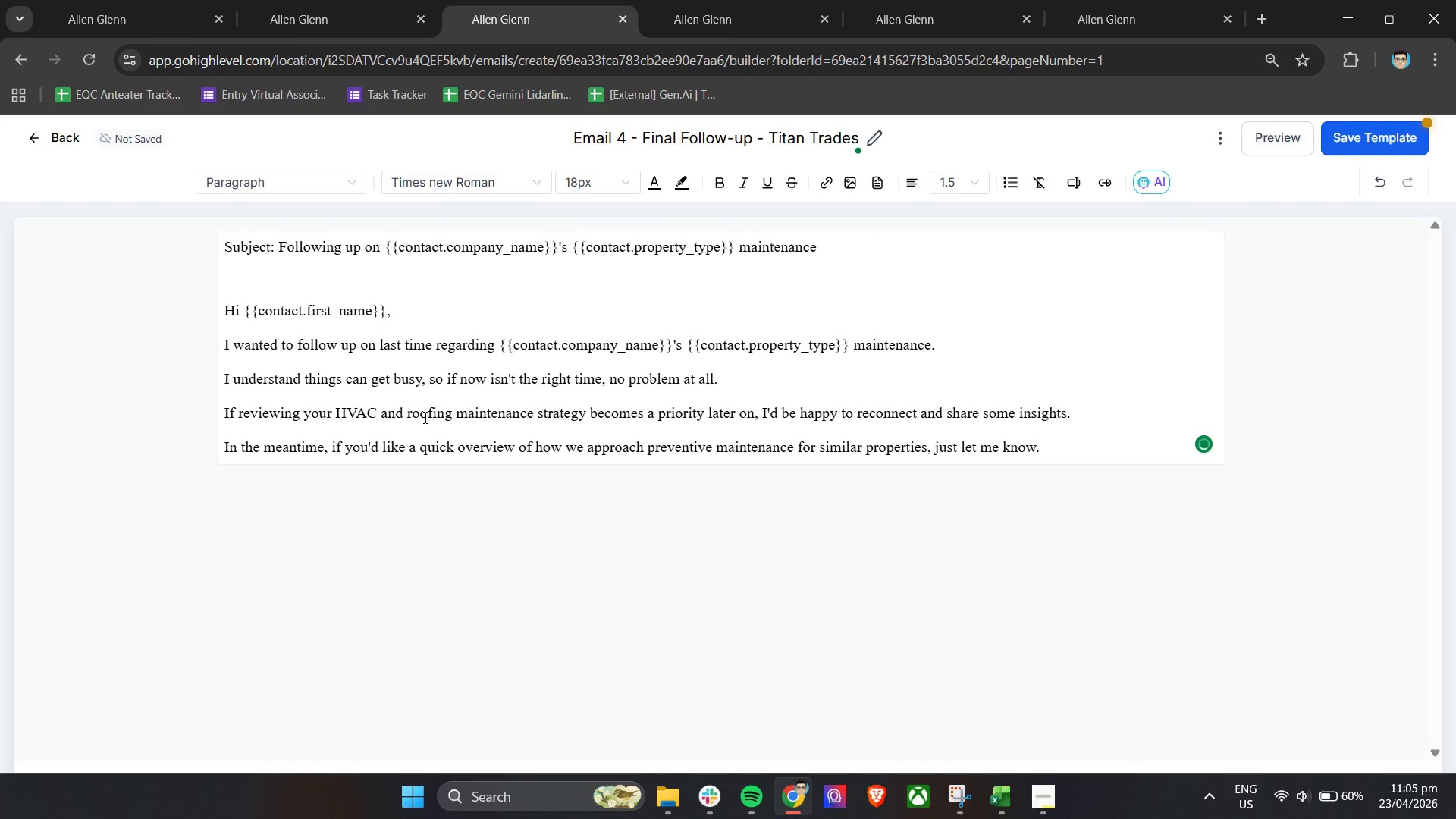 
key(Enter)
 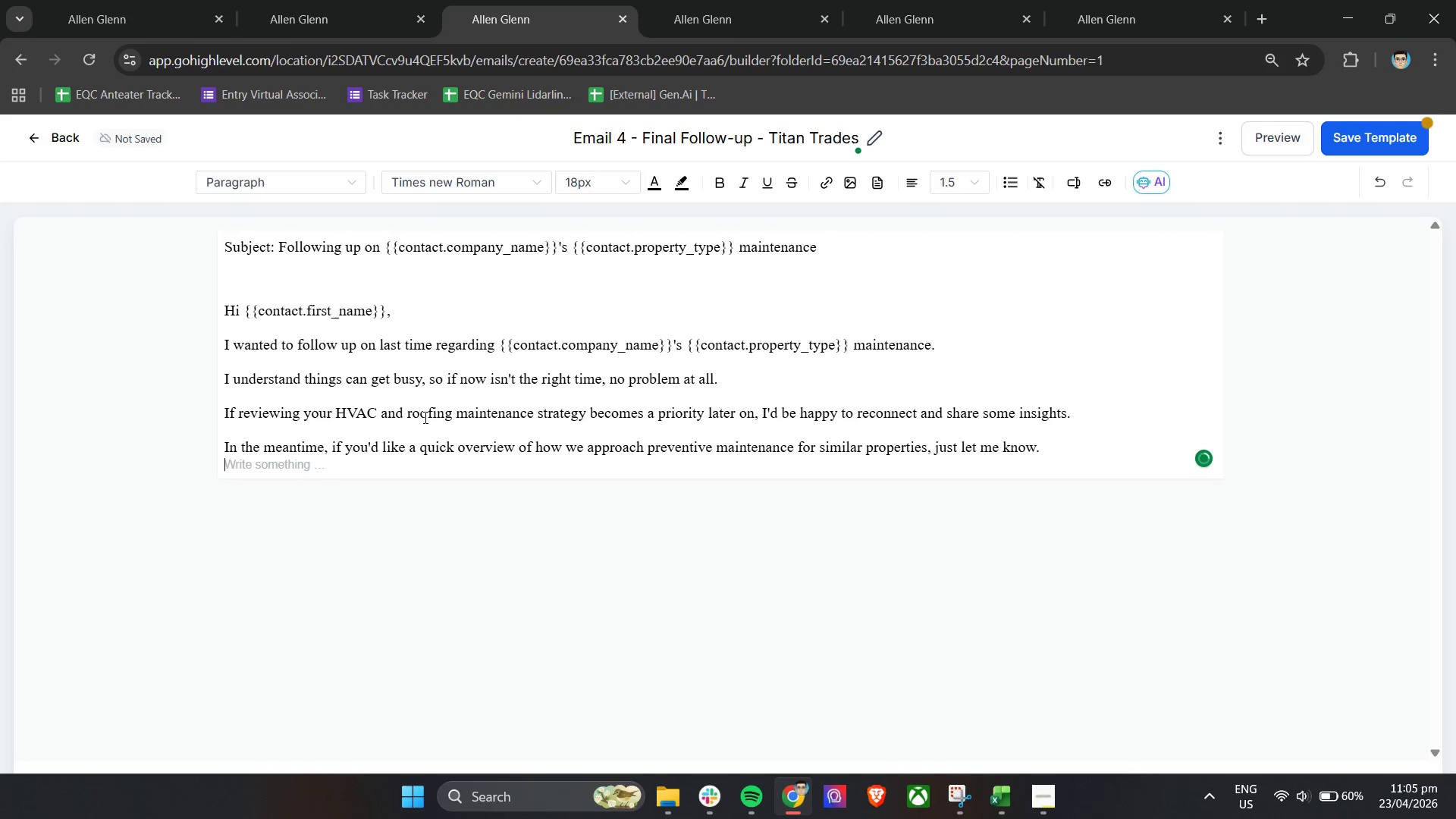 
key(Enter)
 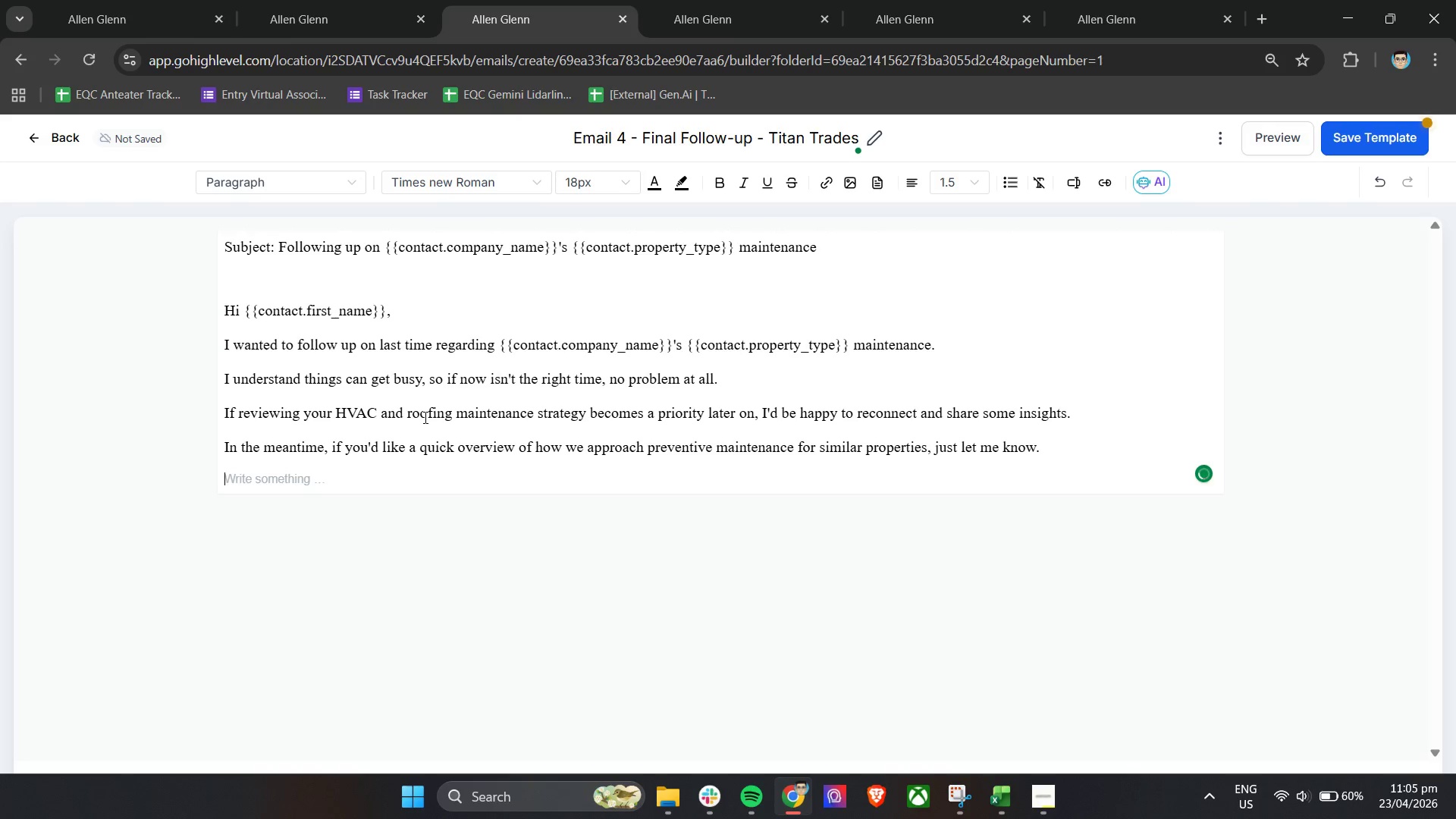 
type(Appreciate your time, )
 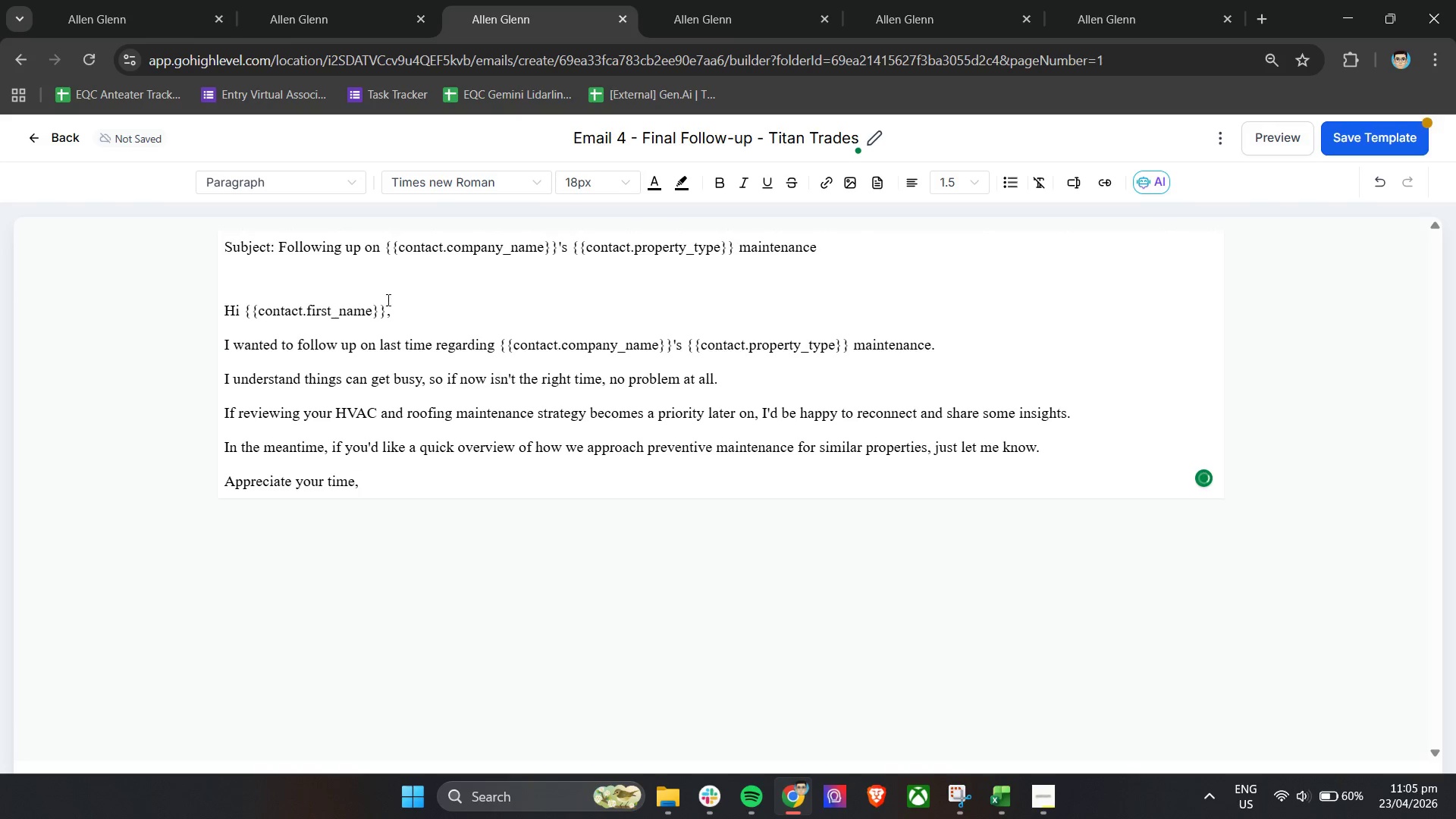 
left_click_drag(start_coordinate=[386, 308], to_coordinate=[246, 320])
 